 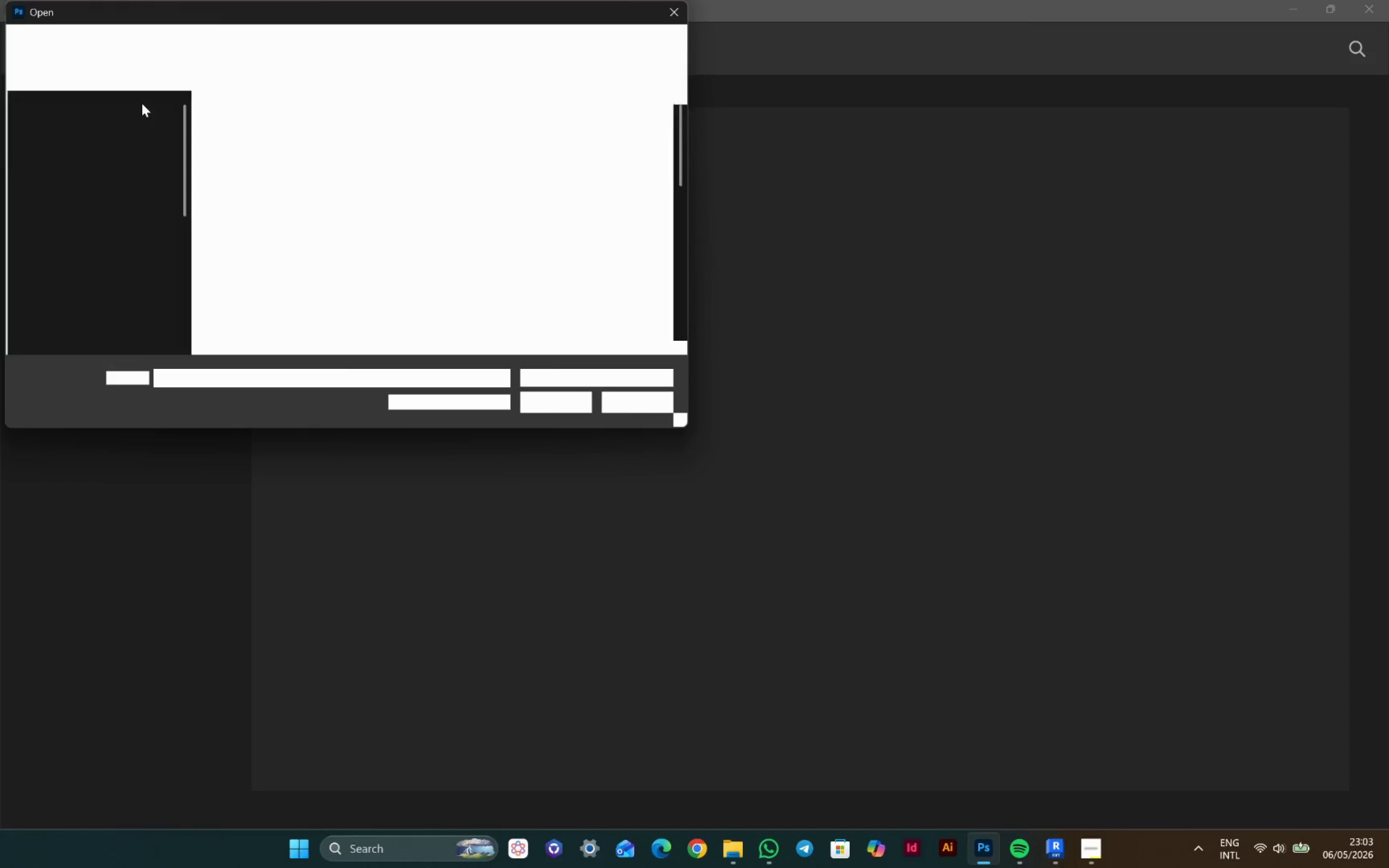 
left_click([77, 161])
 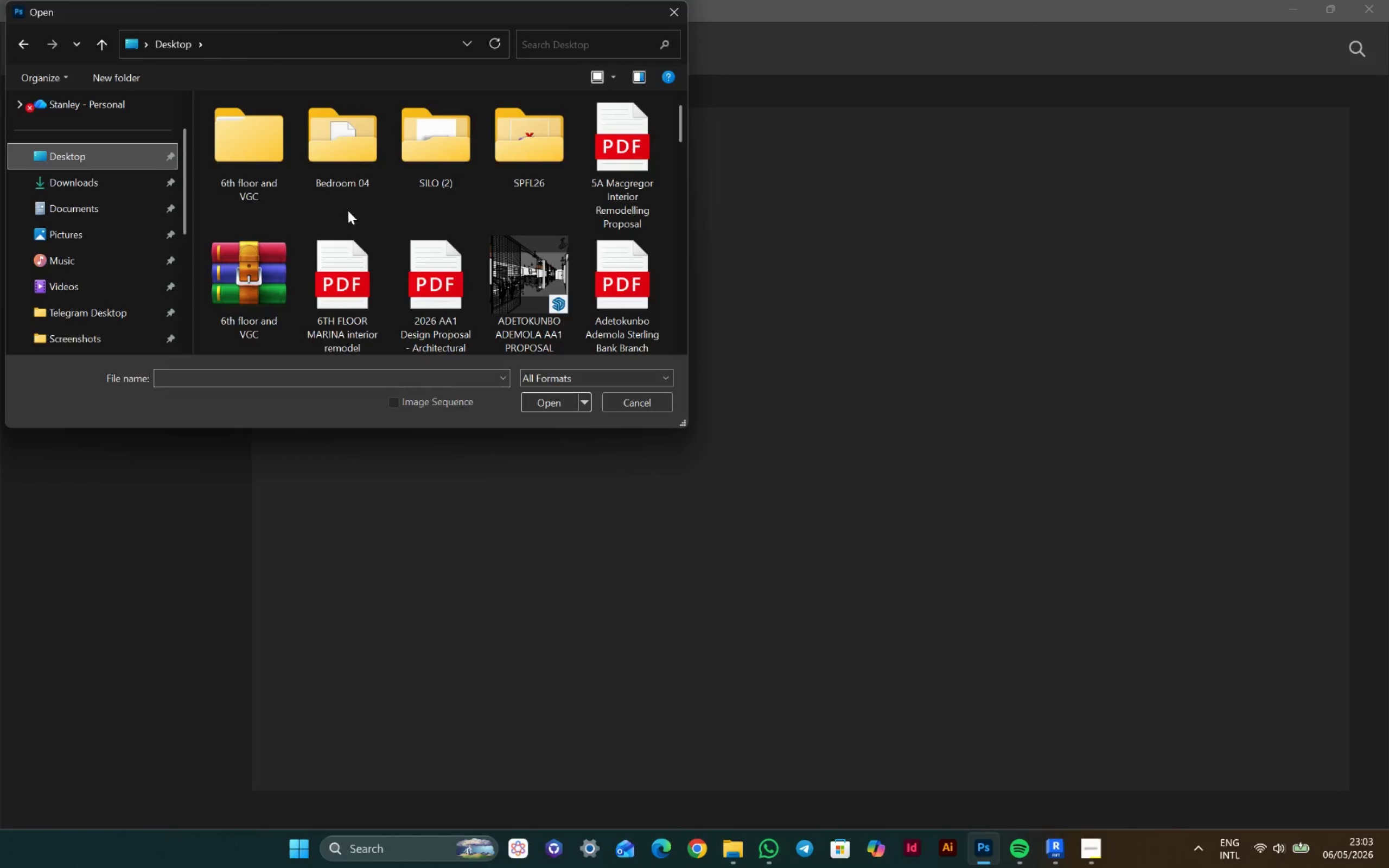 
scroll: coordinate [438, 265], scroll_direction: down, amount: 23.0
 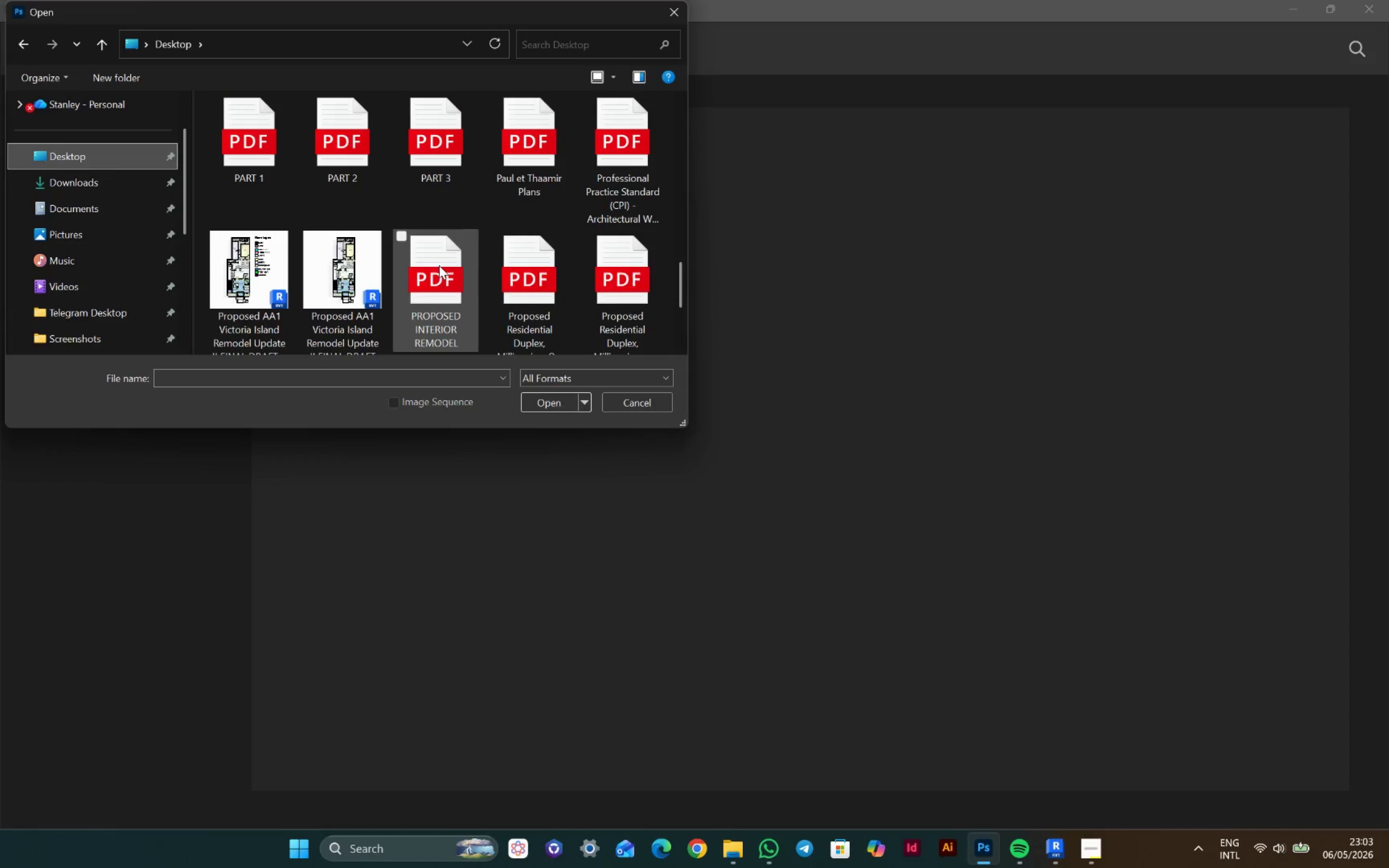 
scroll: coordinate [439, 265], scroll_direction: up, amount: 2.0
 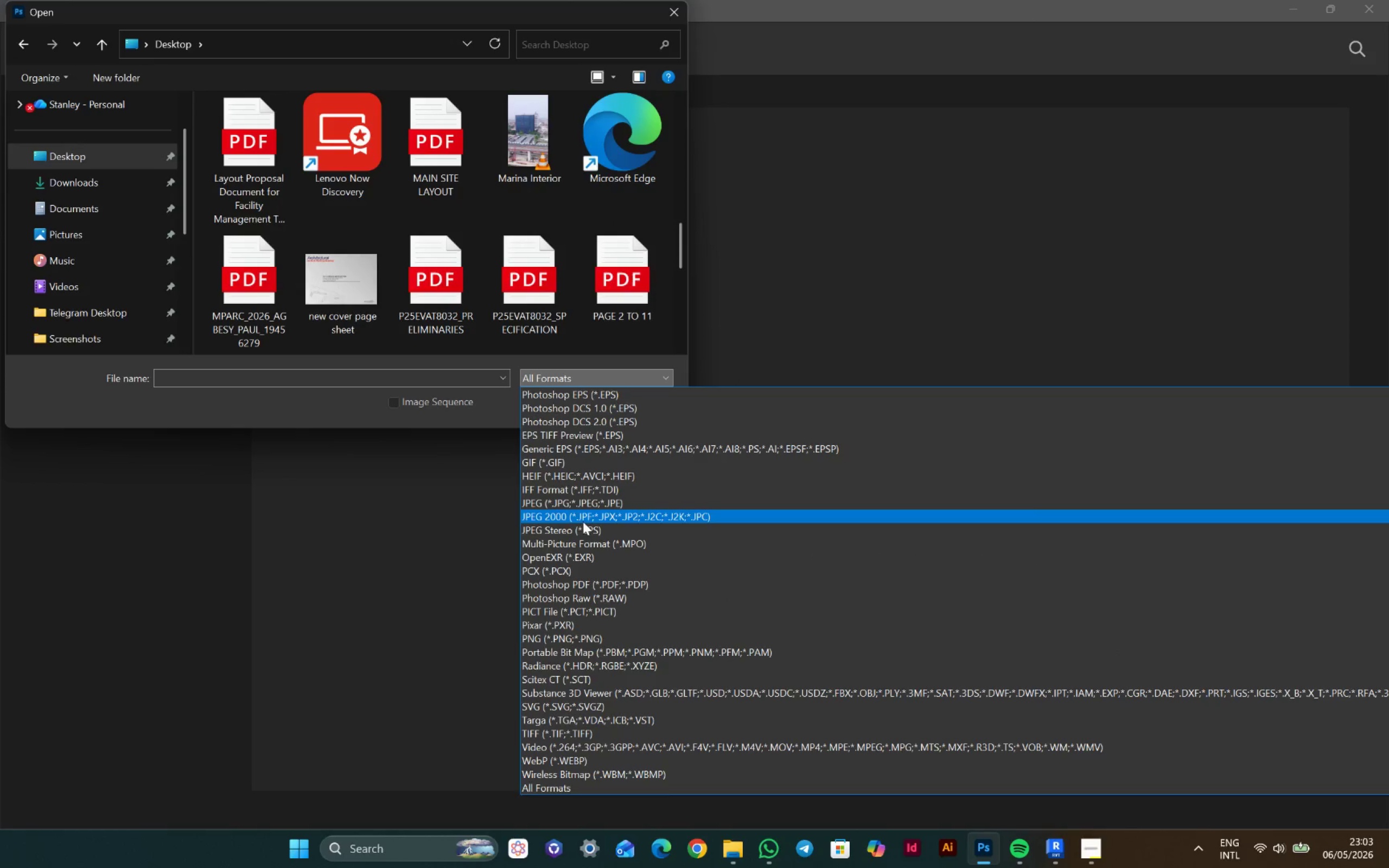 
left_click([569, 652])
 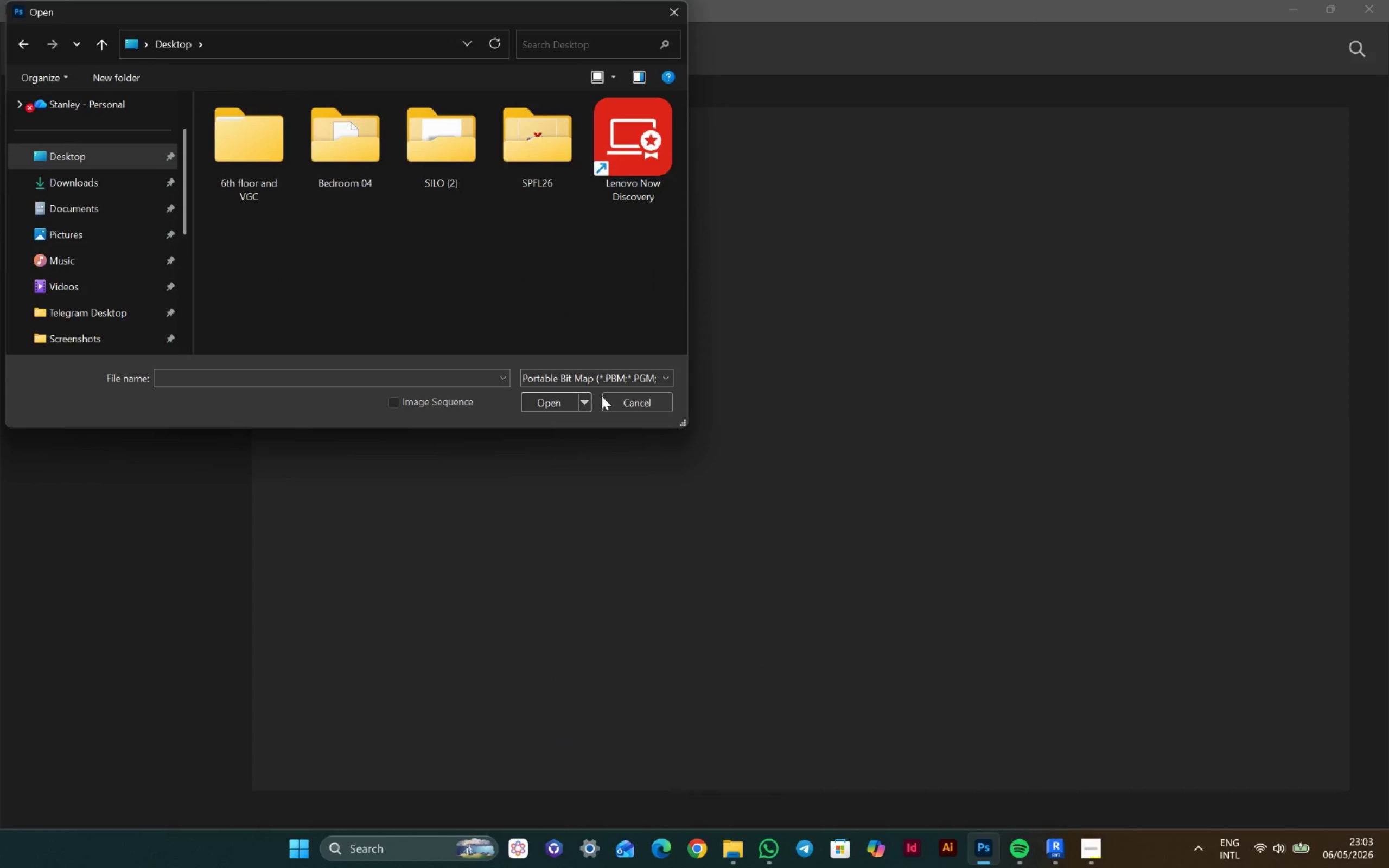 
left_click([603, 381])
 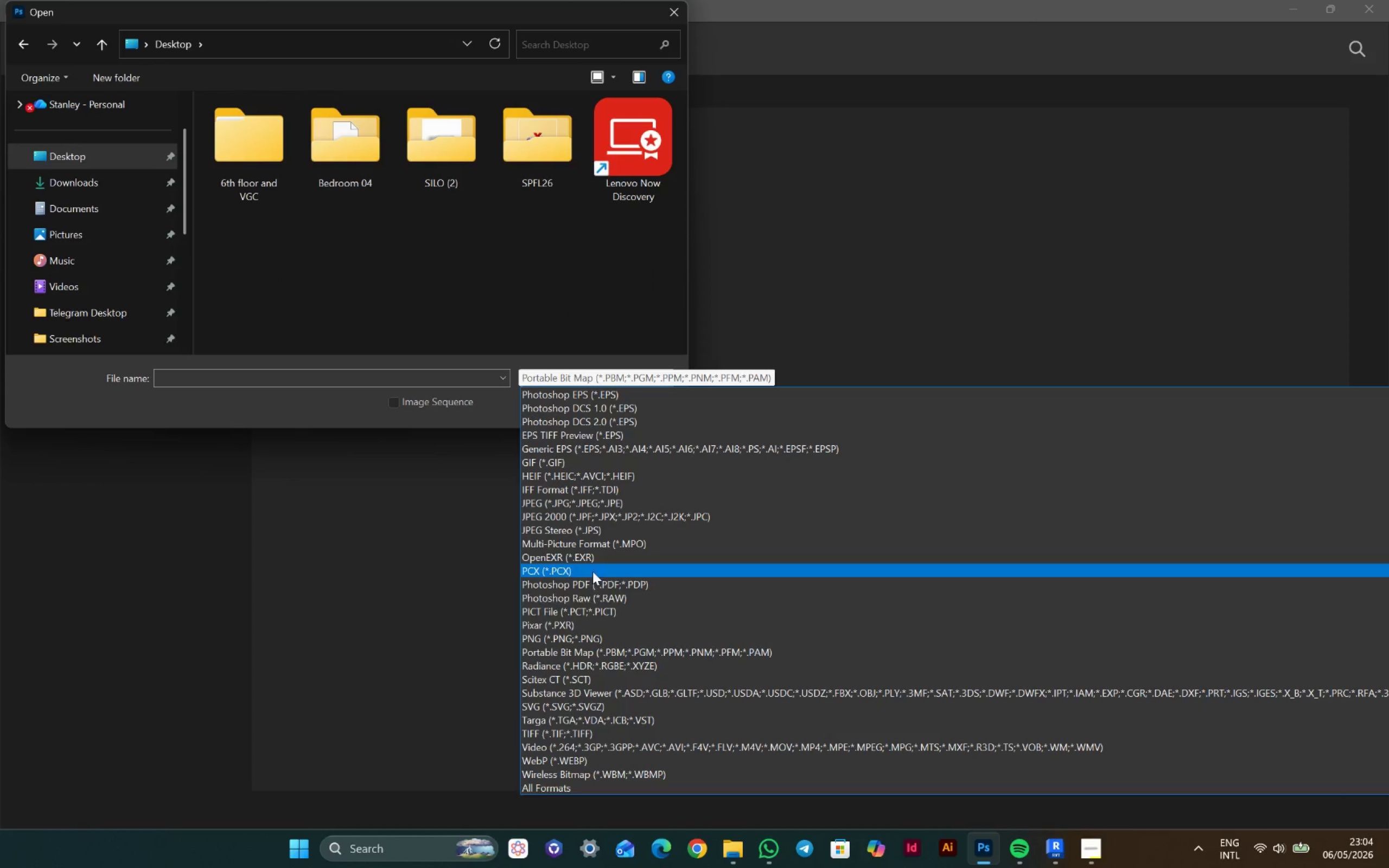 
left_click([568, 634])
 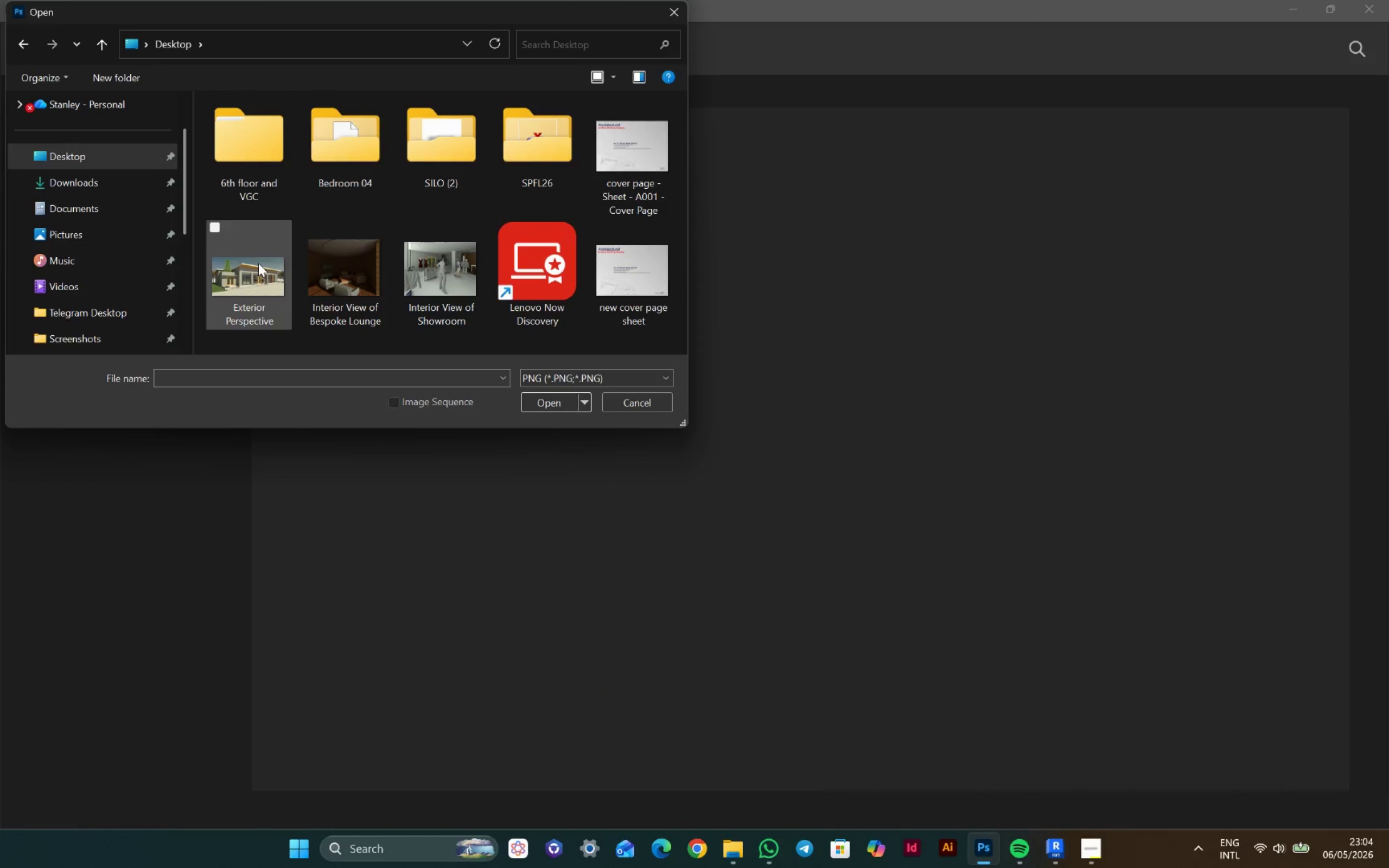 
hold_key(key=ShiftLeft, duration=0.49)
left_click([460, 251])
 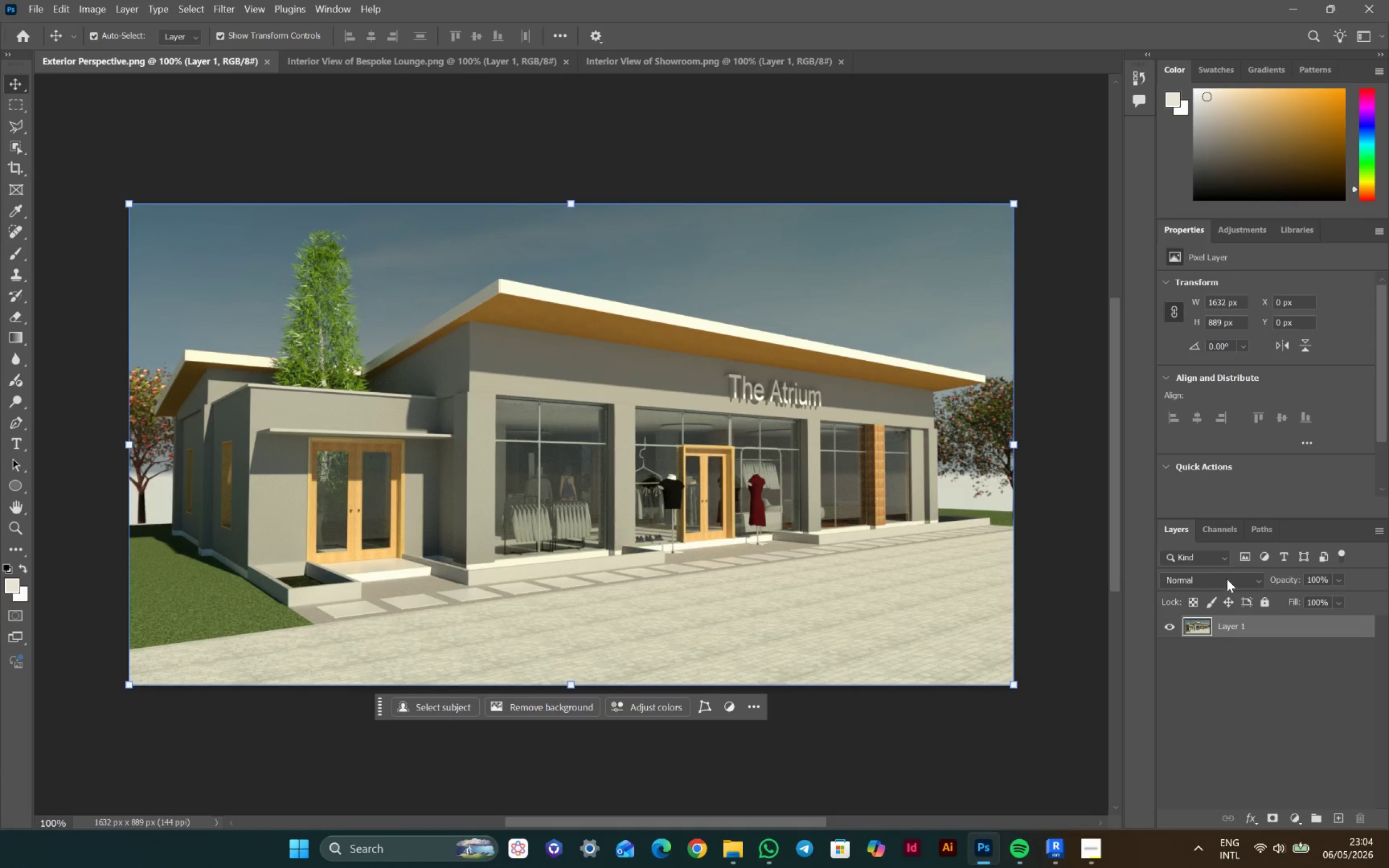 
wait(5.03)
 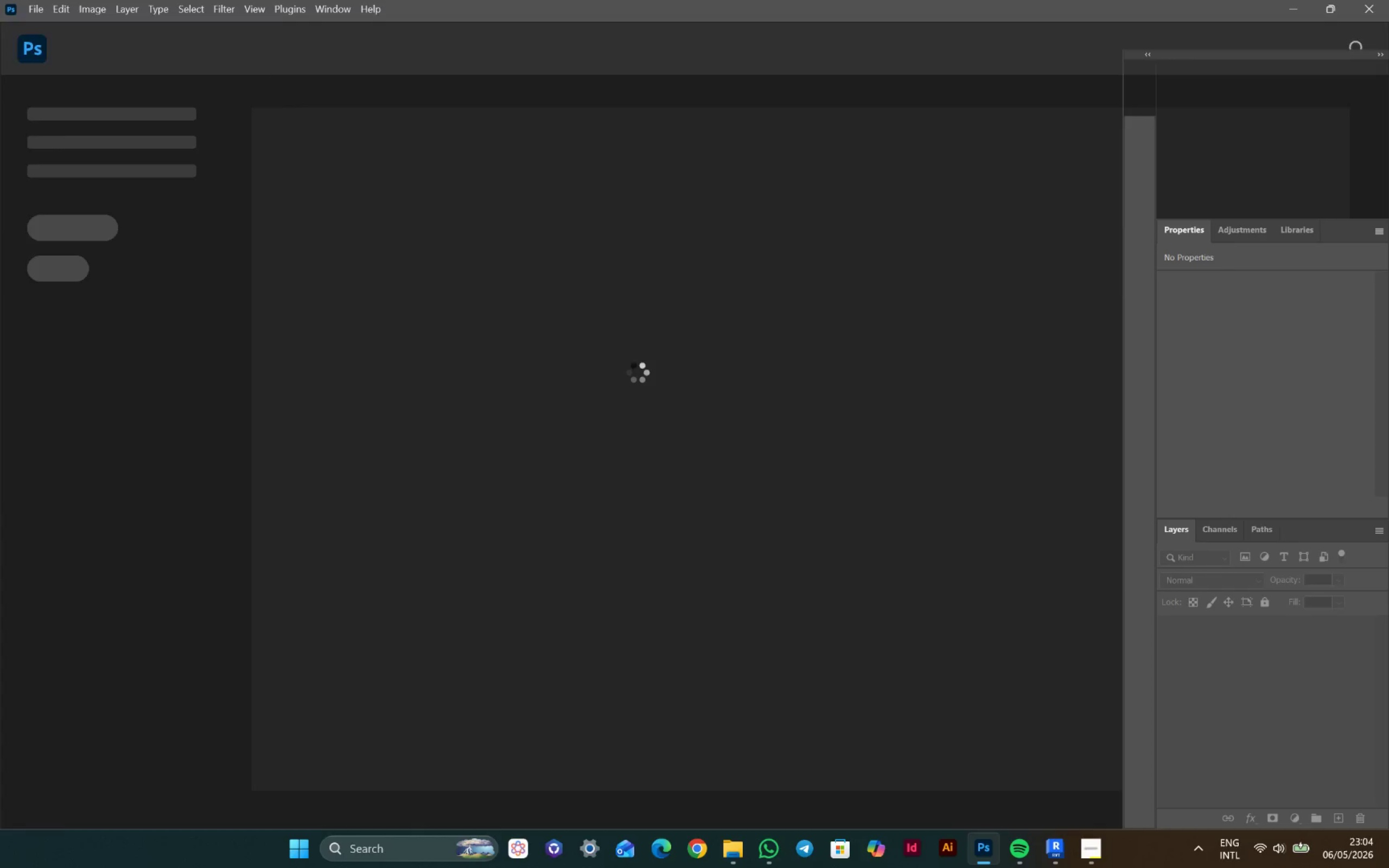 
left_click([1272, 545])
 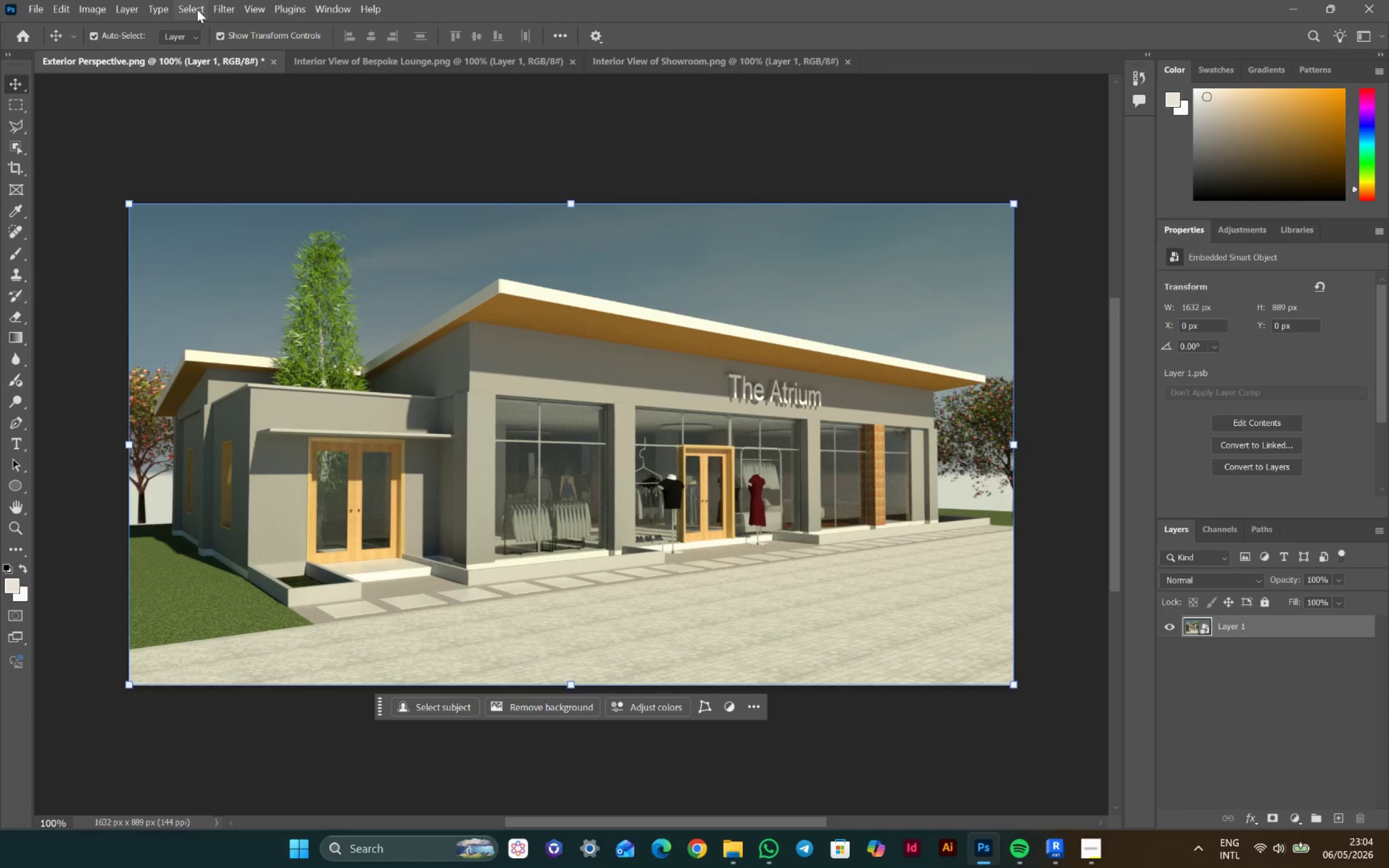 
left_click([215, 7])
 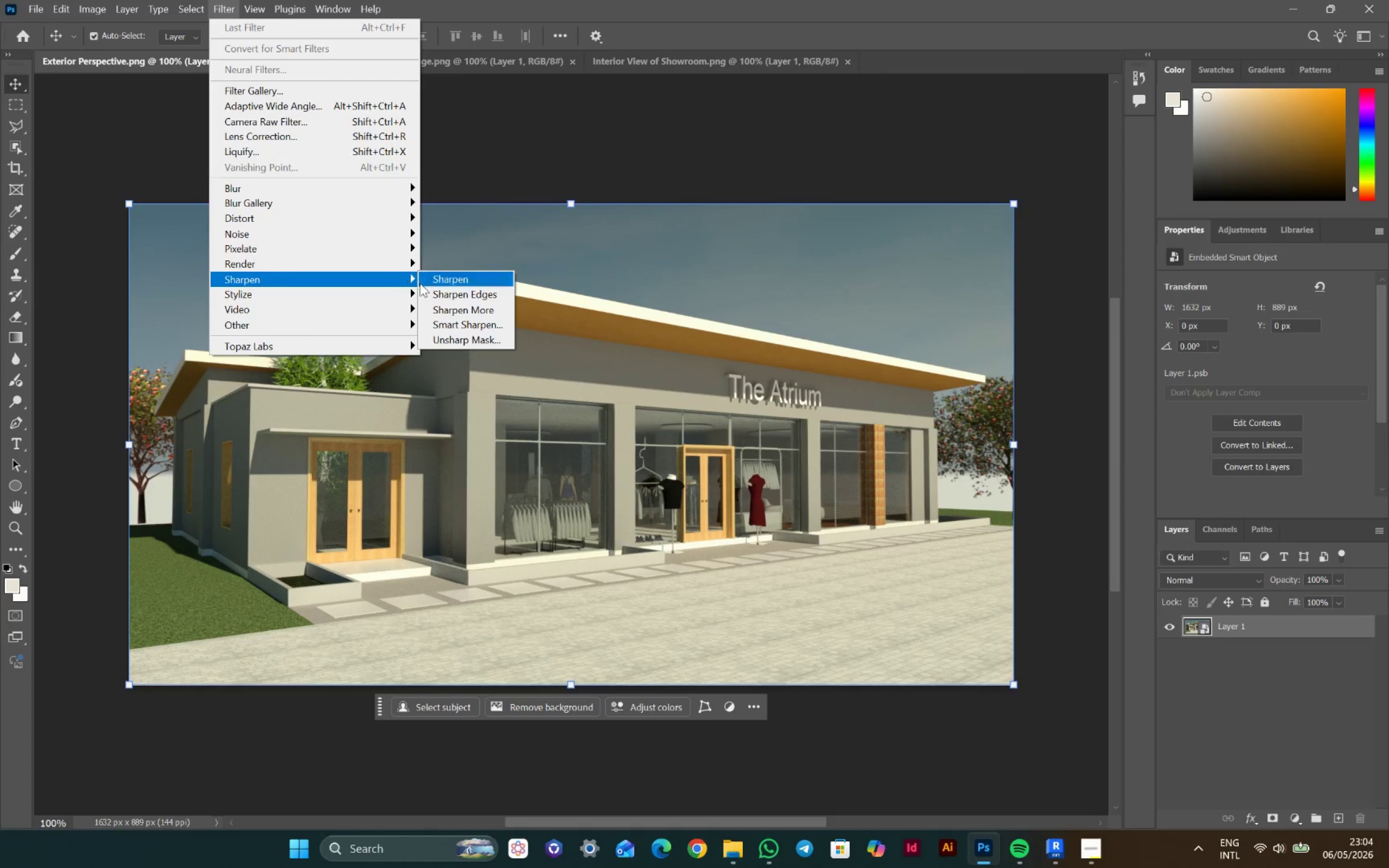 
left_click([470, 275])
 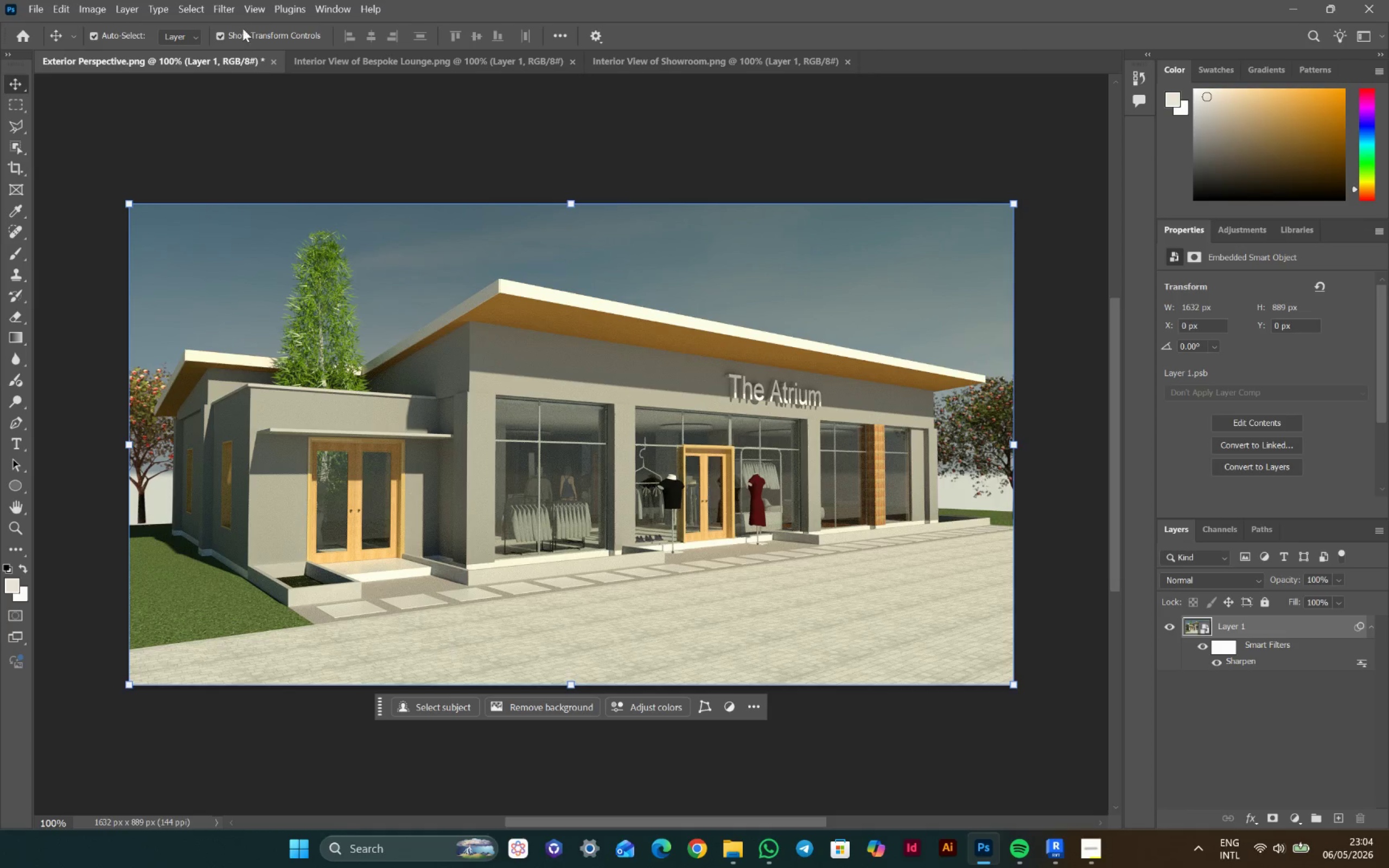 
key(Control+Z)
 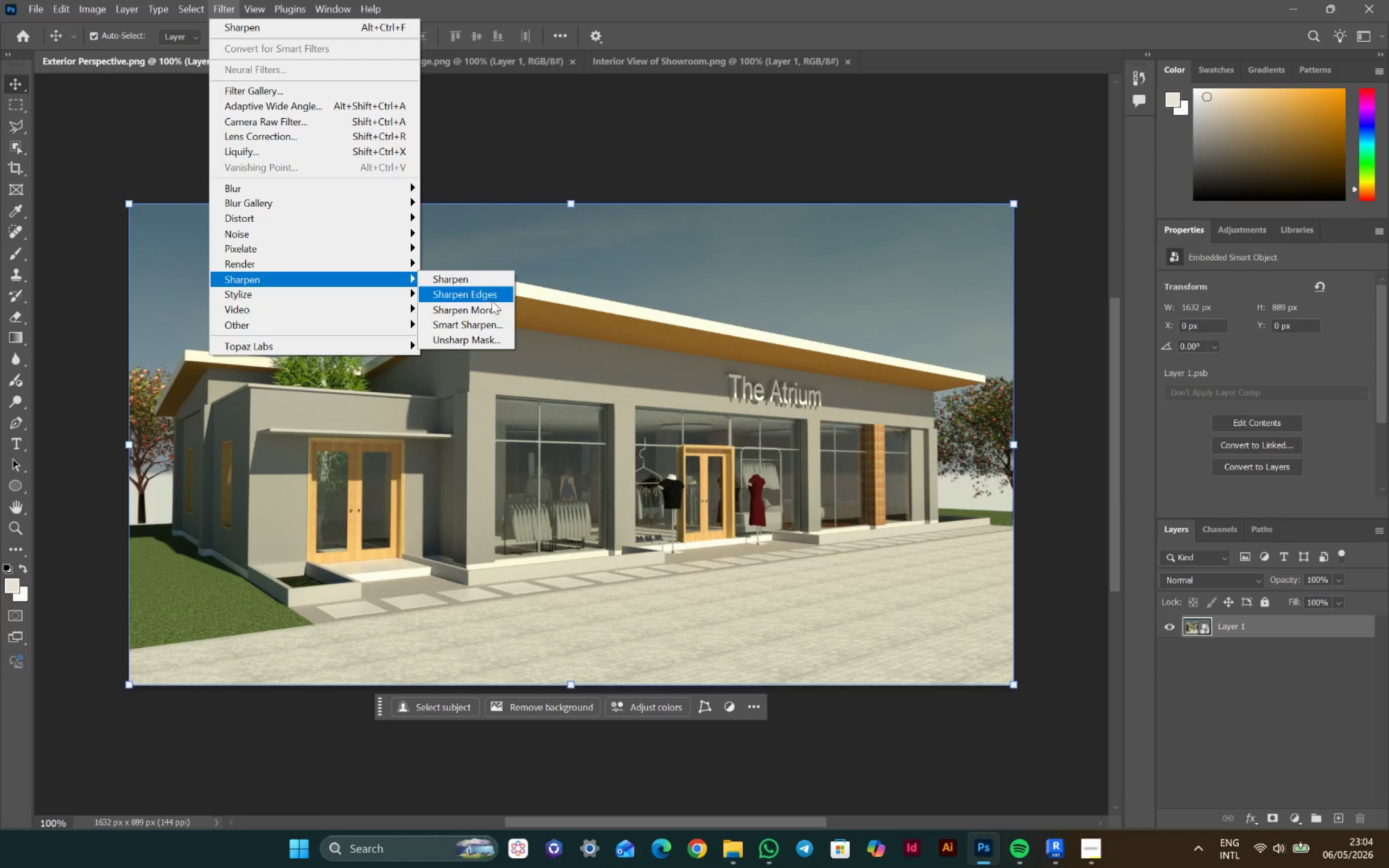 
left_click([467, 339])
 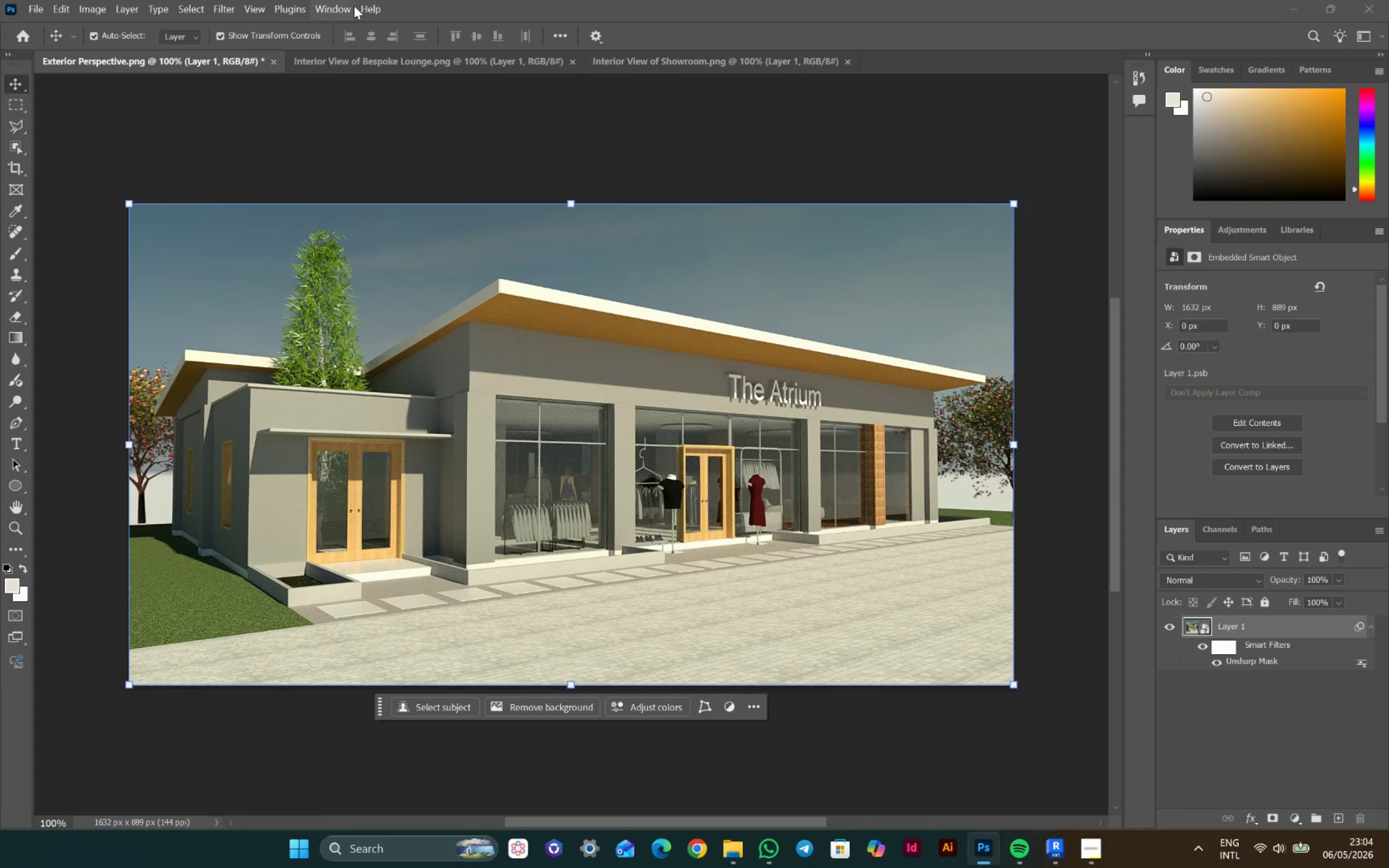 
left_click([228, 5])
 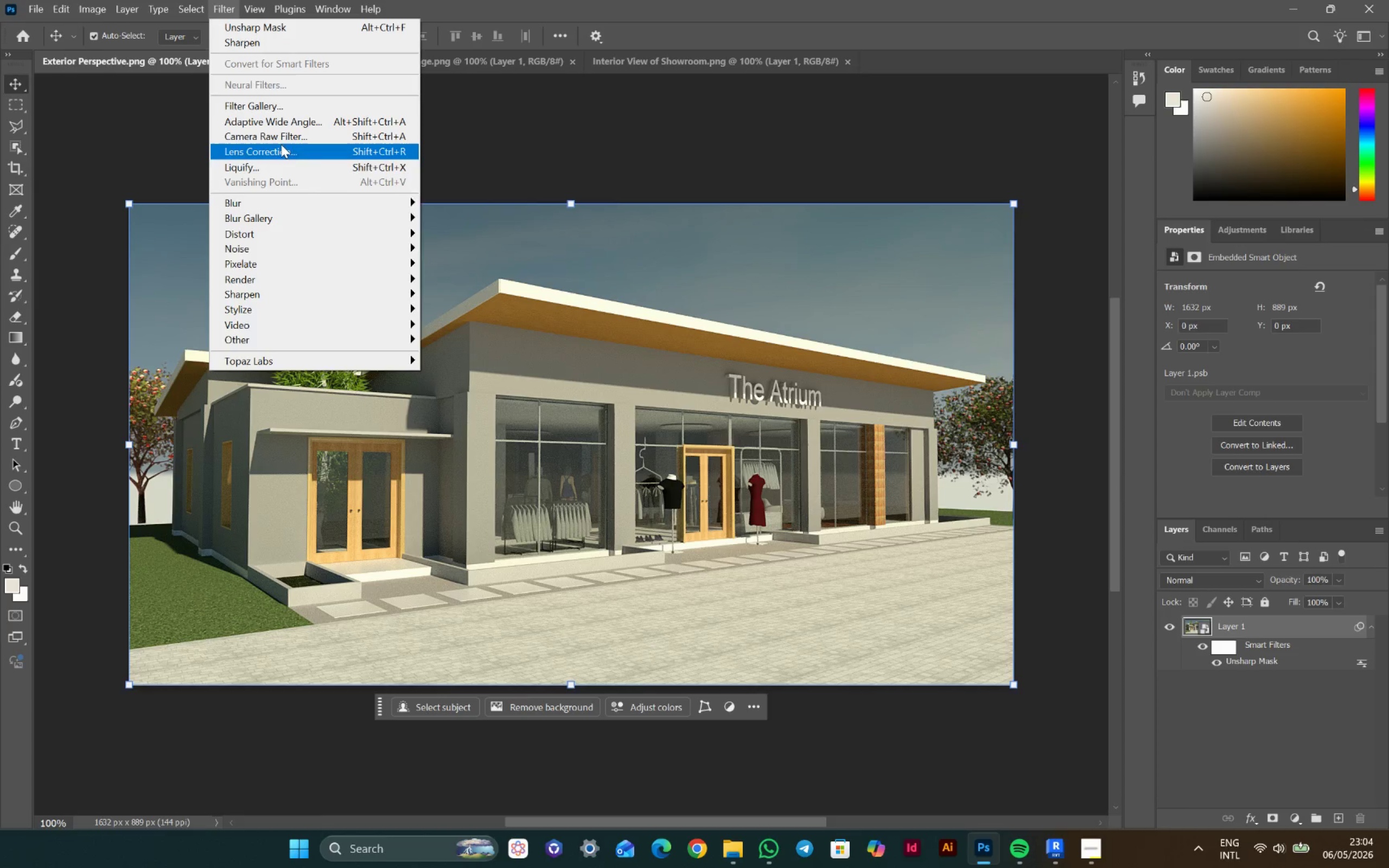 
left_click([286, 142])
 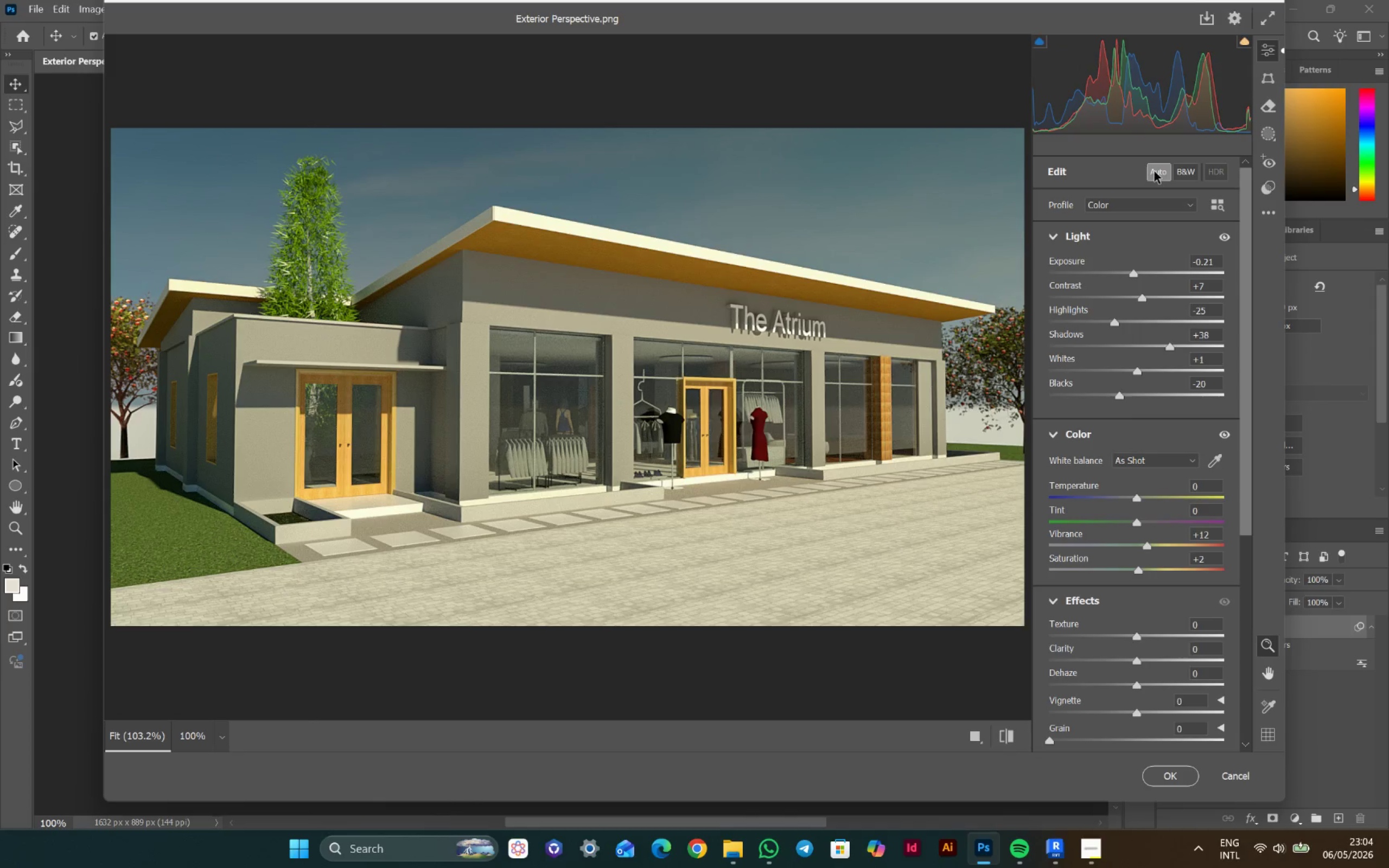 
wait(6.07)
 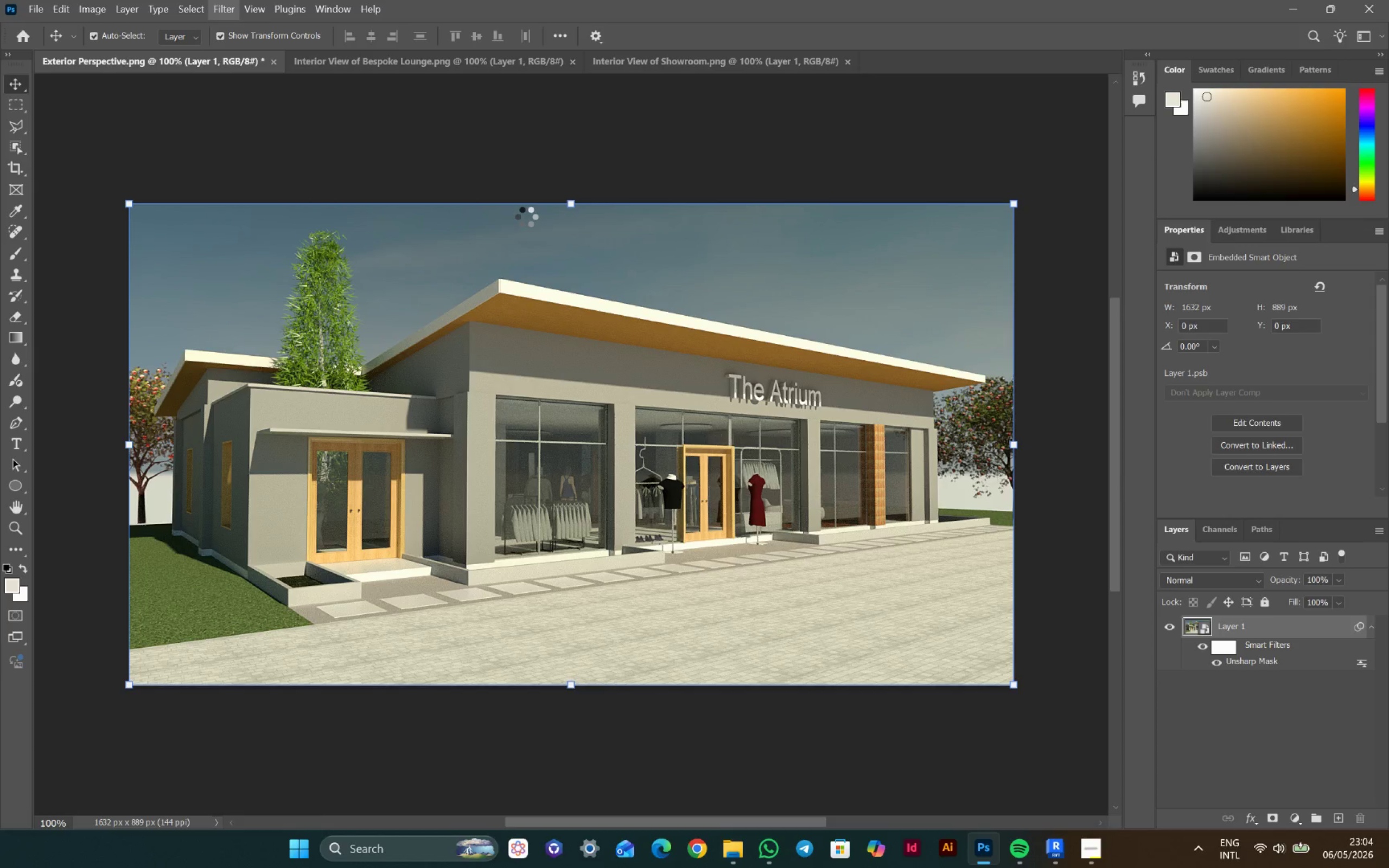 
left_click([1154, 171])
 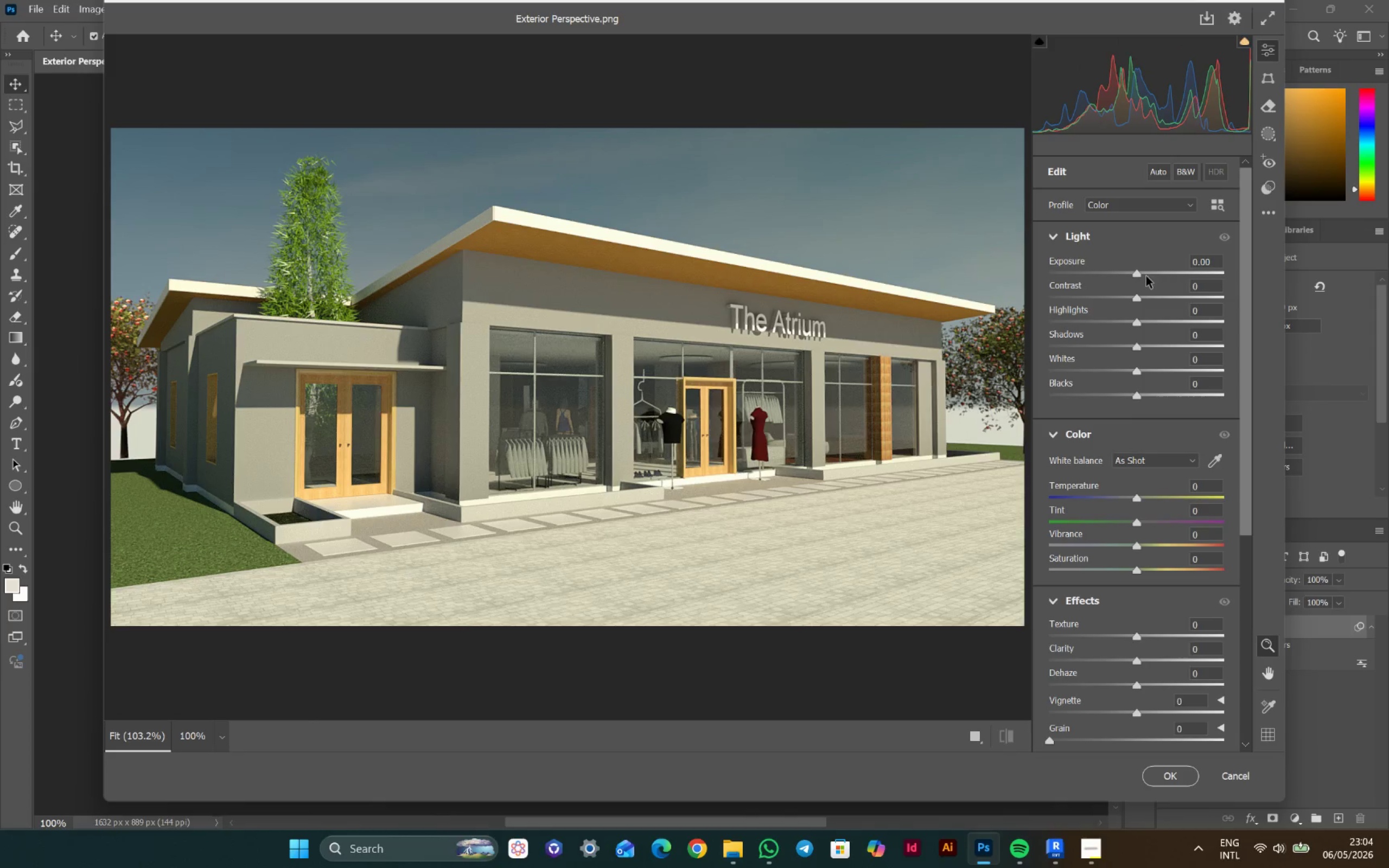 
left_click_drag(start_coordinate=[1139, 271], to_coordinate=[1145, 271])
 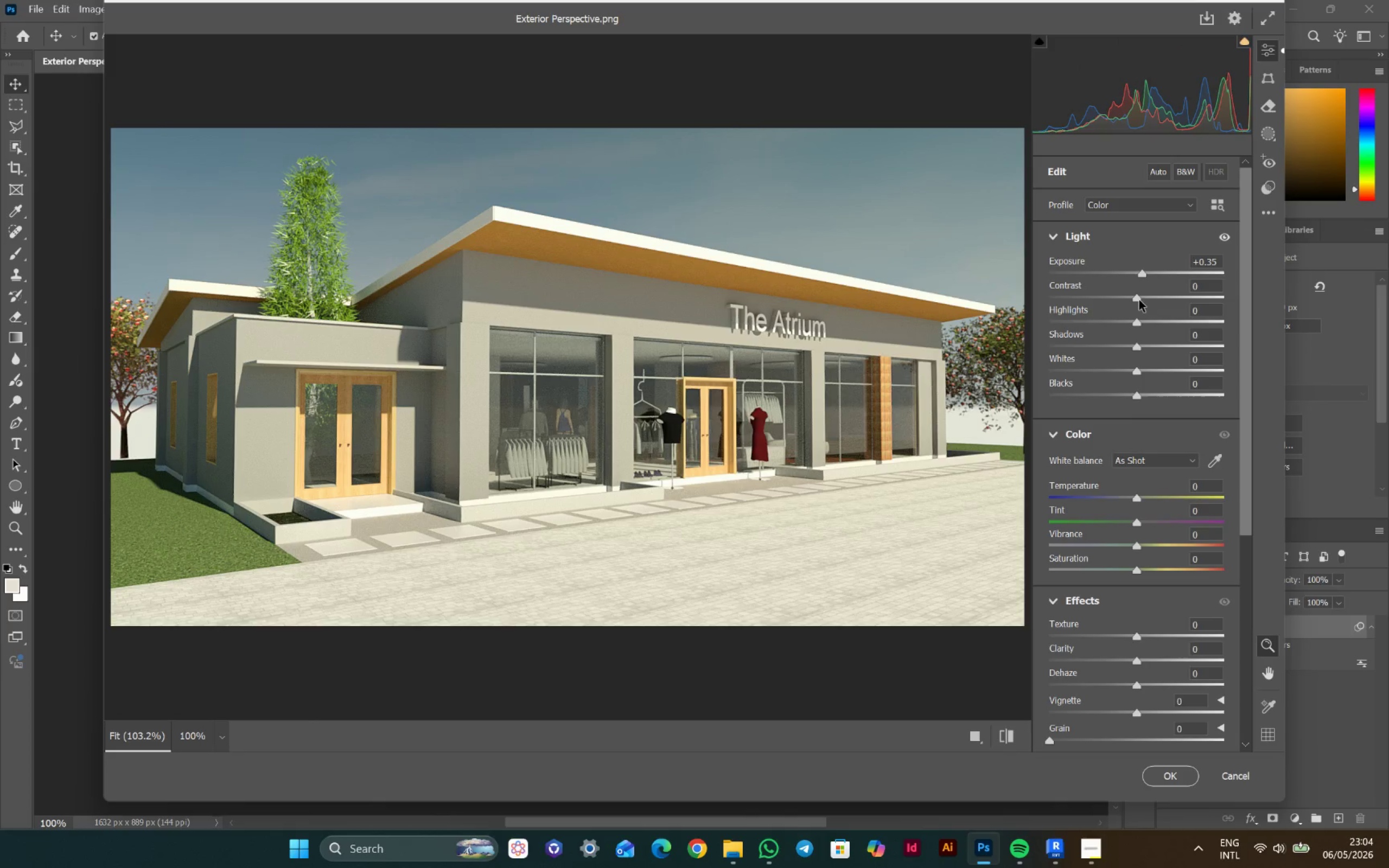 
left_click_drag(start_coordinate=[1138, 297], to_coordinate=[1163, 298])
 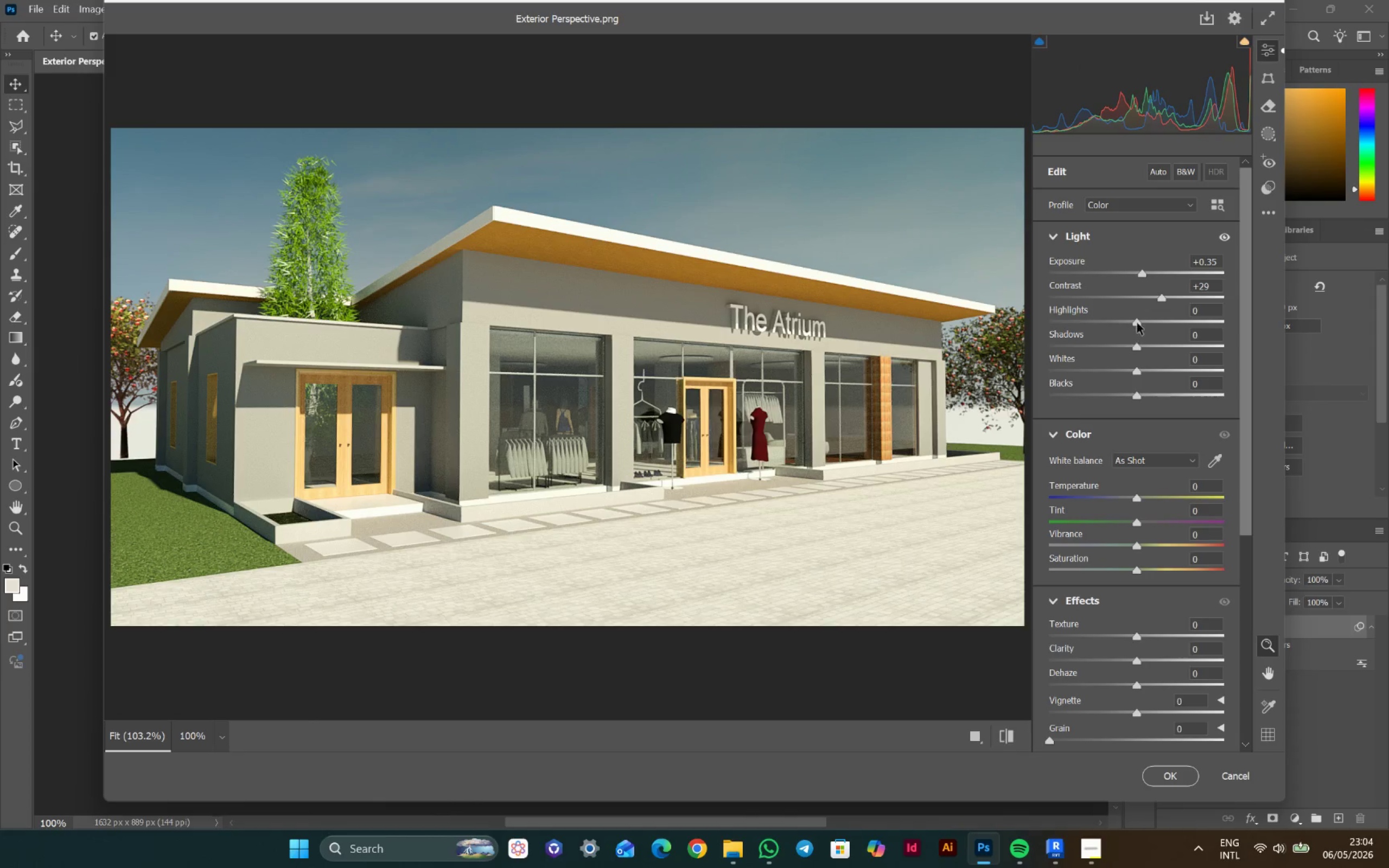 
left_click_drag(start_coordinate=[1137, 320], to_coordinate=[1034, 310])
 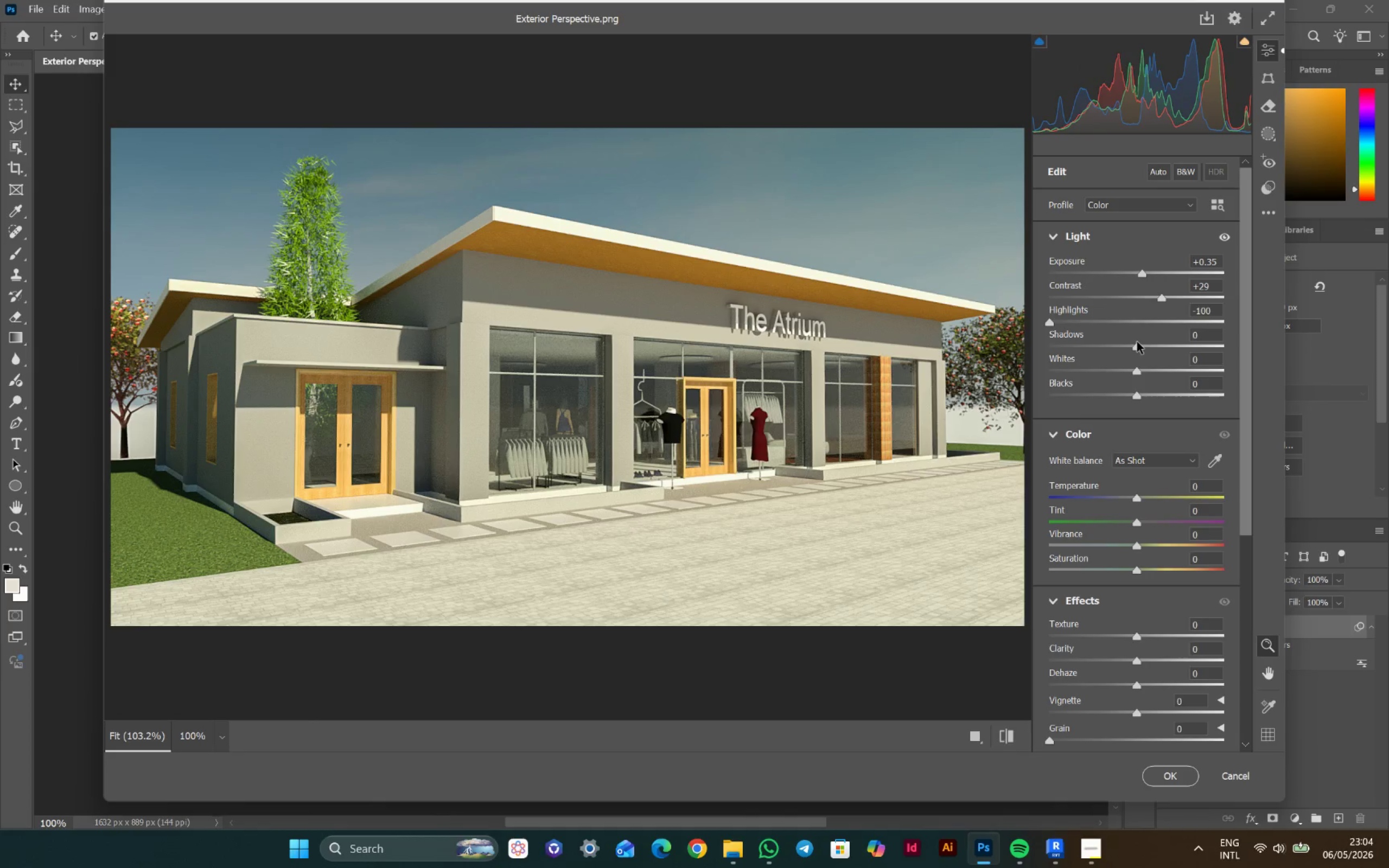 
left_click_drag(start_coordinate=[1137, 342], to_coordinate=[1174, 343])
 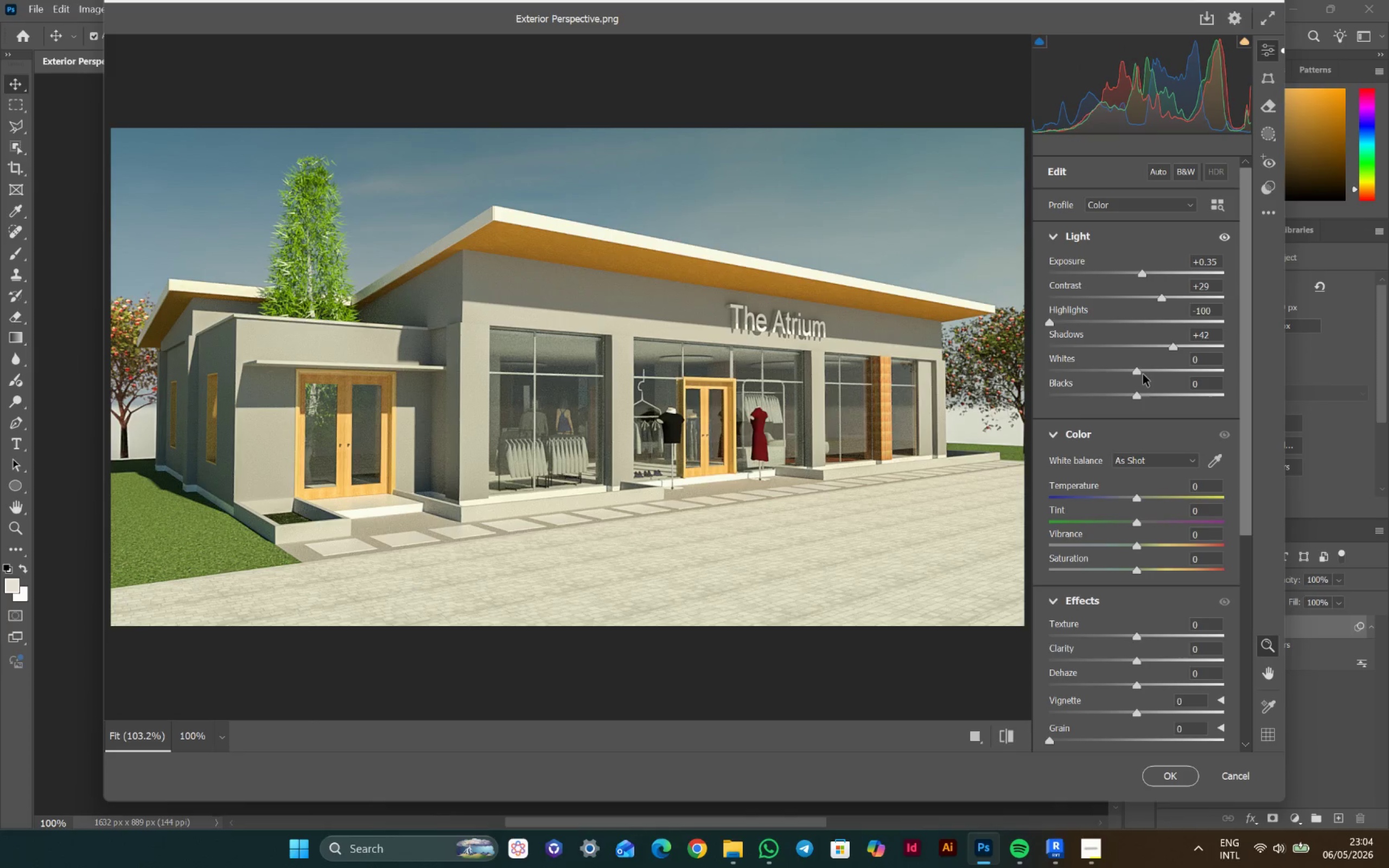 
left_click_drag(start_coordinate=[1136, 368], to_coordinate=[1104, 361])
 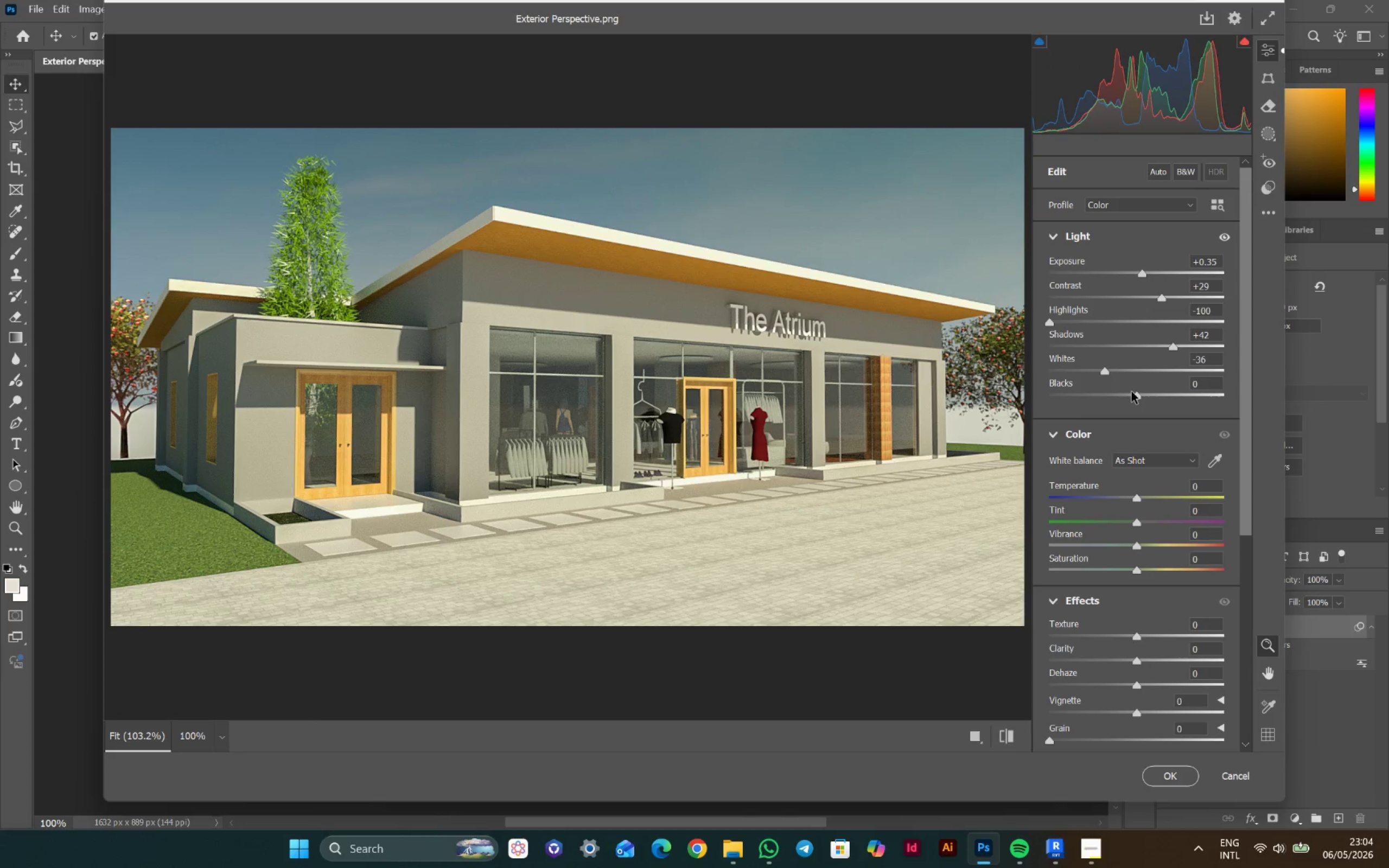 
left_click_drag(start_coordinate=[1134, 393], to_coordinate=[1120, 391])
 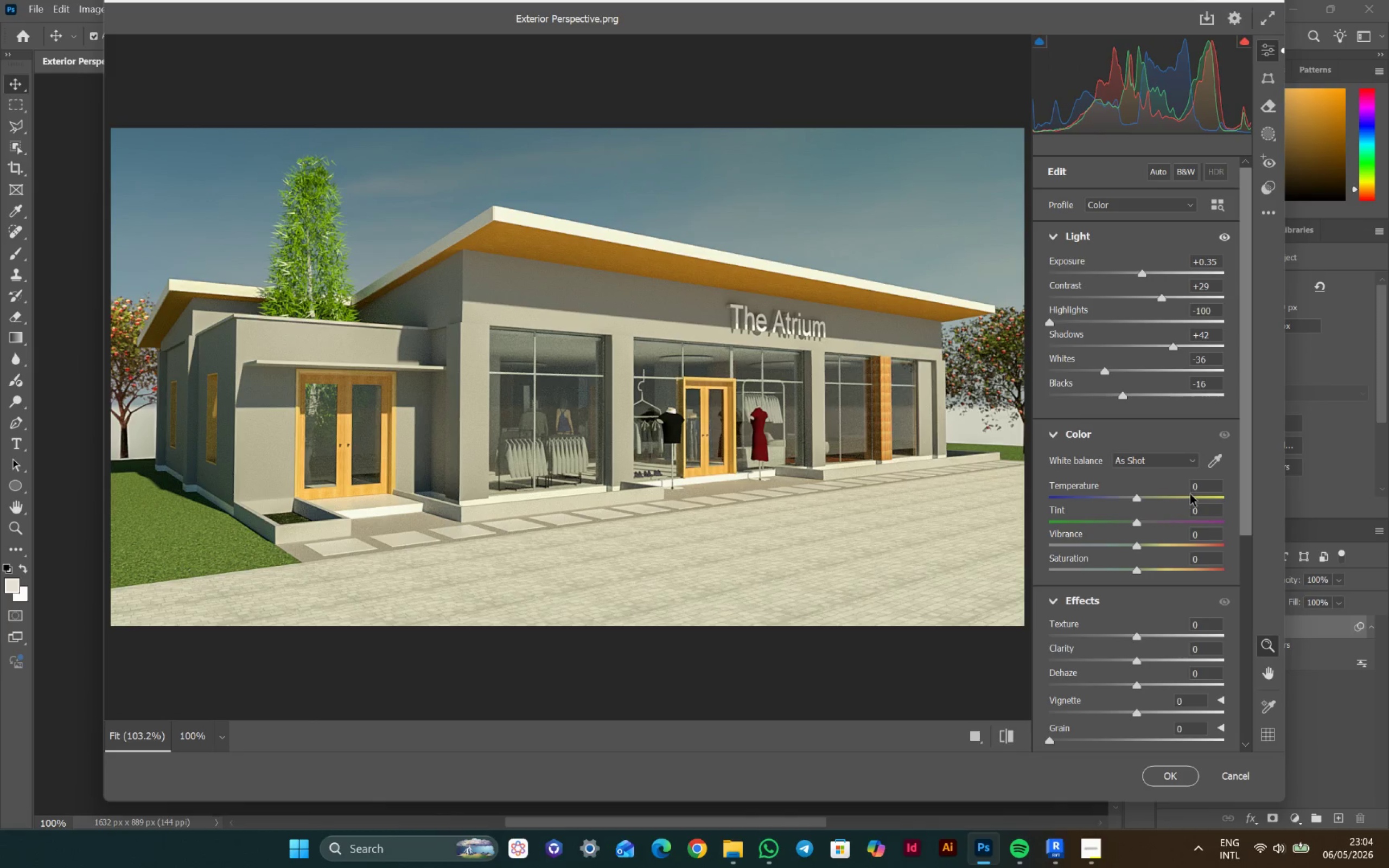 
left_click_drag(start_coordinate=[1206, 490], to_coordinate=[1145, 487])
 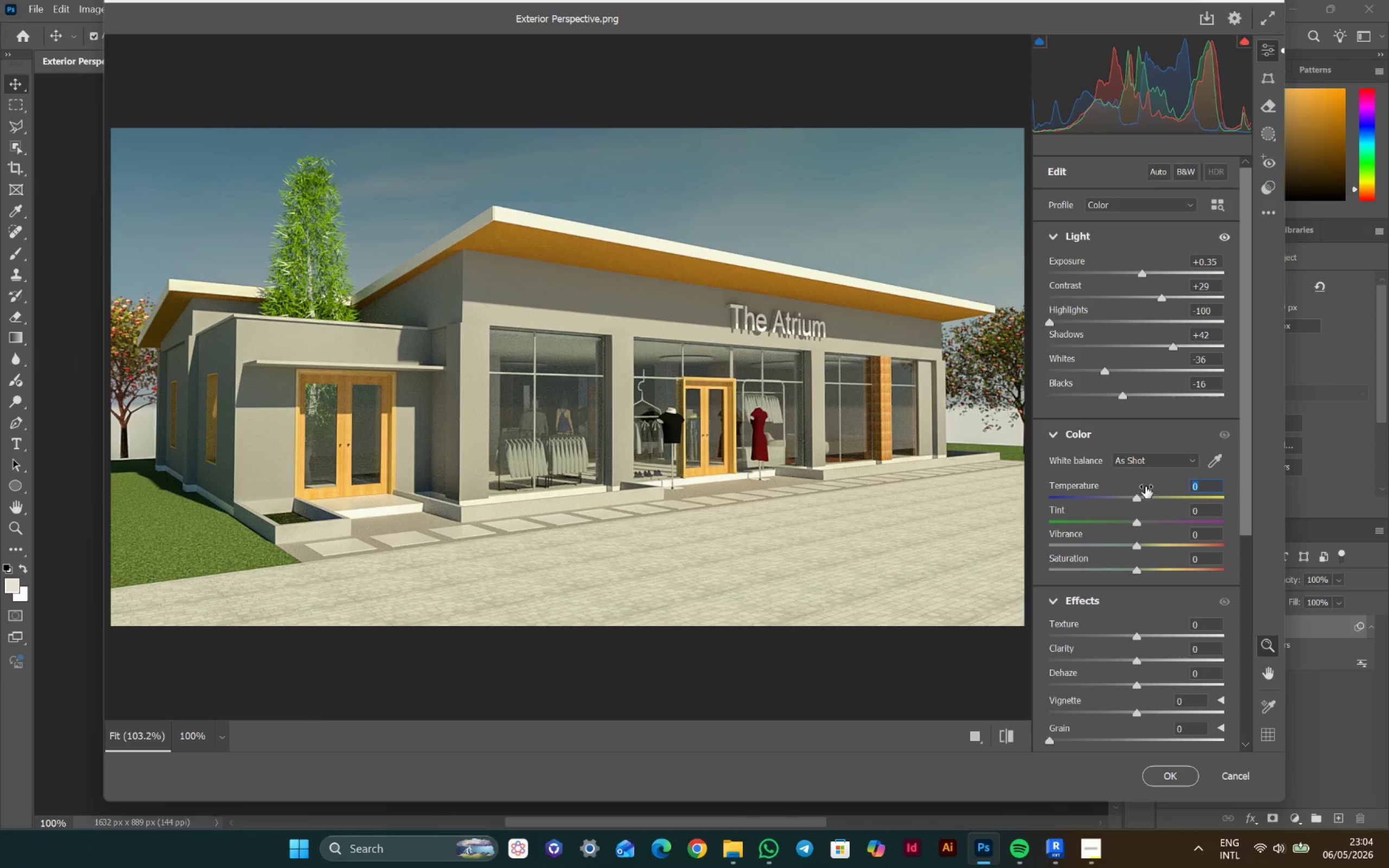 
key(3)
 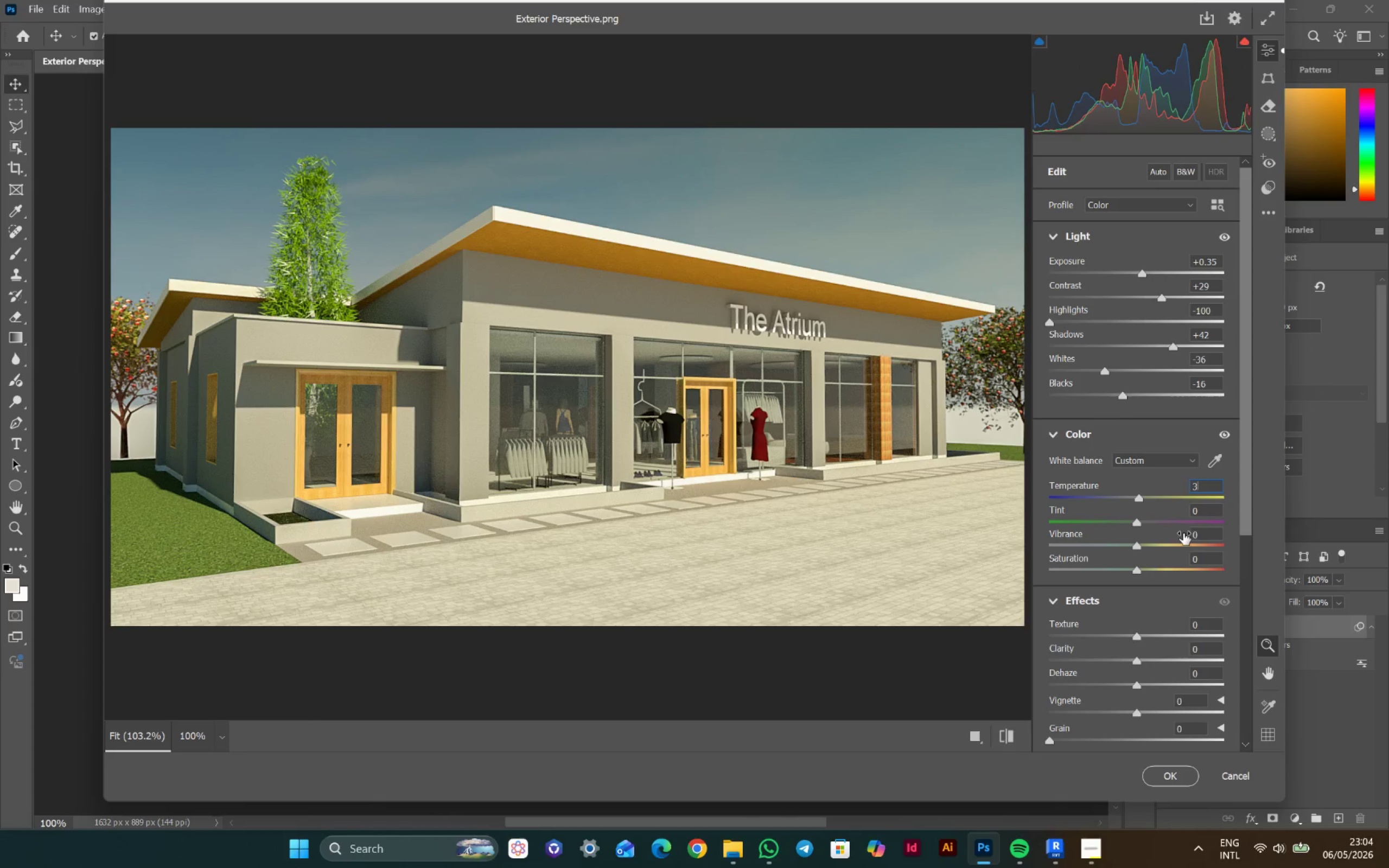 
left_click_drag(start_coordinate=[1204, 538], to_coordinate=[1156, 533])
 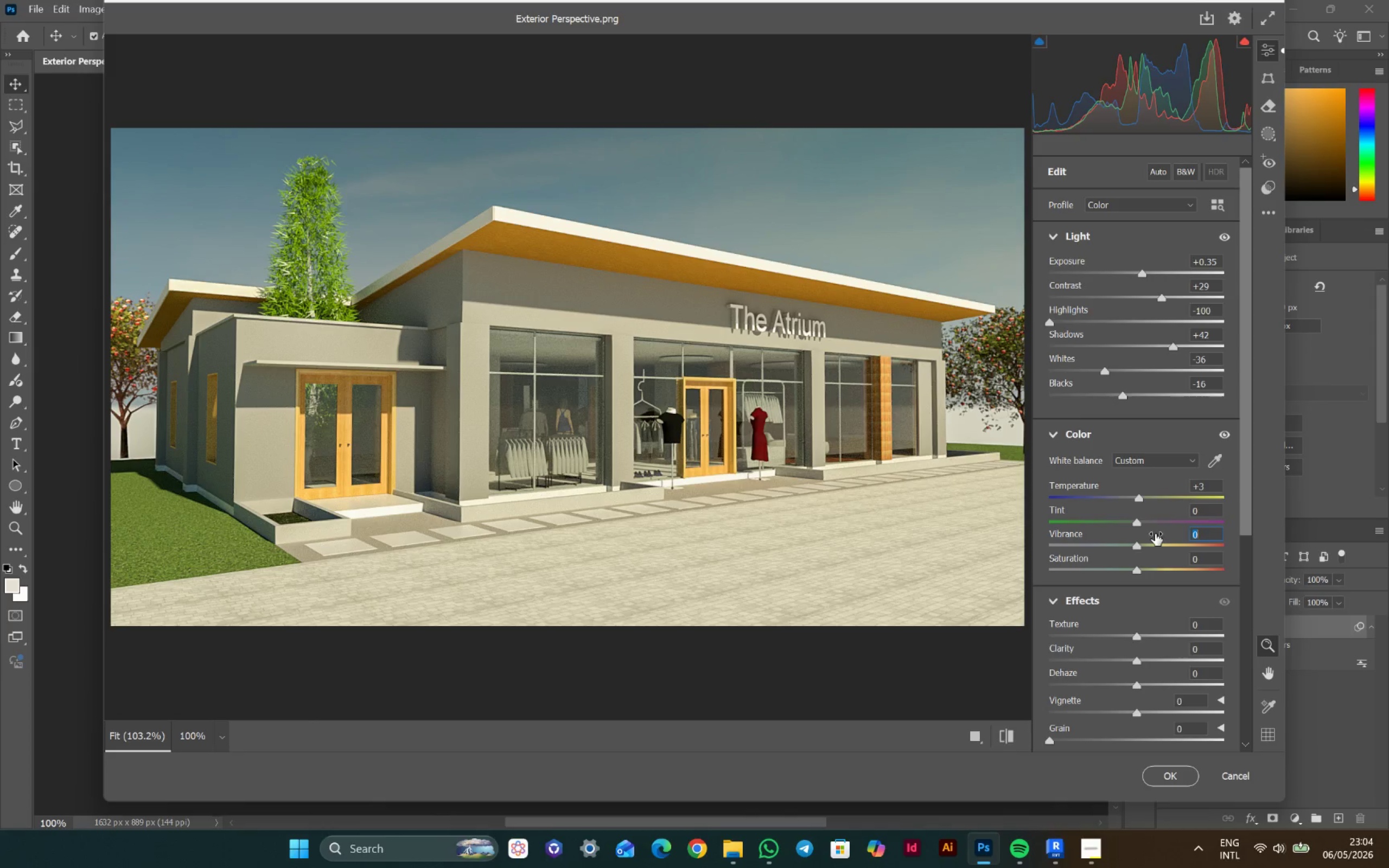 
type(35)
 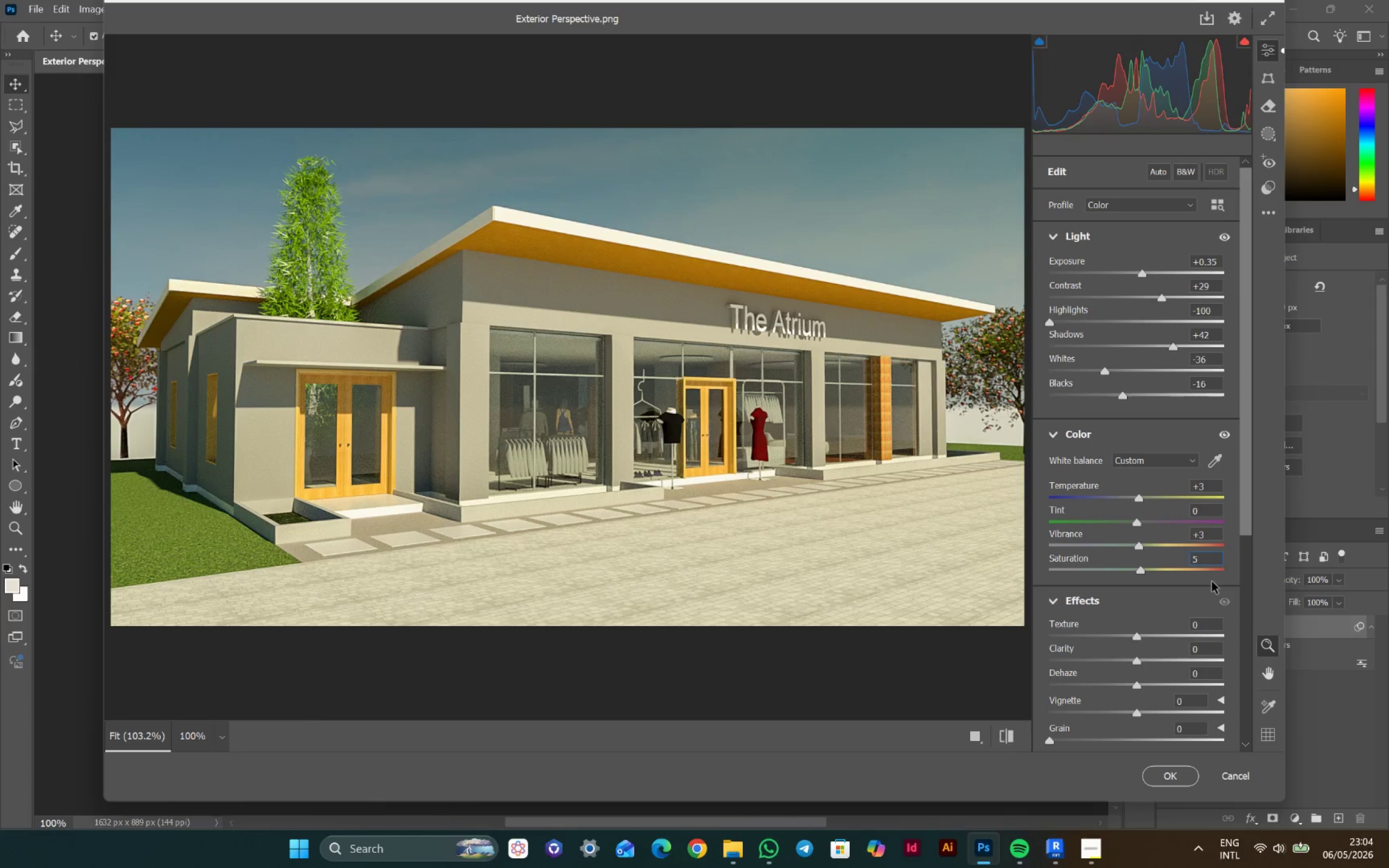 
left_click_drag(start_coordinate=[1206, 563], to_coordinate=[1173, 564])
 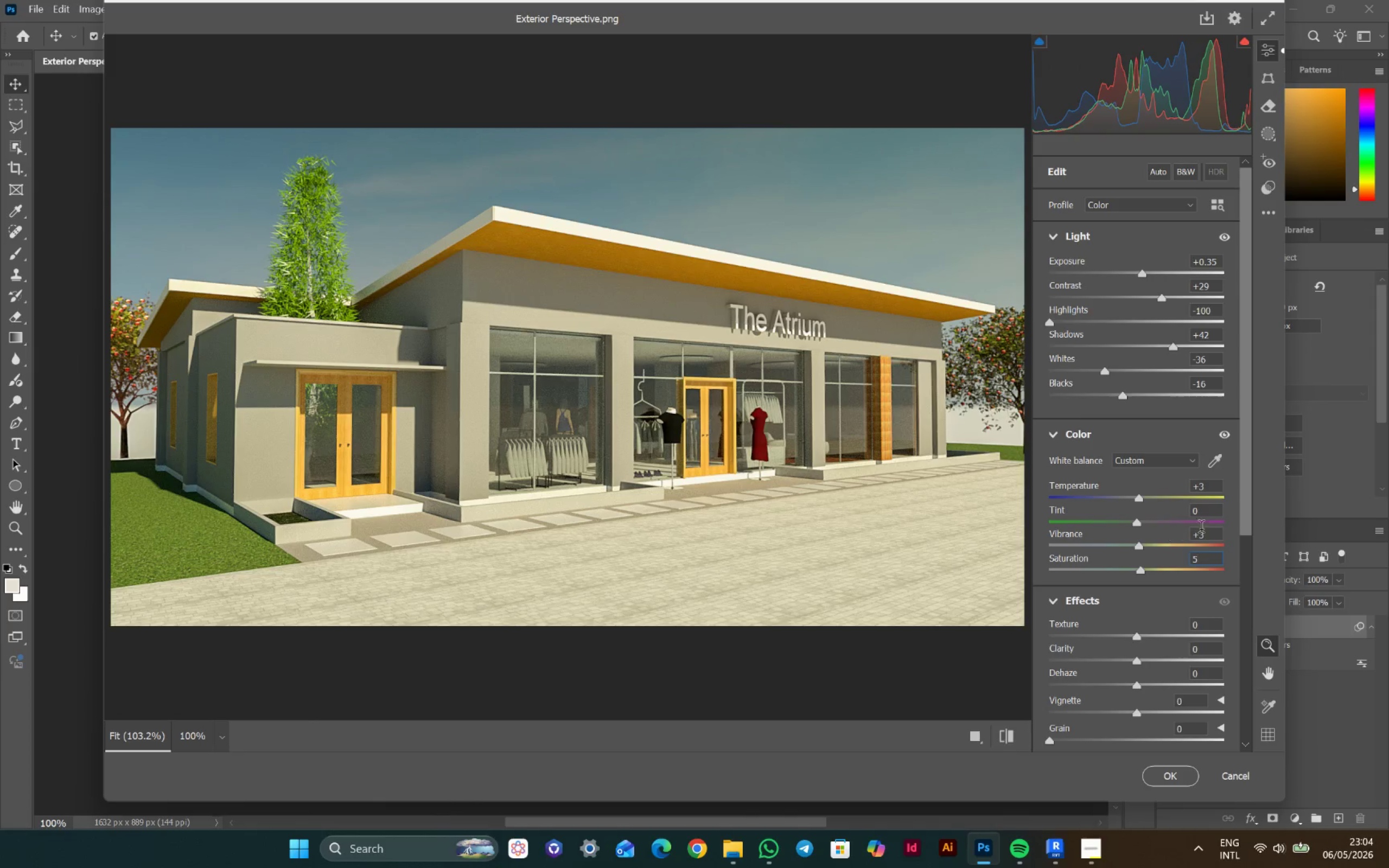 
left_click_drag(start_coordinate=[1207, 482], to_coordinate=[1179, 490])
 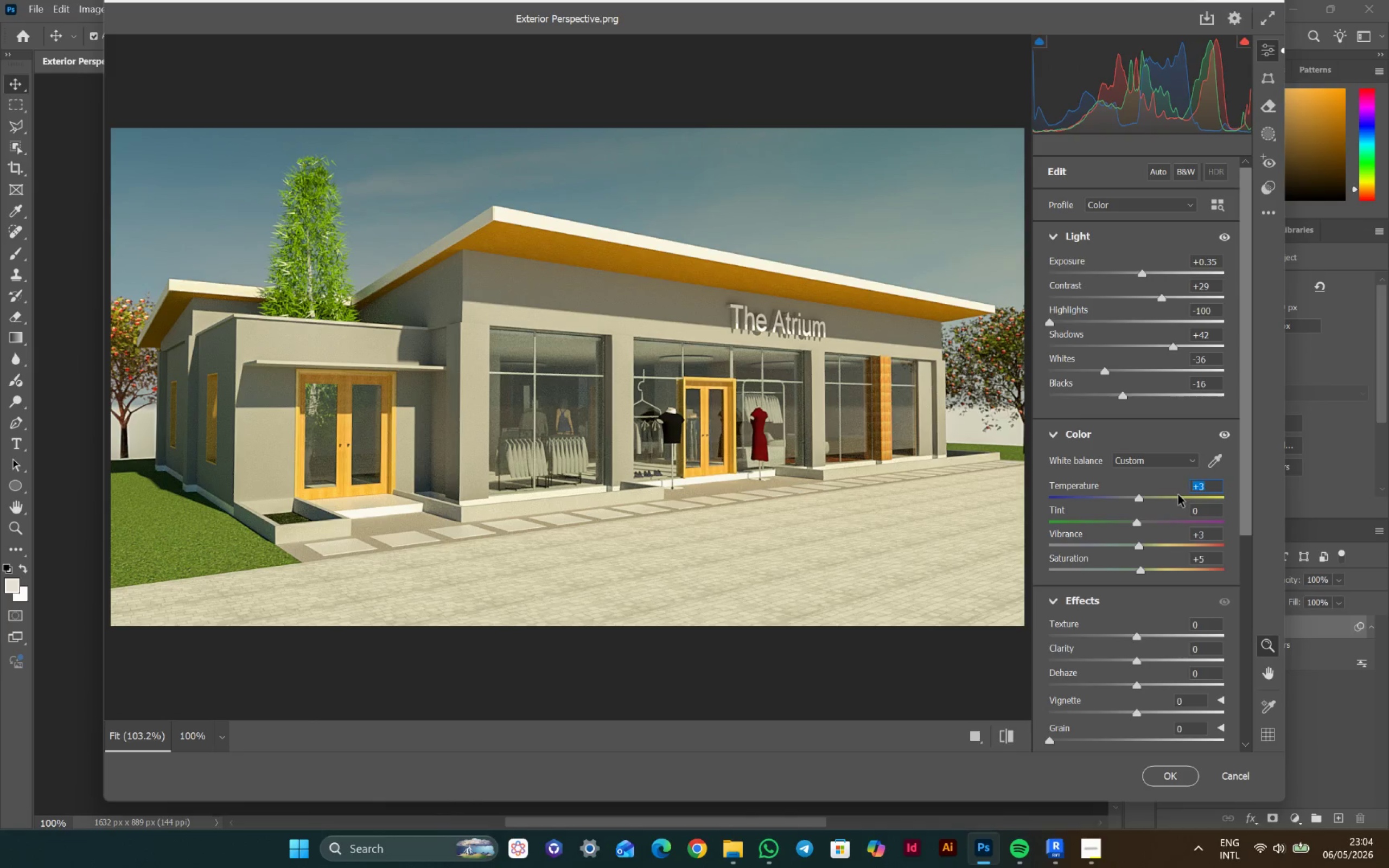 
key(2)
 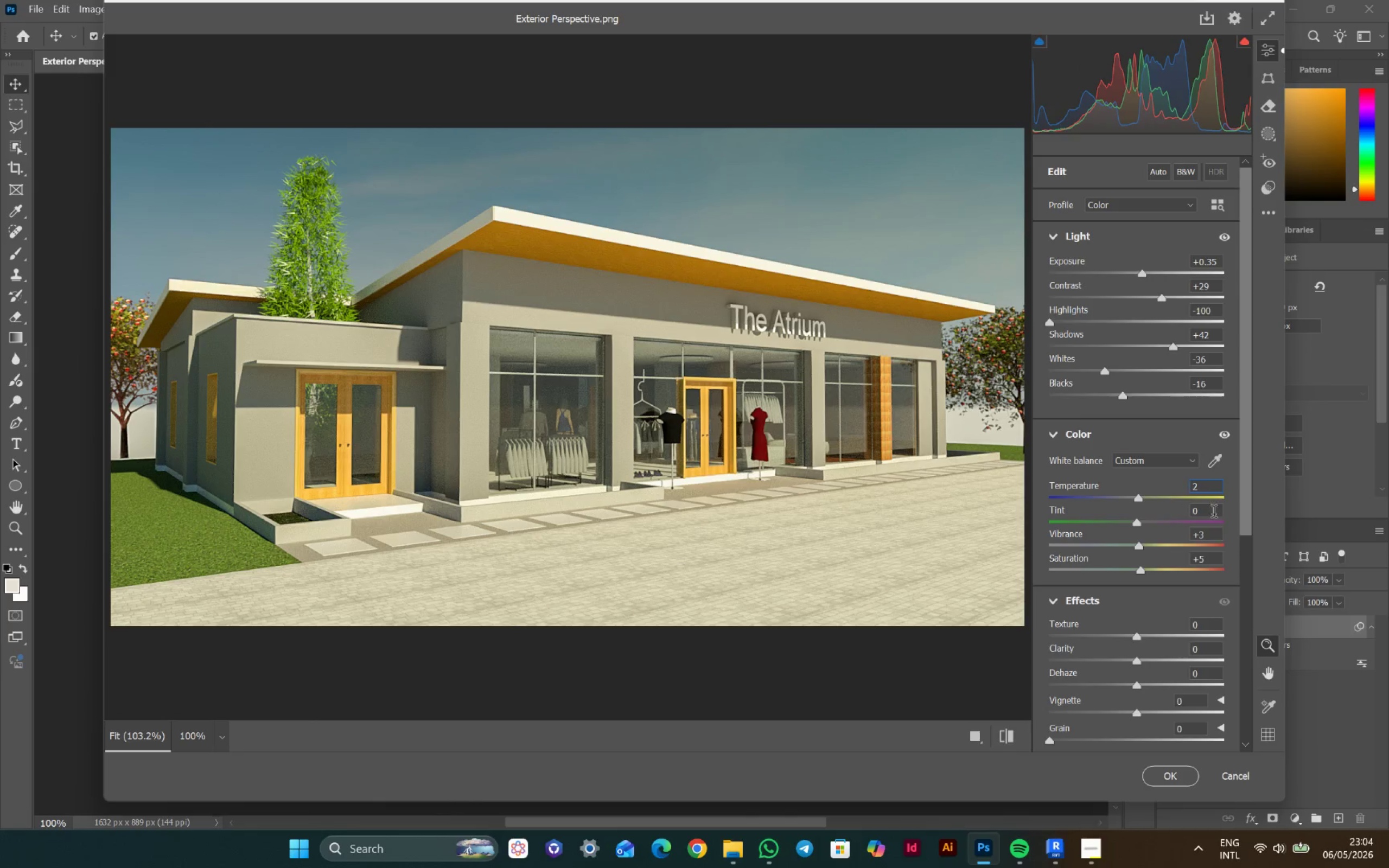 
left_click_drag(start_coordinate=[1203, 483], to_coordinate=[1152, 488])
 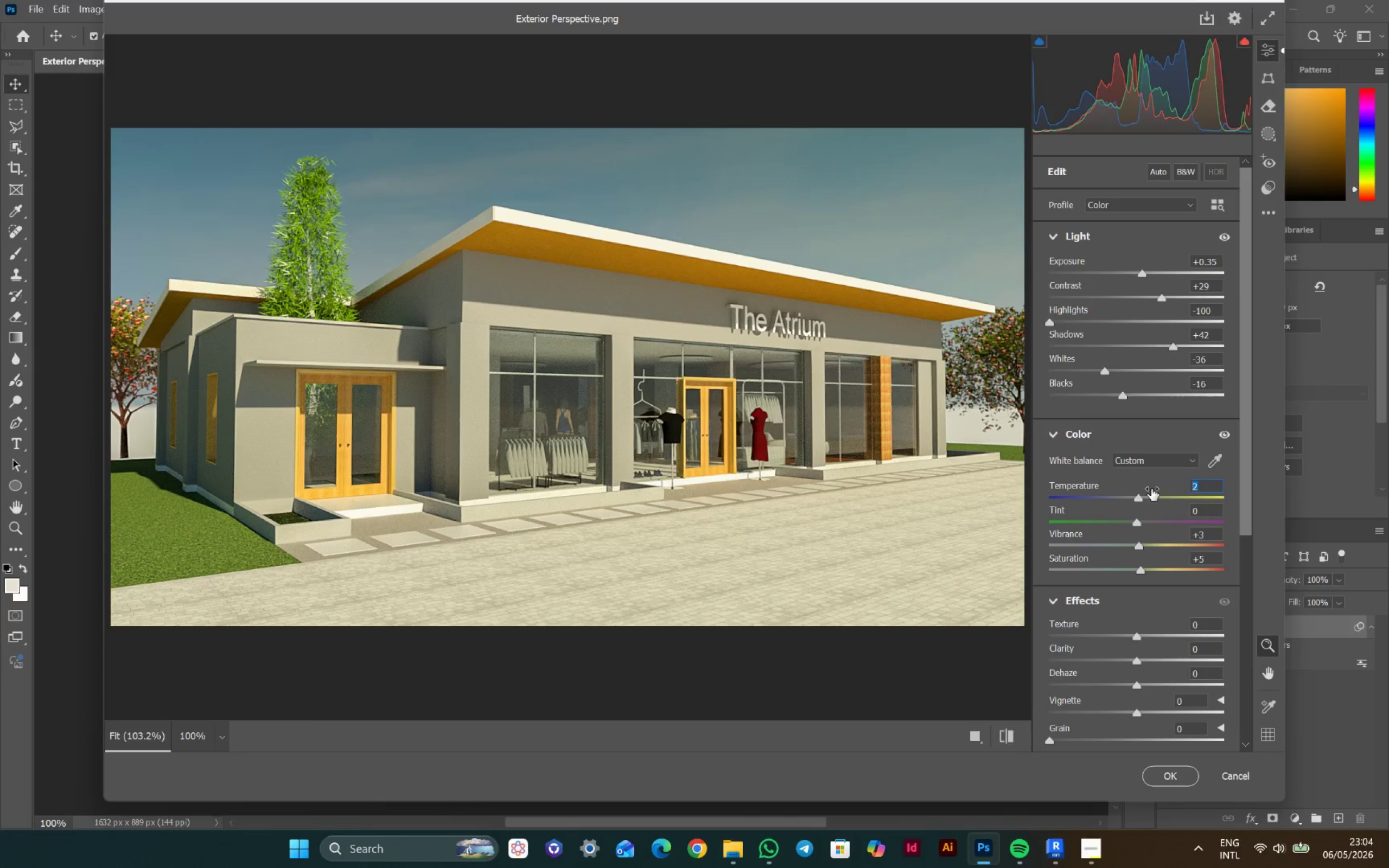 
key(1)
 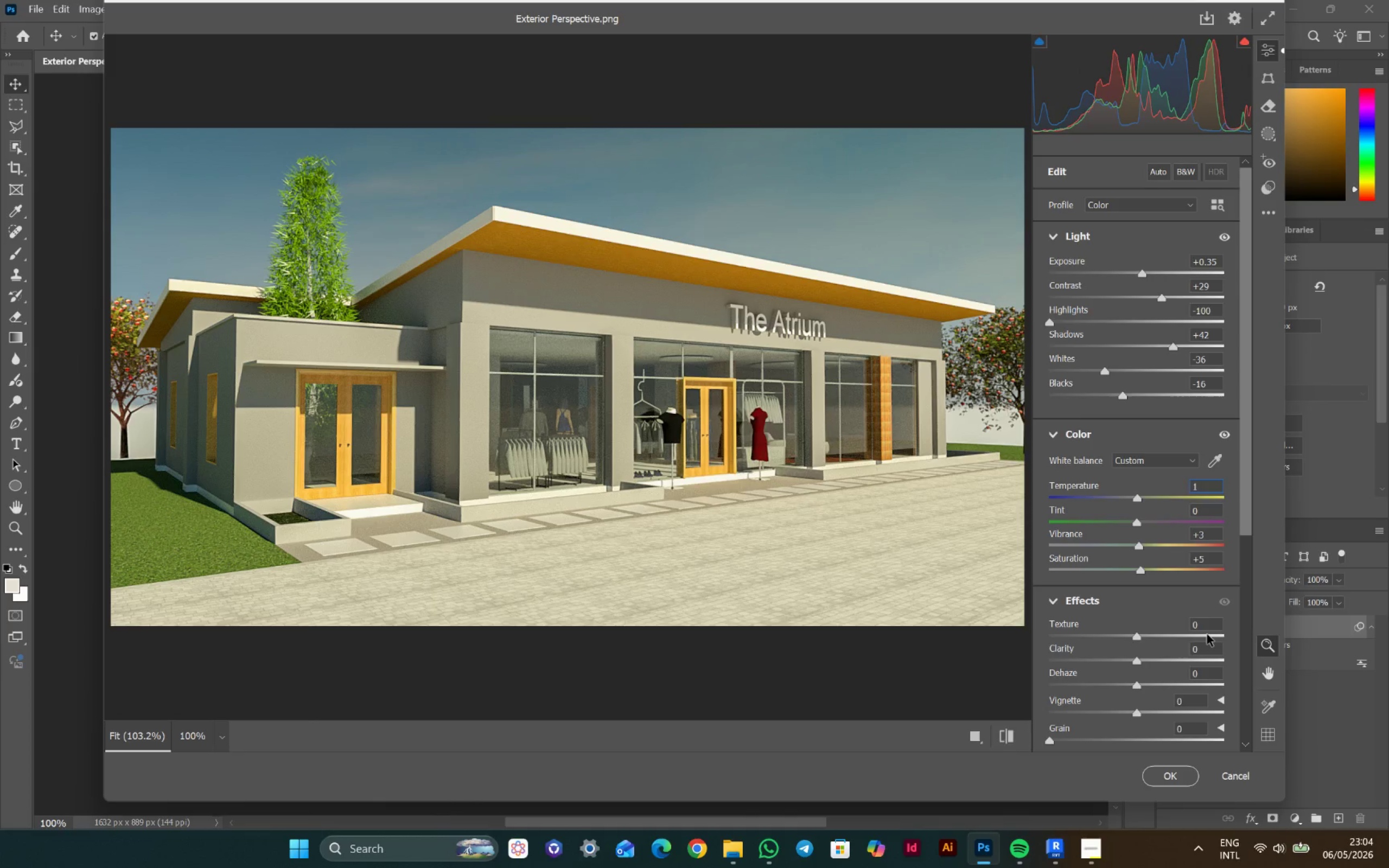 
double_click([1206, 620])
 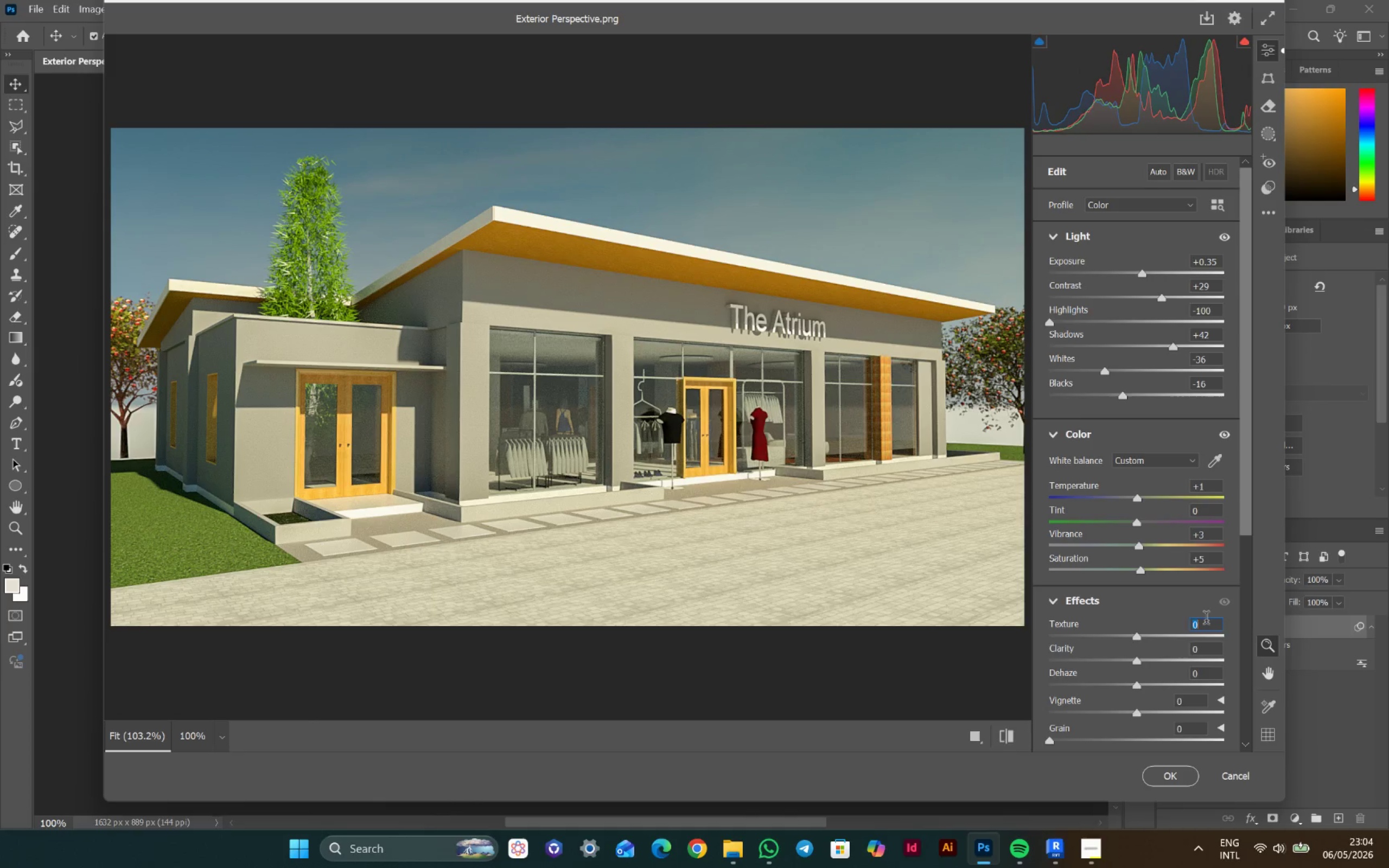 
type(20)
 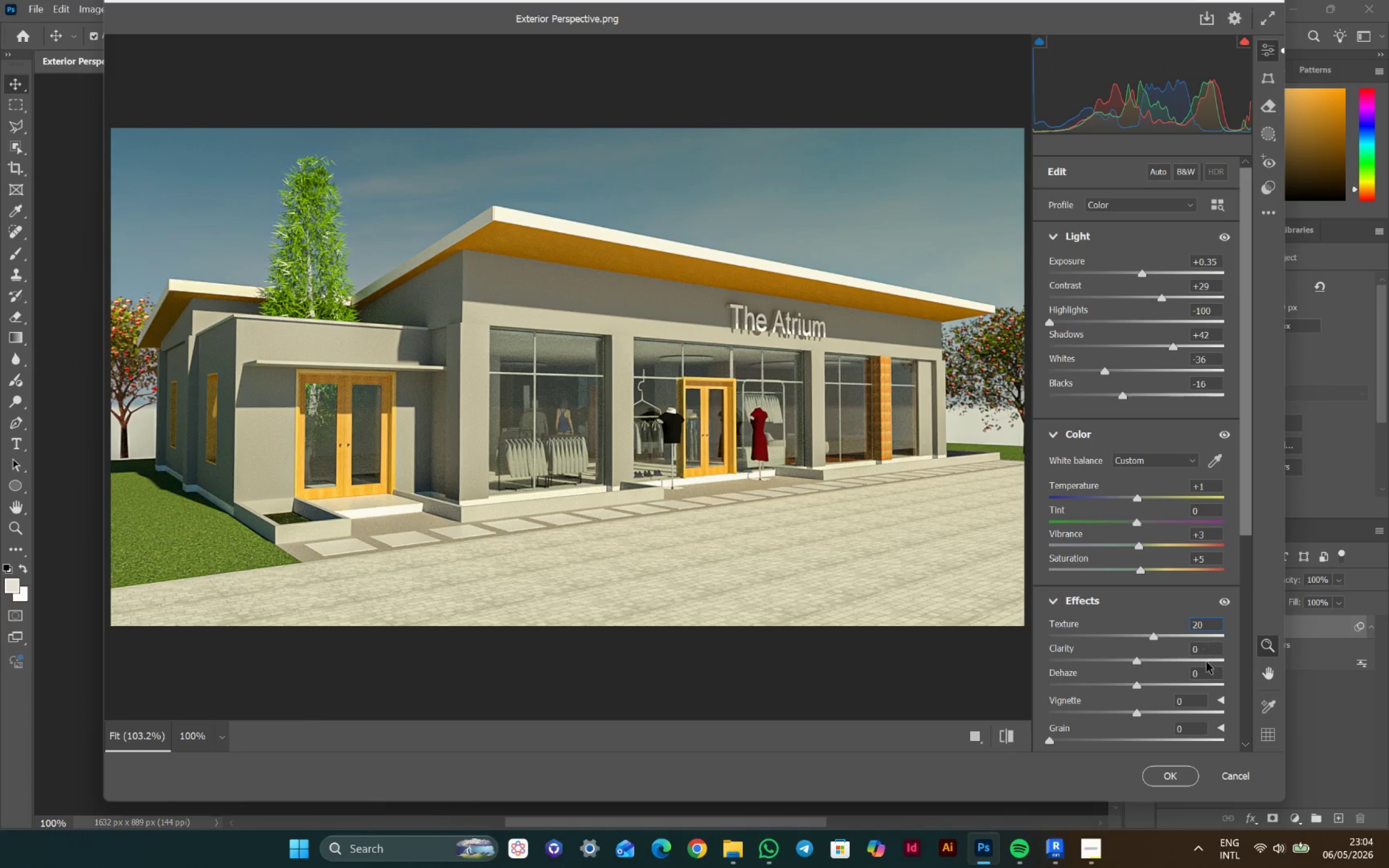 
left_click([1204, 707])
 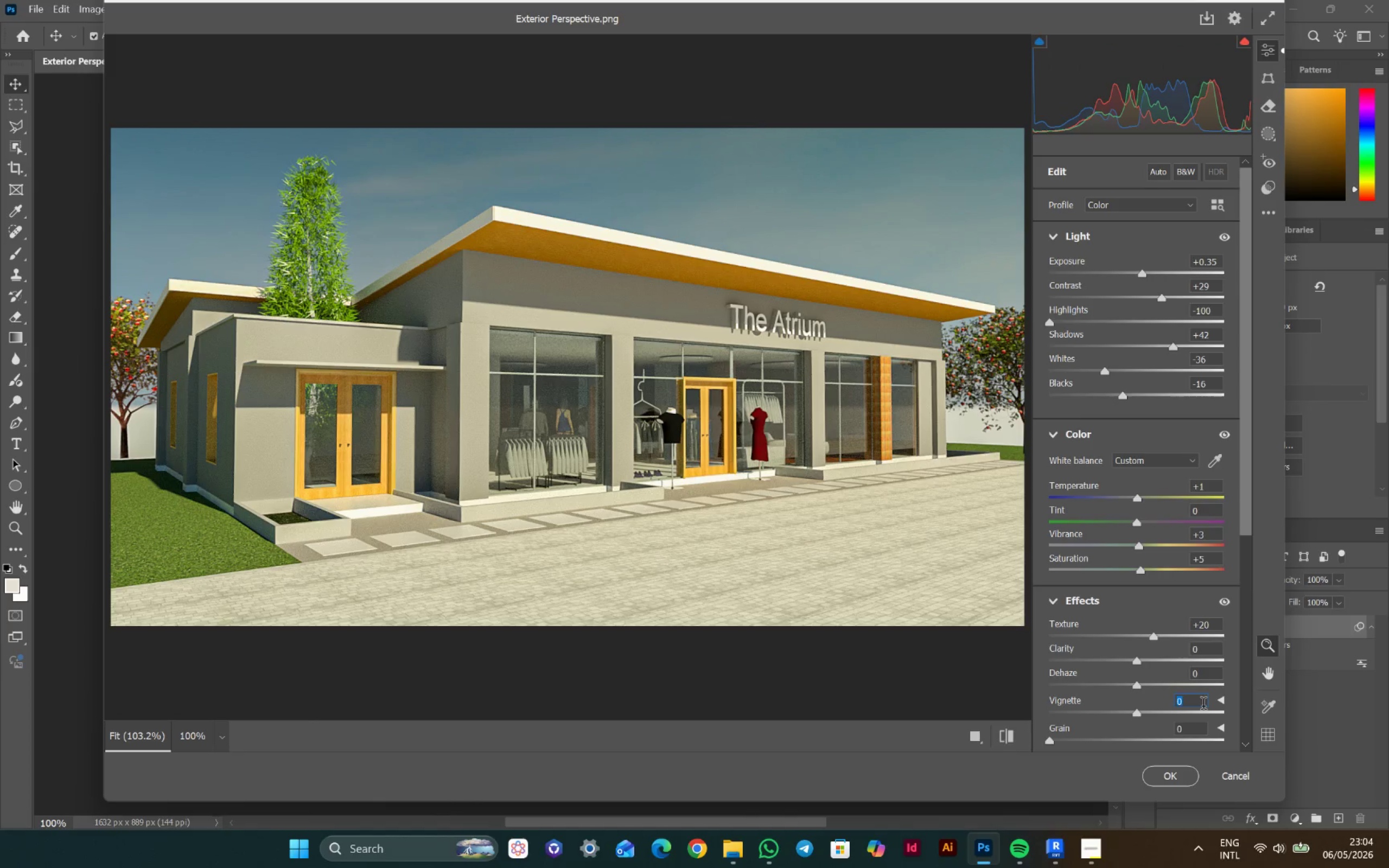 
type(-20)
 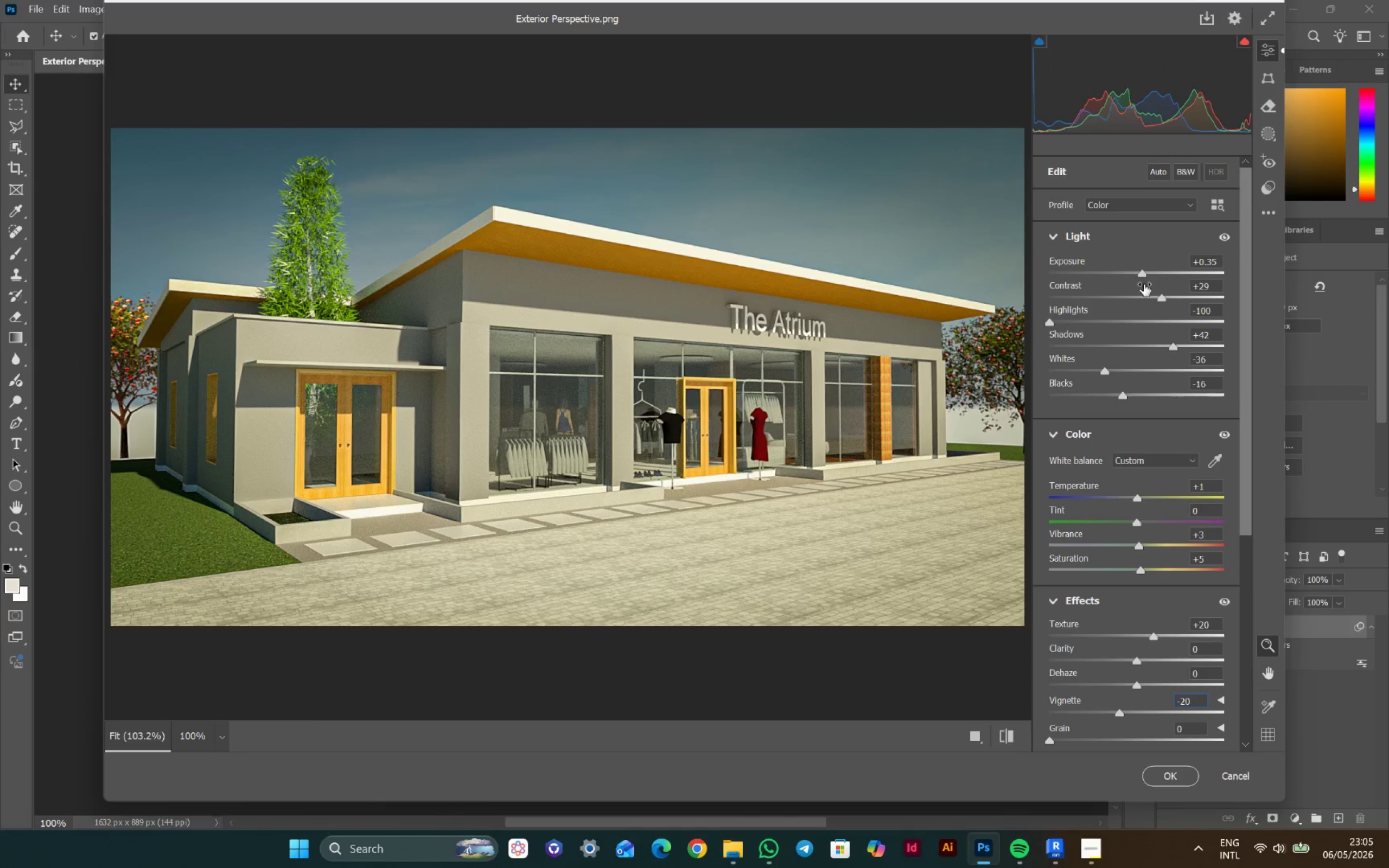 
left_click_drag(start_coordinate=[1141, 273], to_coordinate=[1150, 273])
 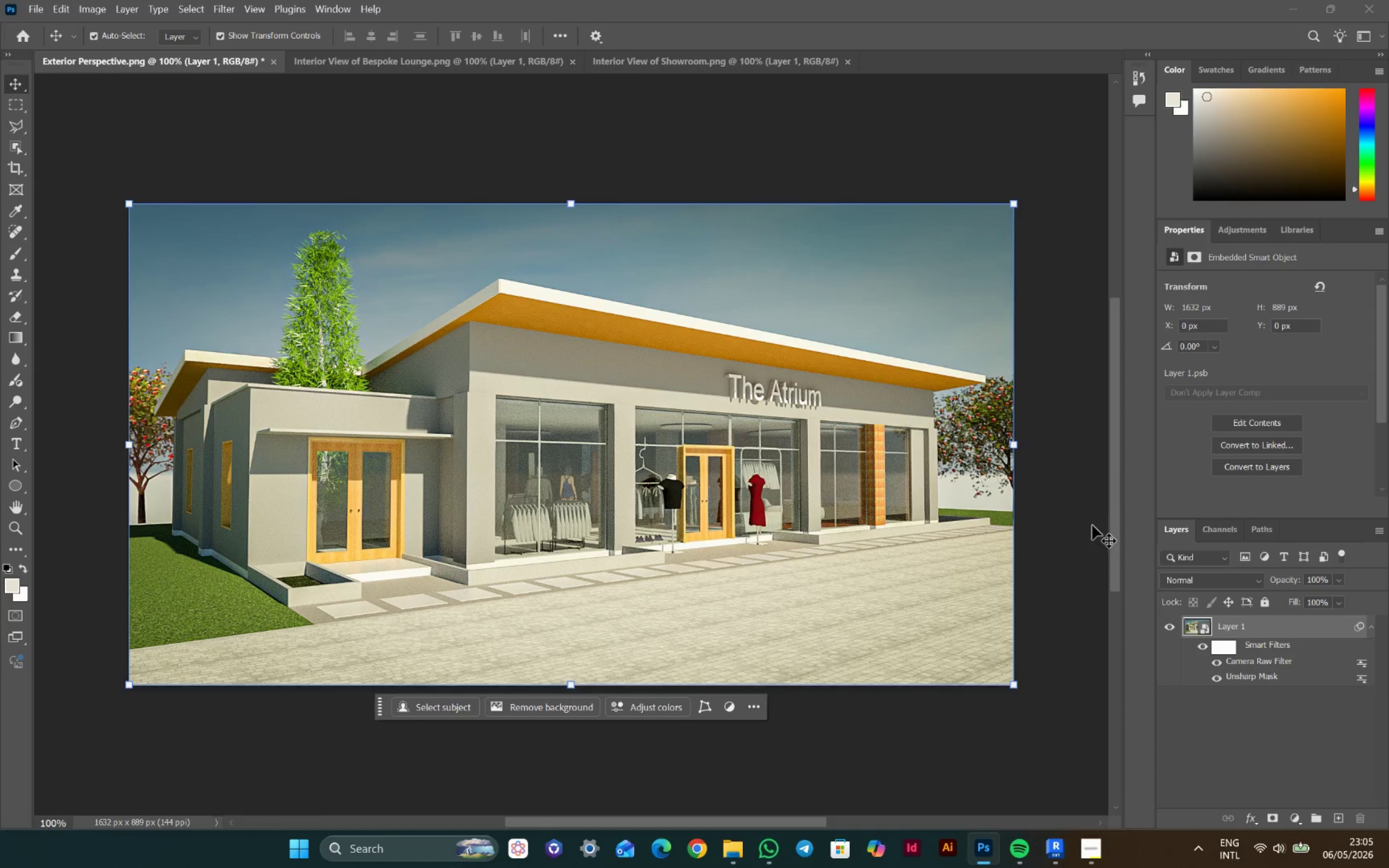 
left_click([339, 63])
 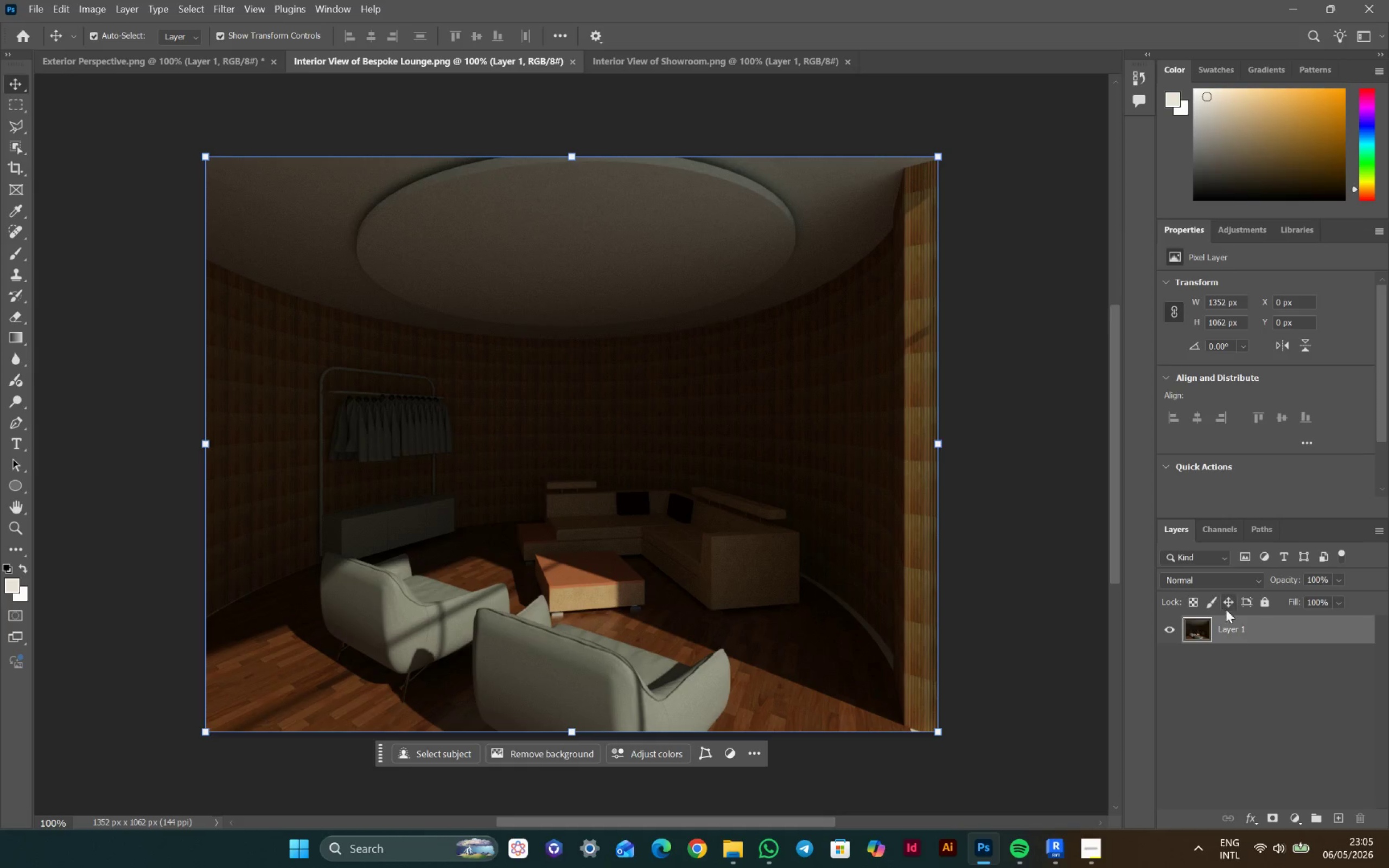 
right_click([1254, 626])
 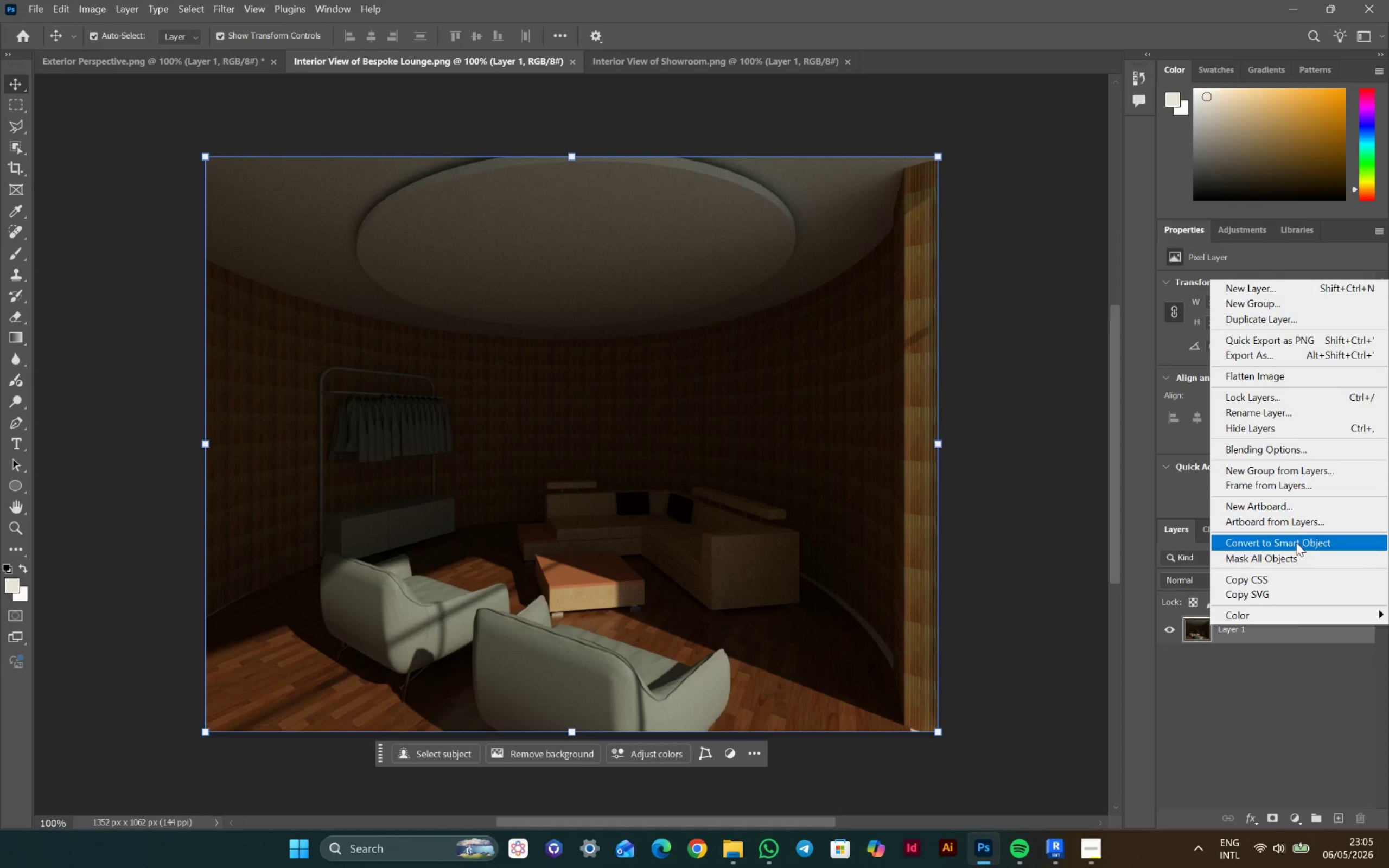 
left_click([1296, 542])
 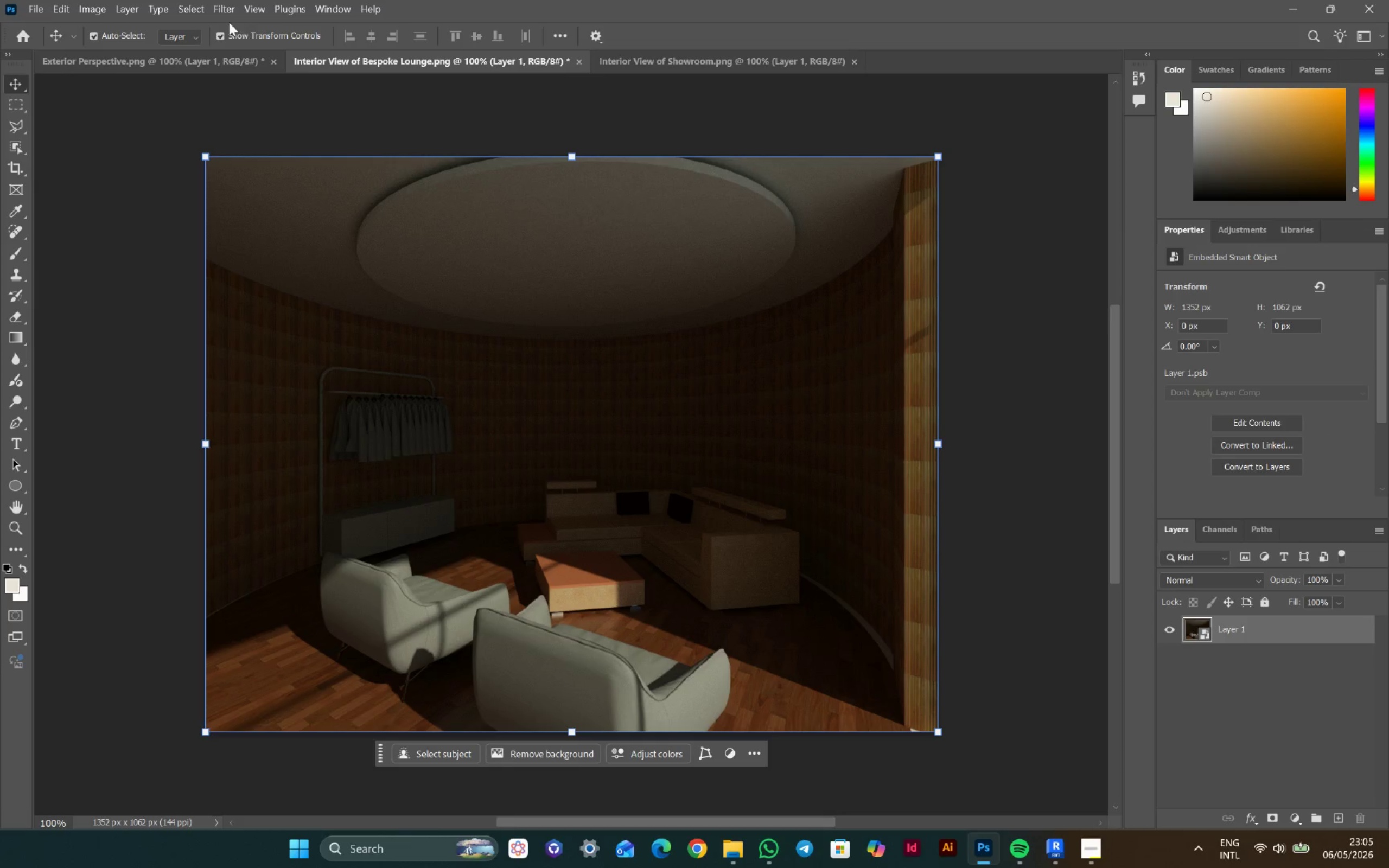 
left_click([221, 16])
 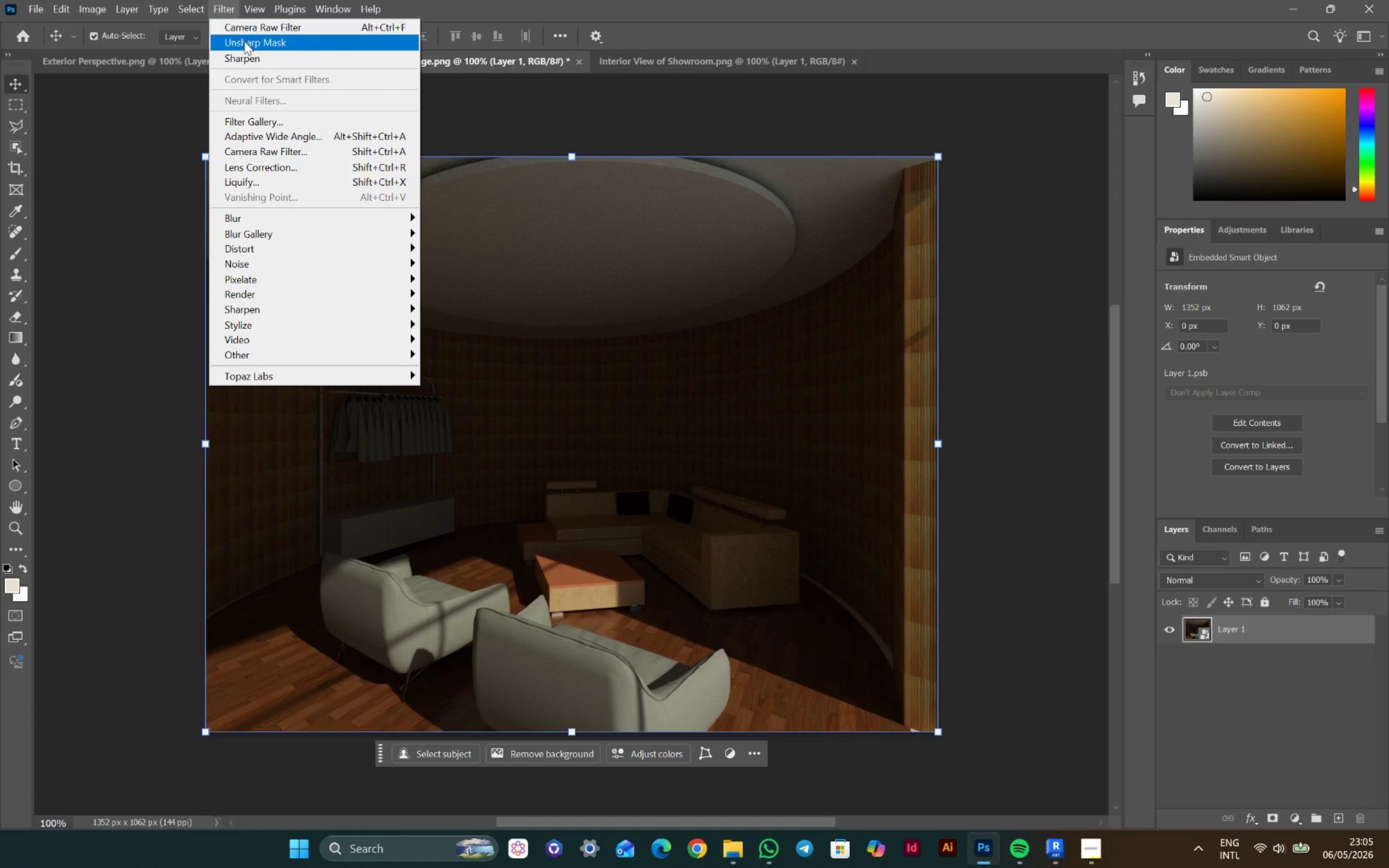 
left_click([244, 42])
 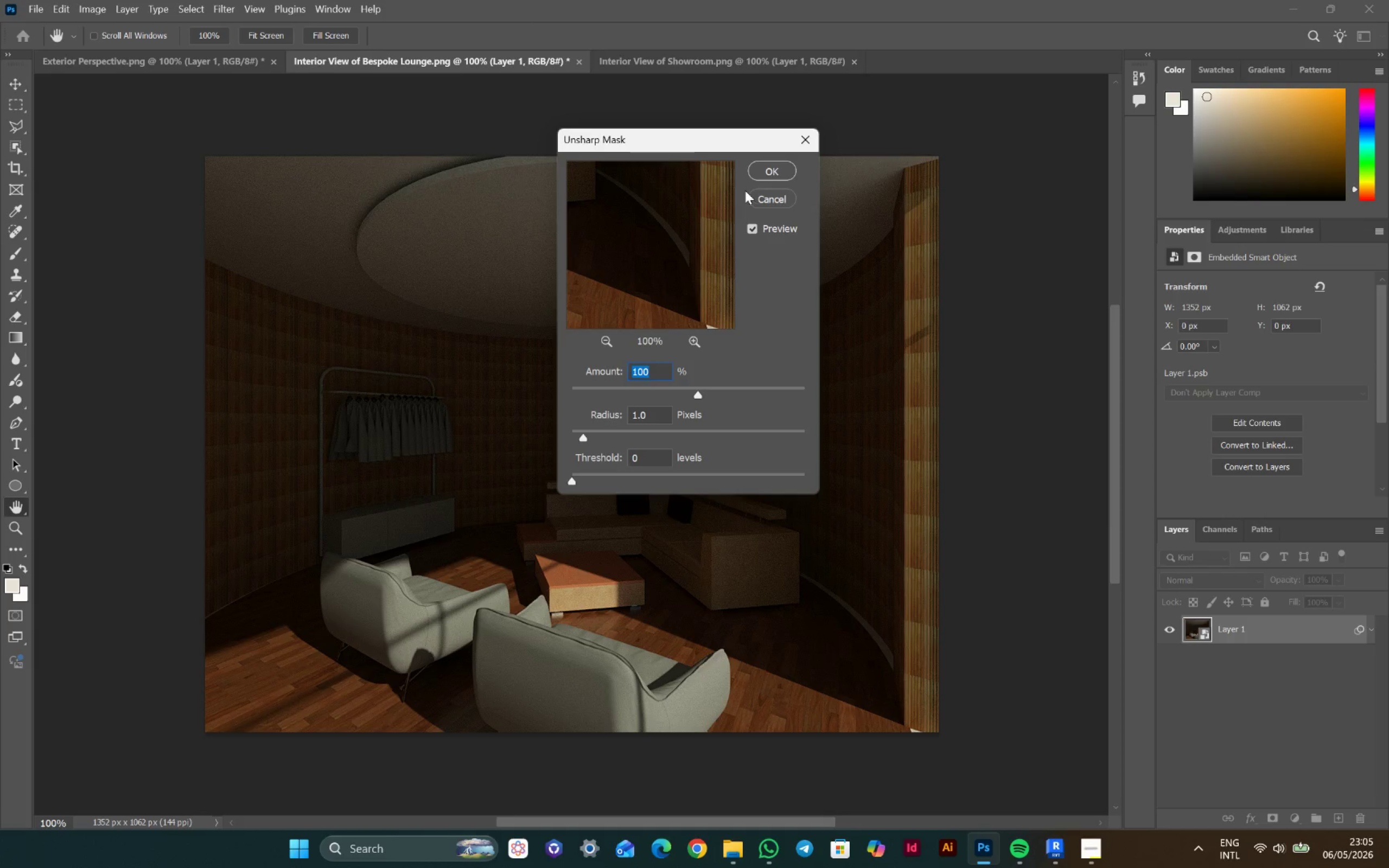 
left_click([752, 179])
 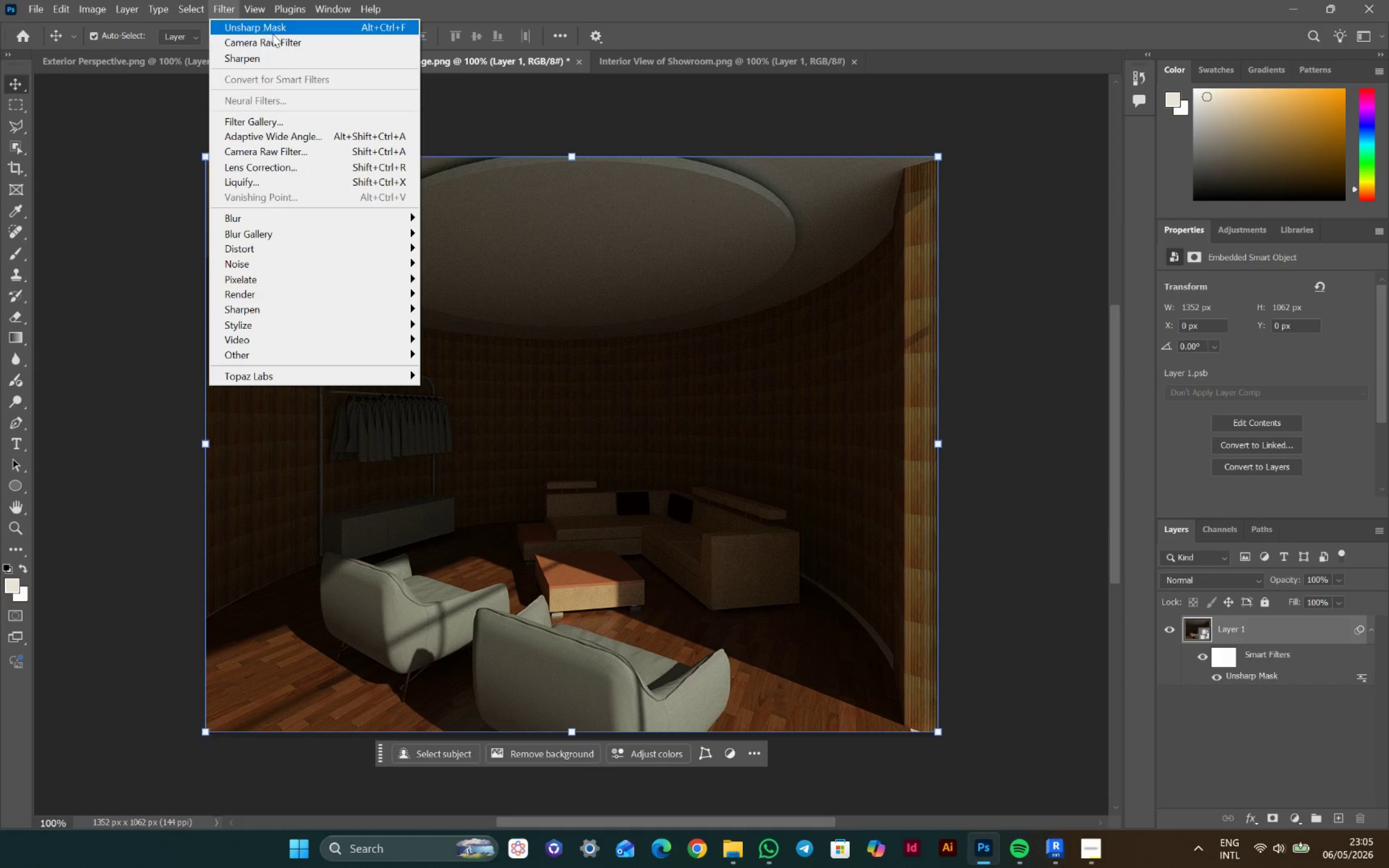 
left_click([276, 44])
 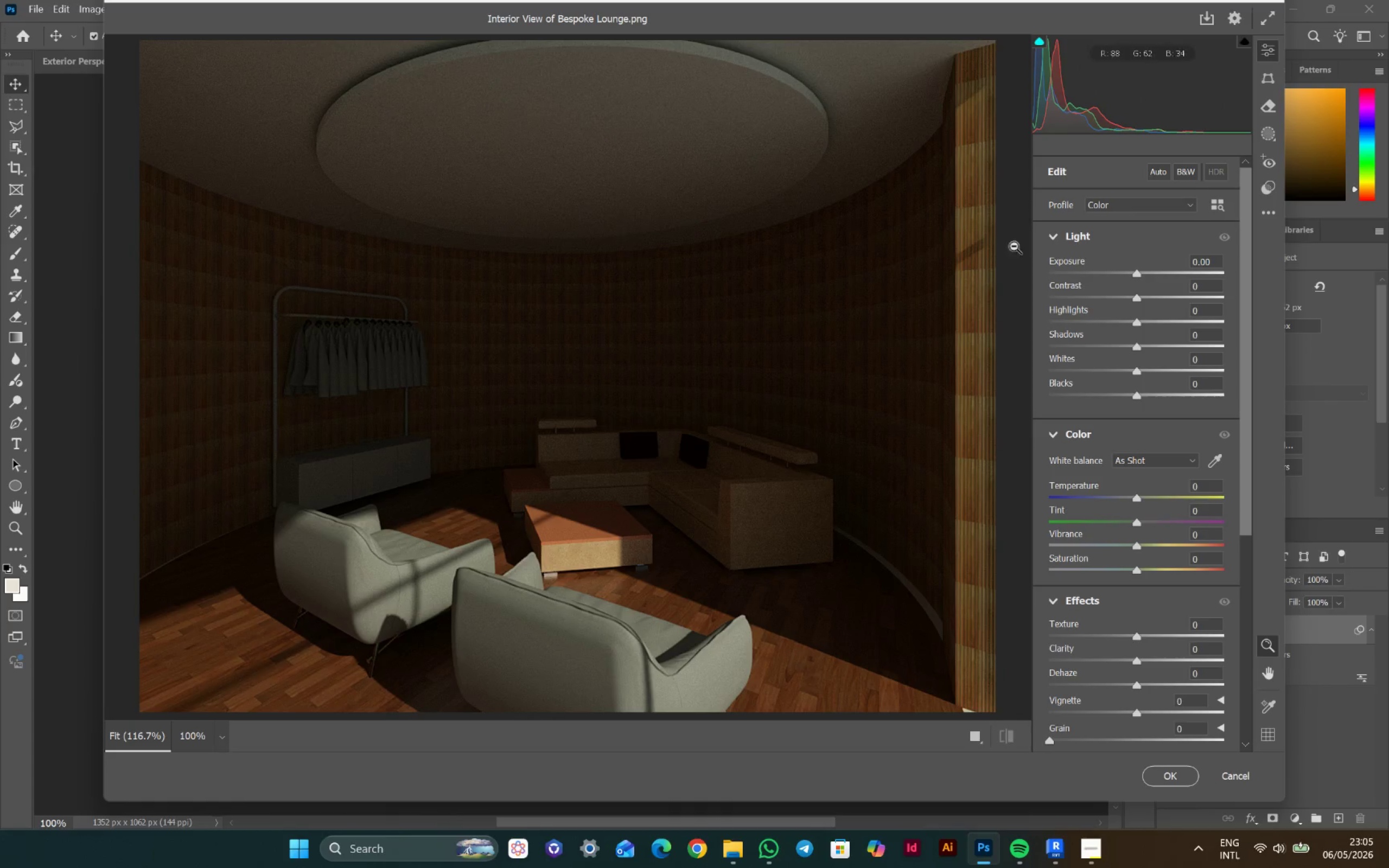 
left_click([1164, 177])
 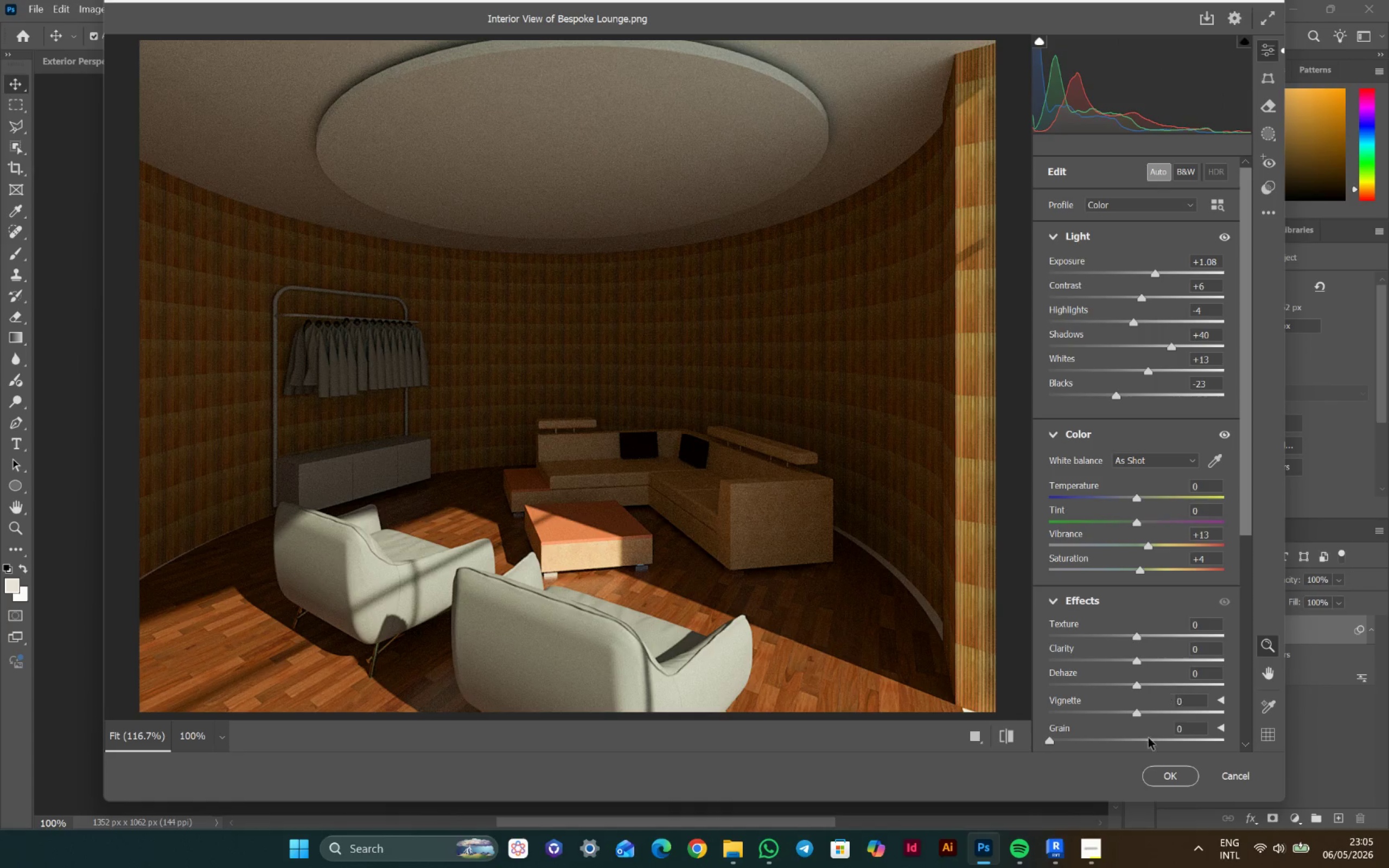 
left_click([1161, 767])
 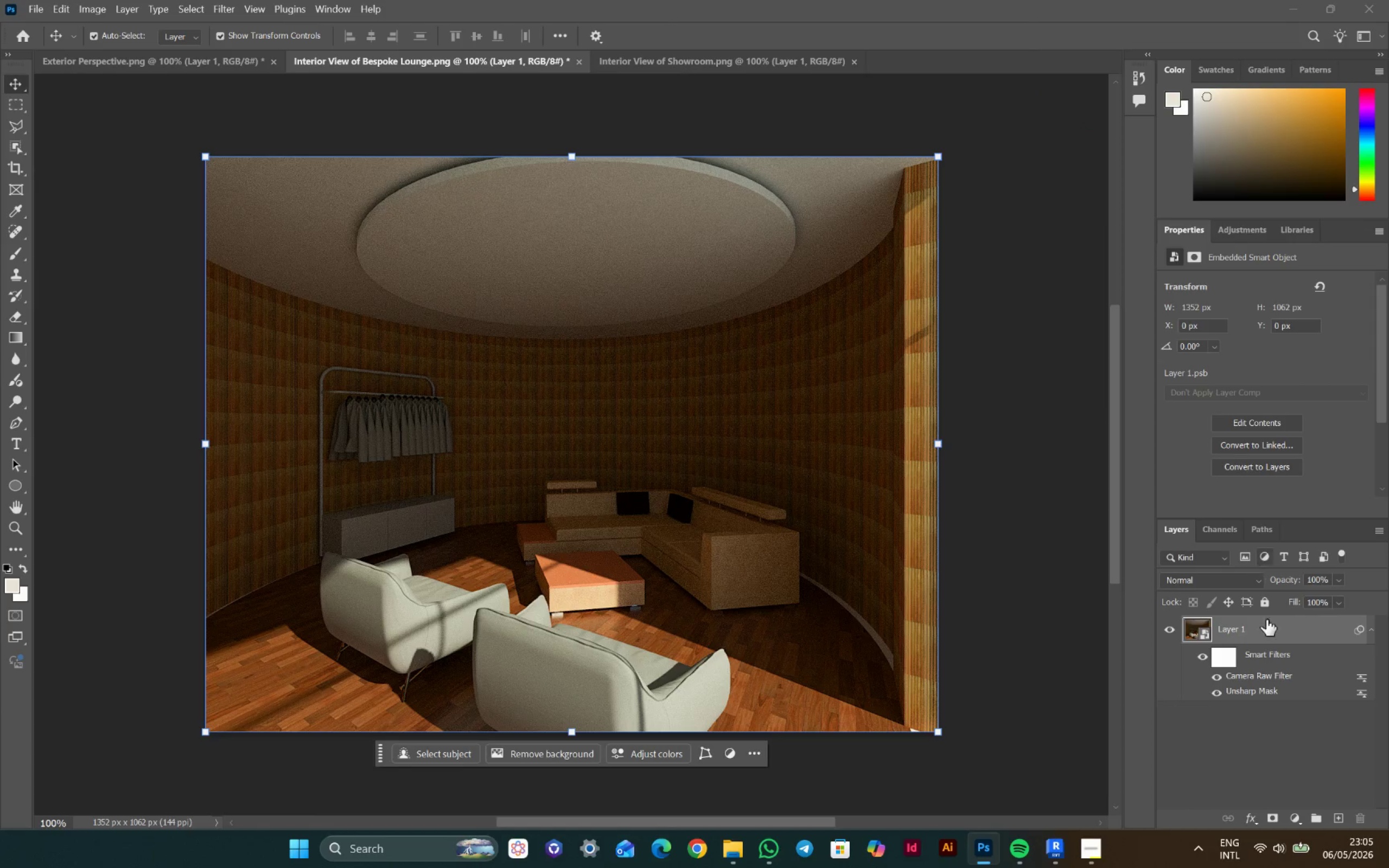 
double_click([1267, 674])
 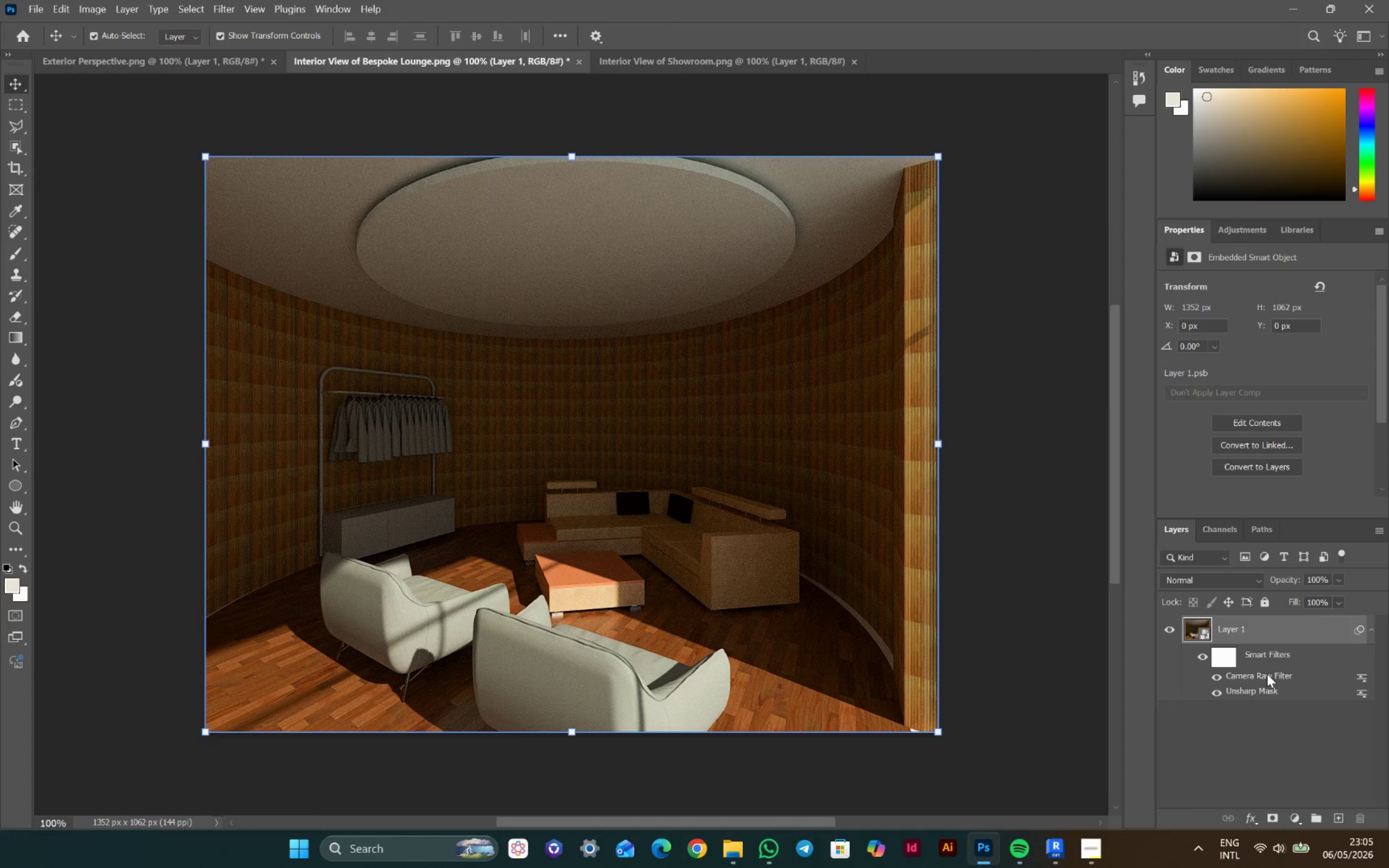 
triple_click([1267, 674])
 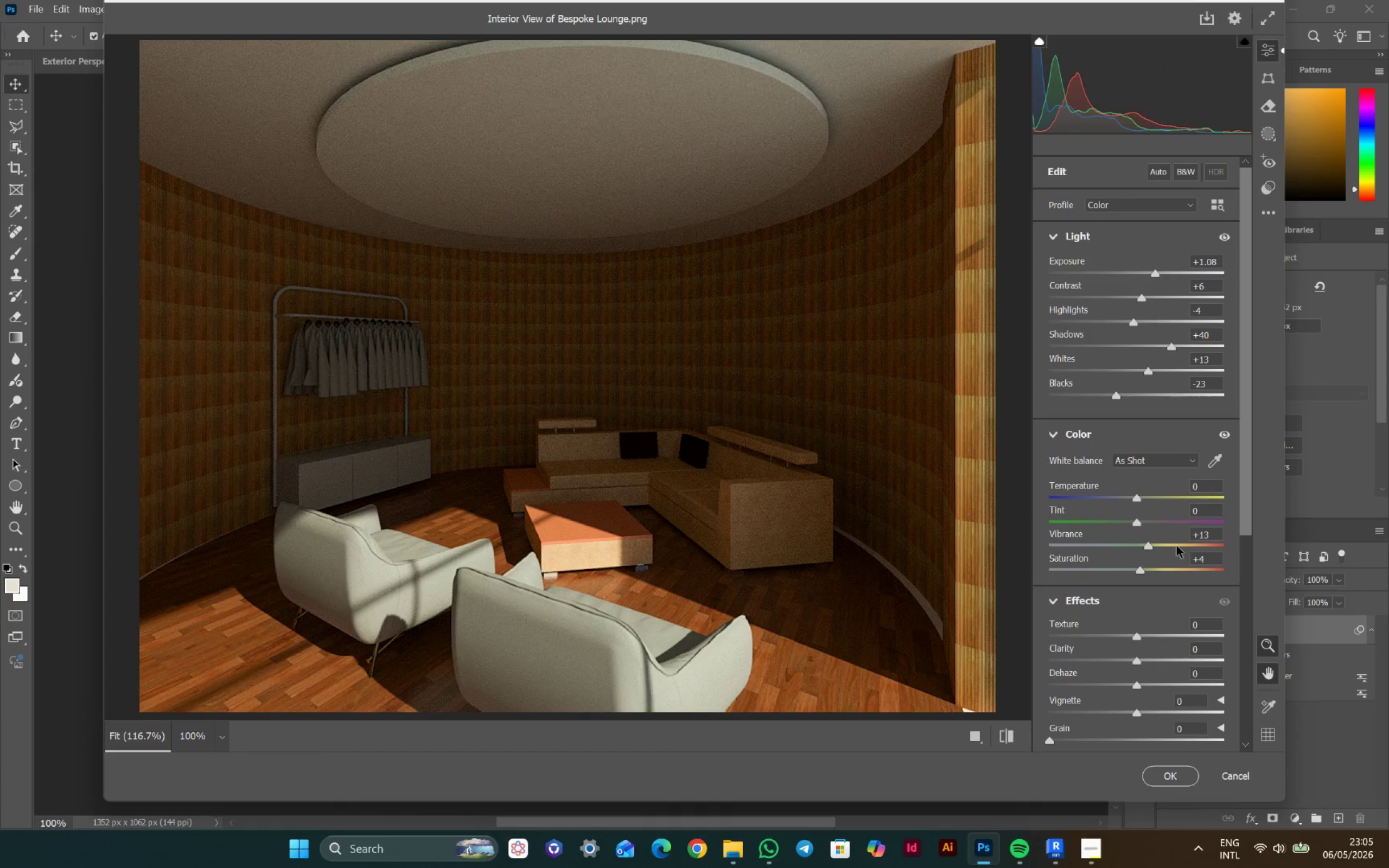 
left_click_drag(start_coordinate=[1205, 622], to_coordinate=[1144, 624])
 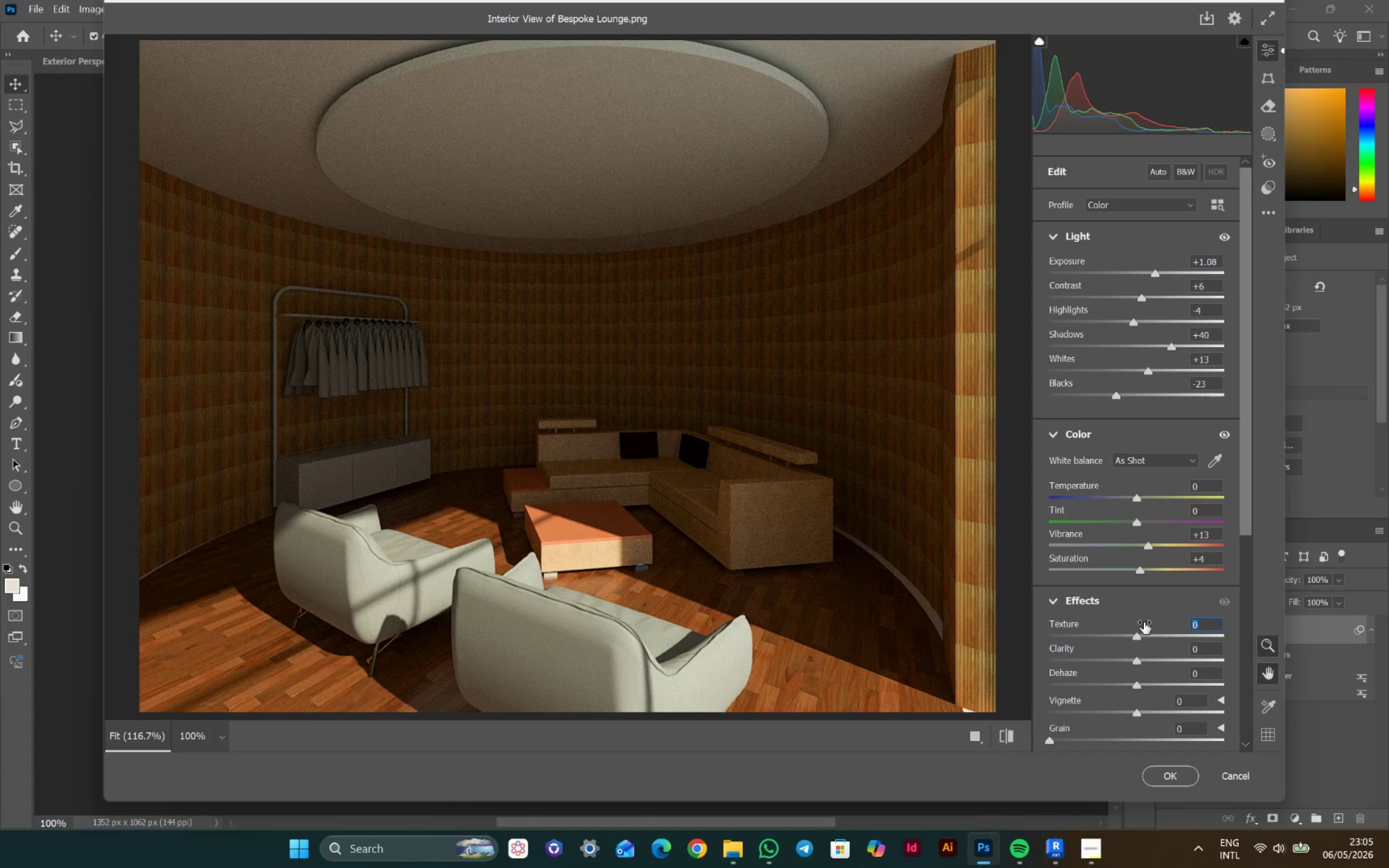 
type(20)
 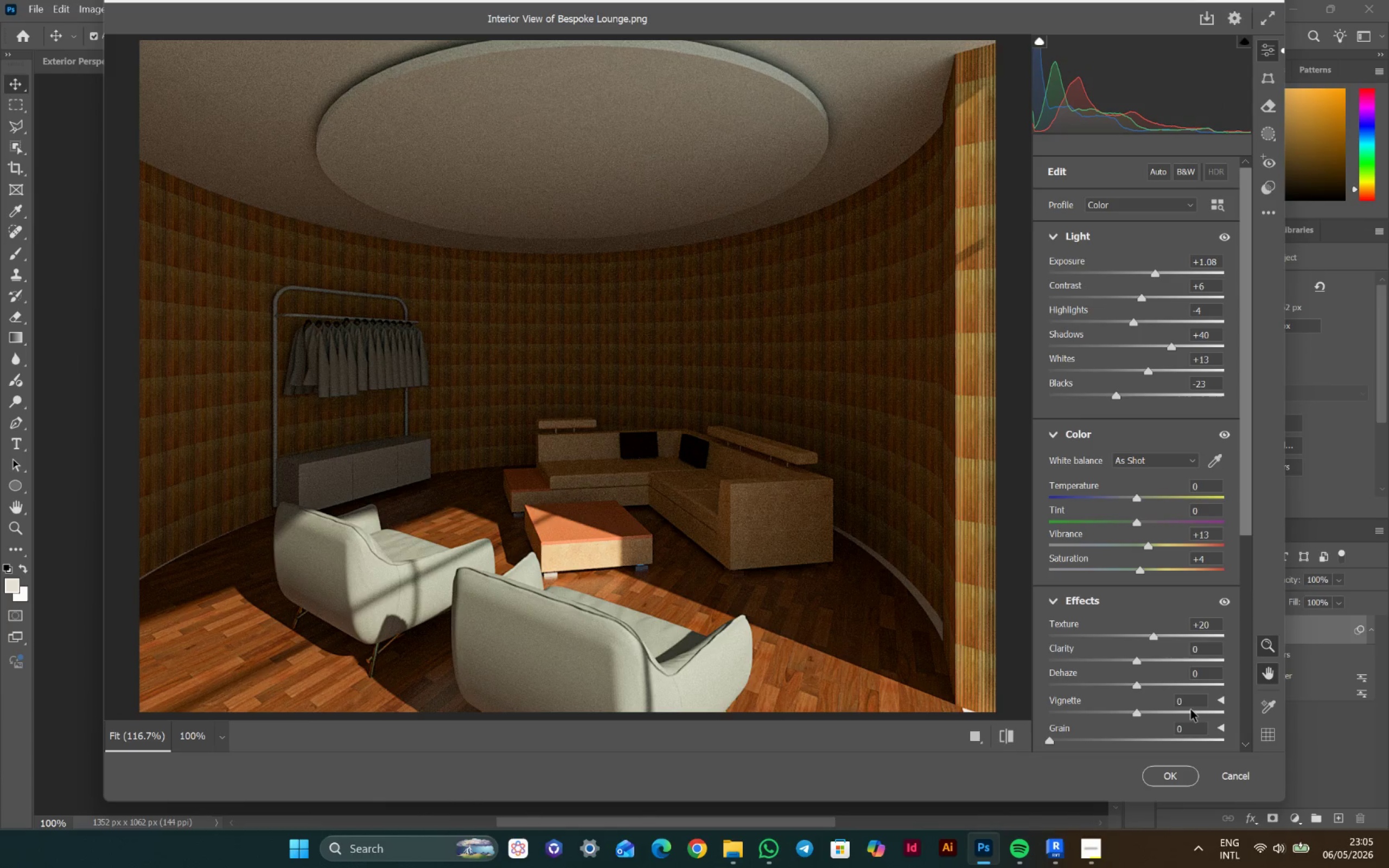 
double_click([1196, 702])
 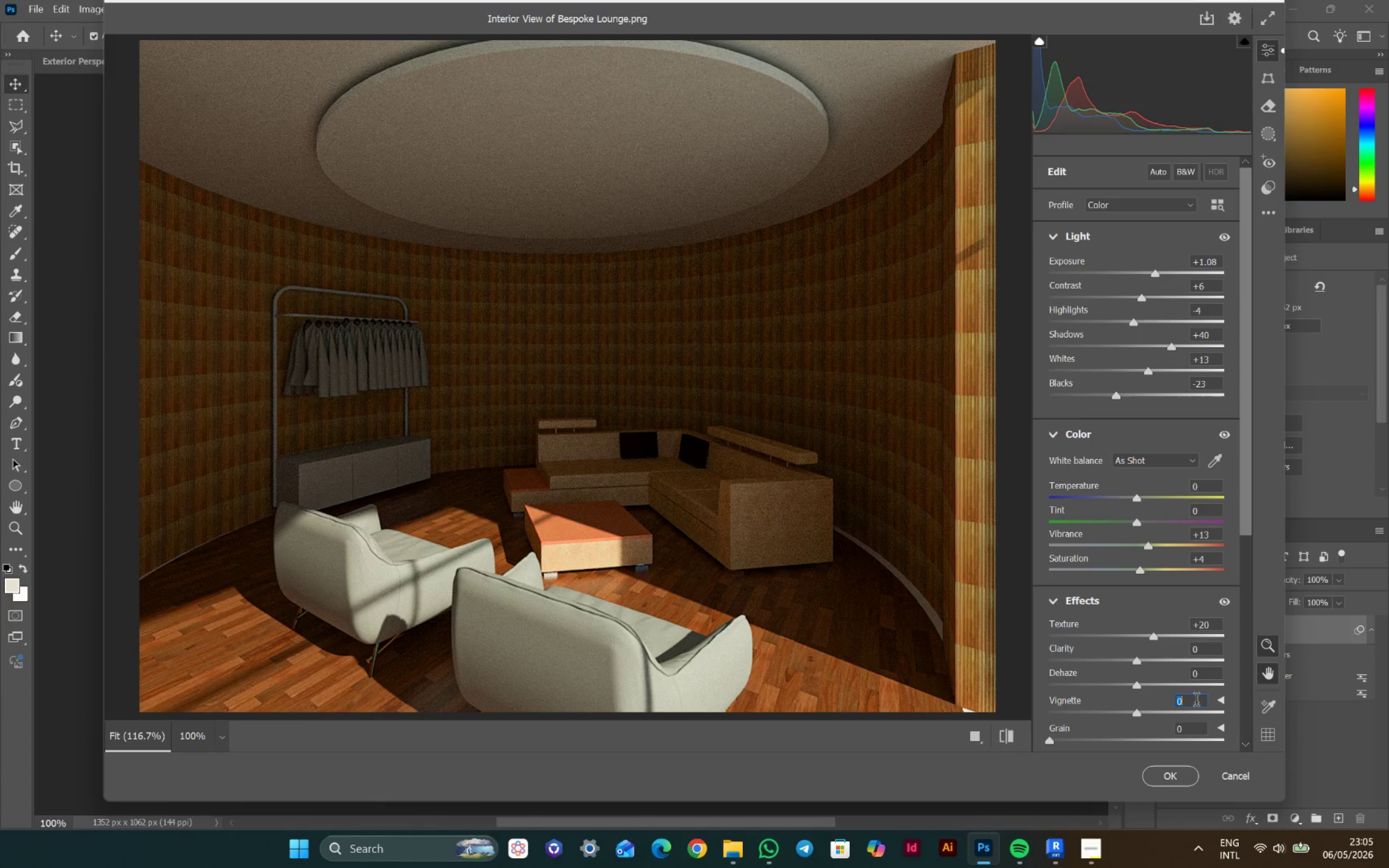 
type(-20)
 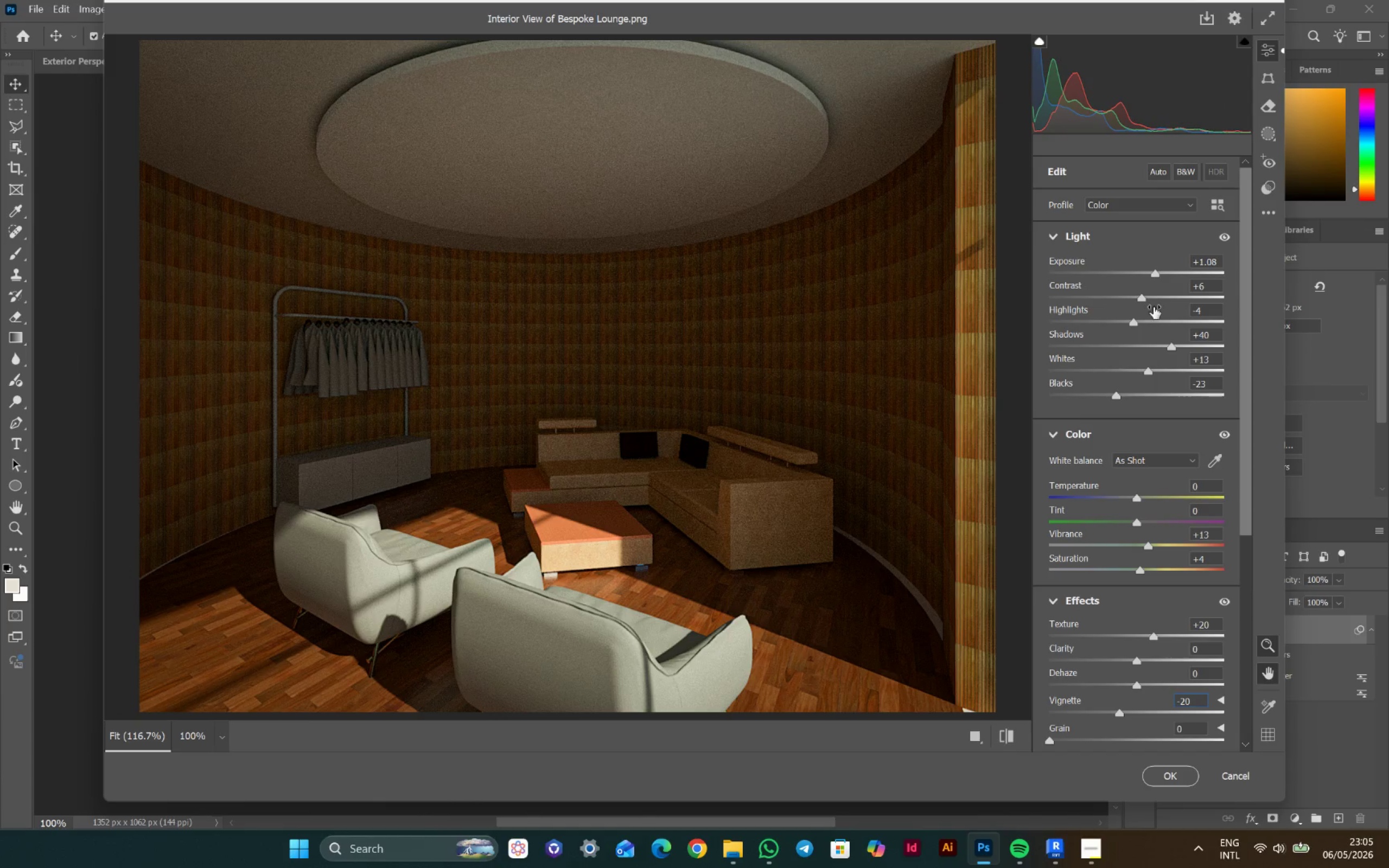 
left_click_drag(start_coordinate=[1158, 275], to_coordinate=[1163, 273])
 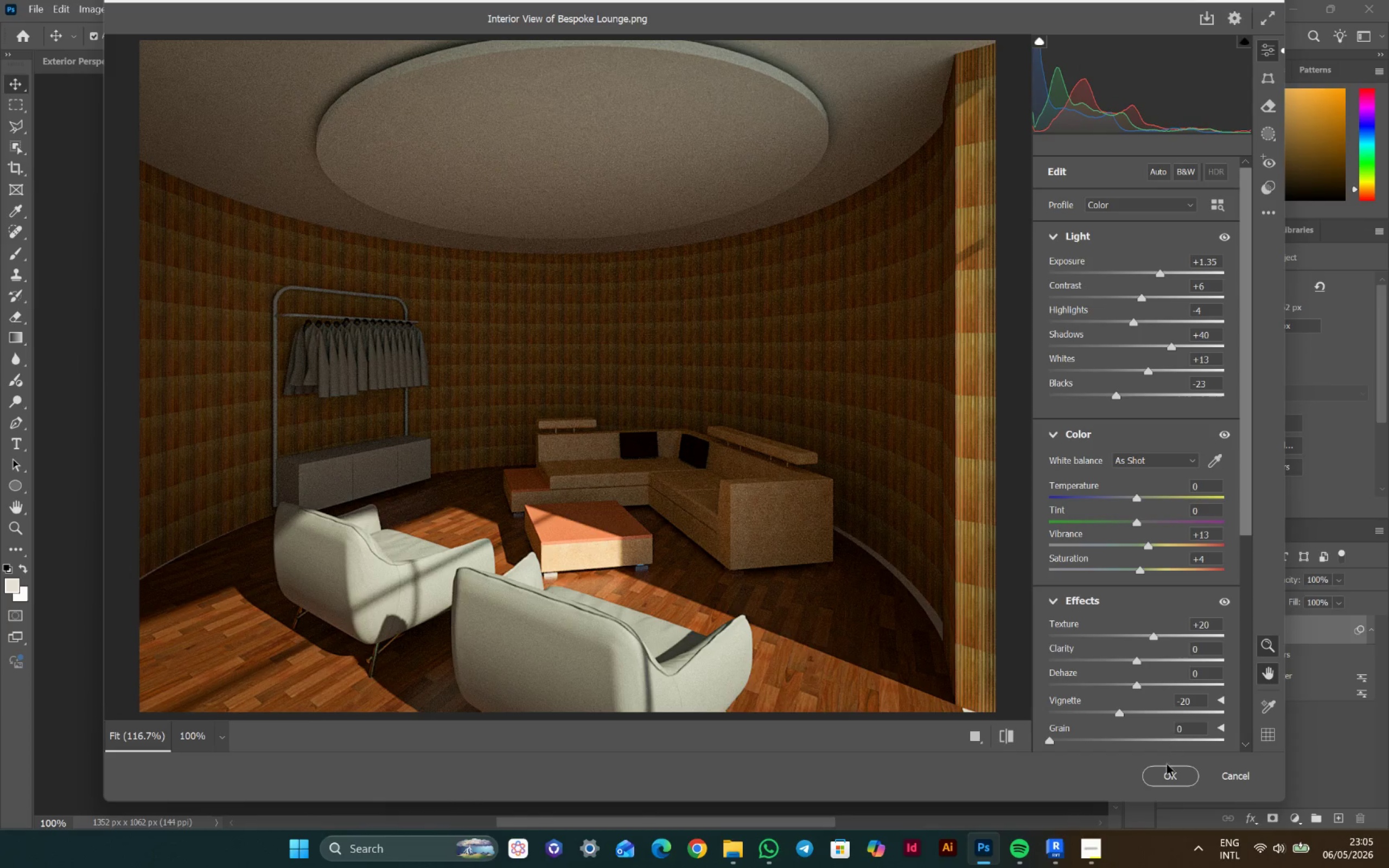 
left_click([1165, 780])
 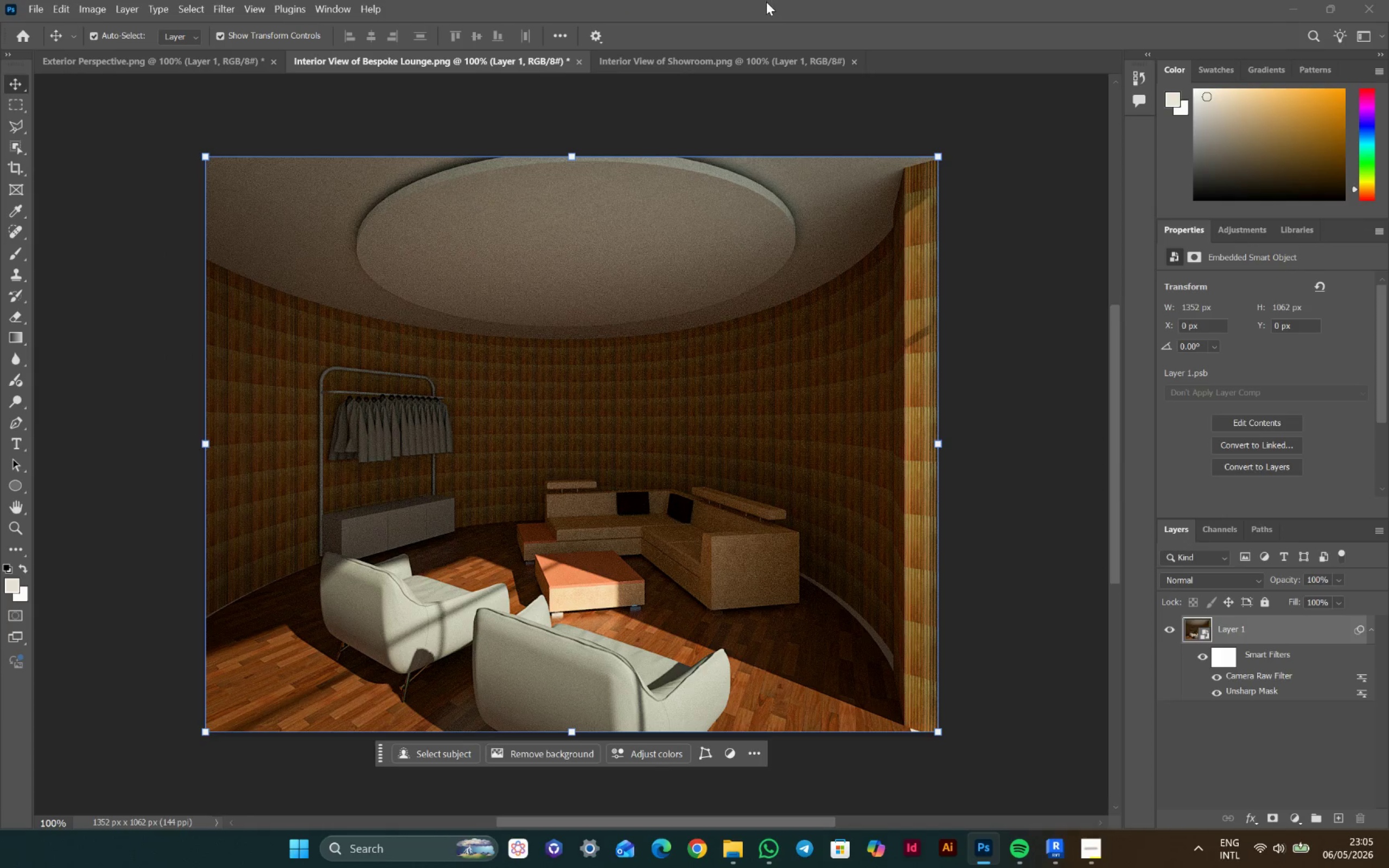 
left_click([654, 57])
 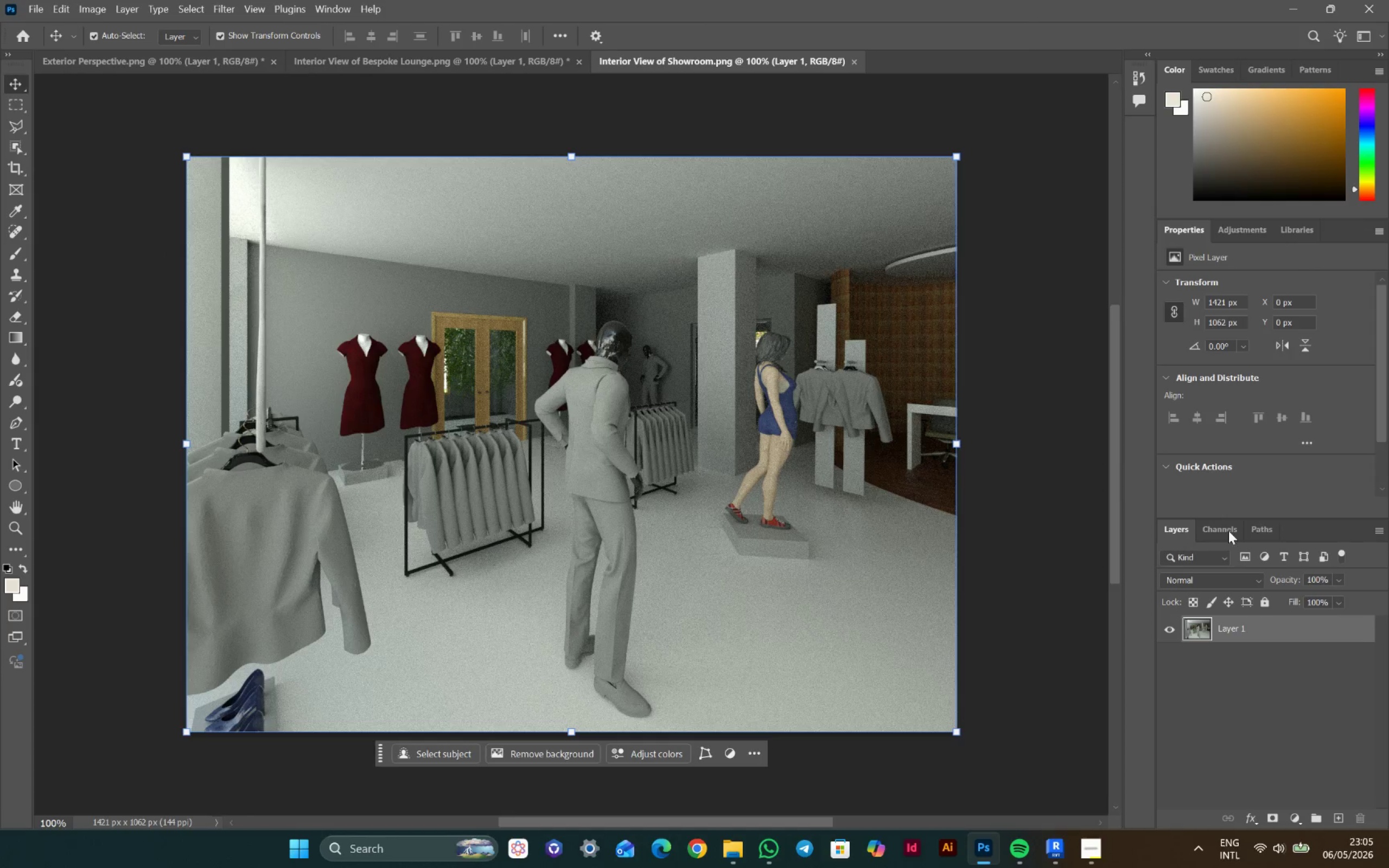 
right_click([1274, 620])
 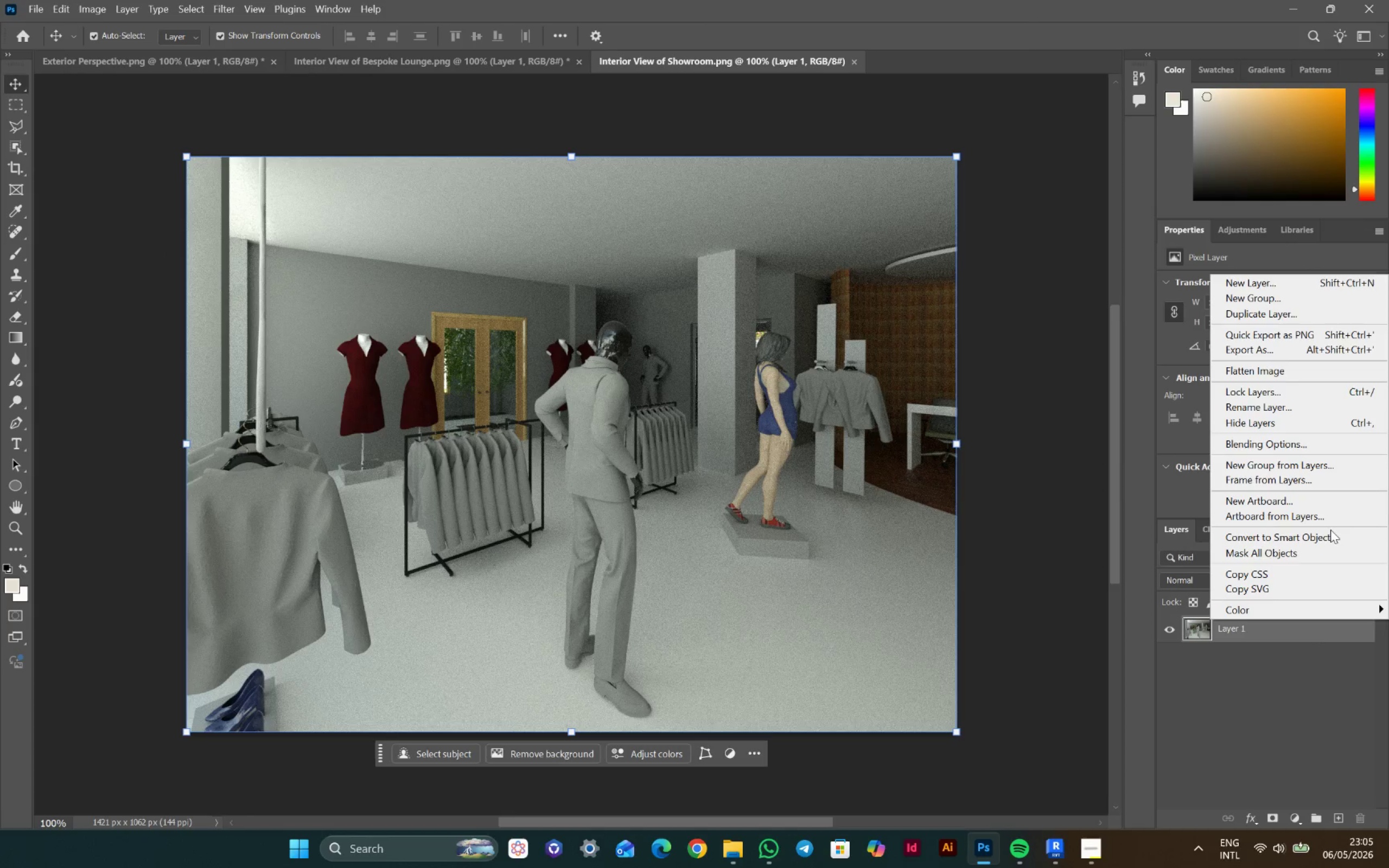 
double_click([1318, 533])
 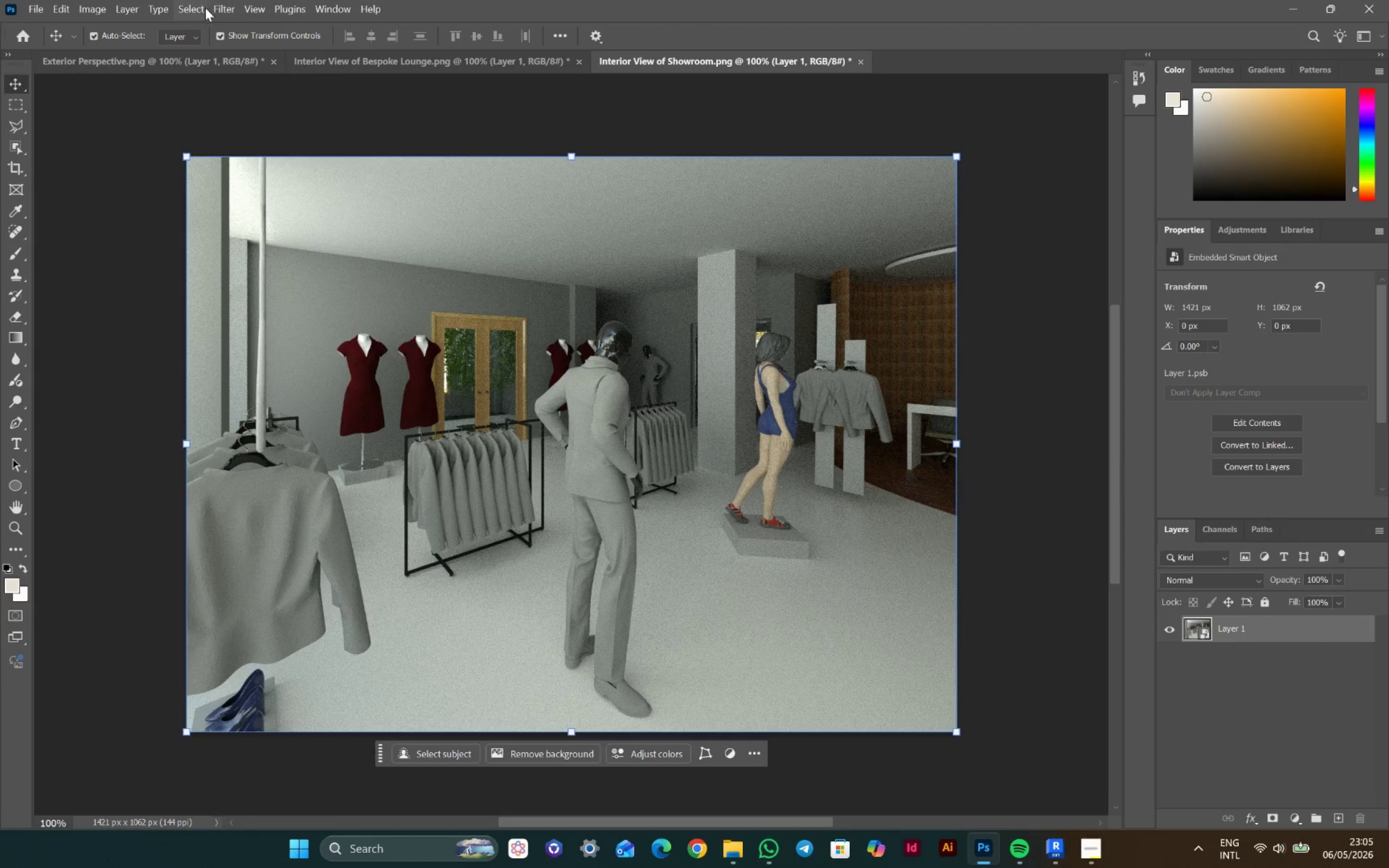 
left_click([219, 8])
 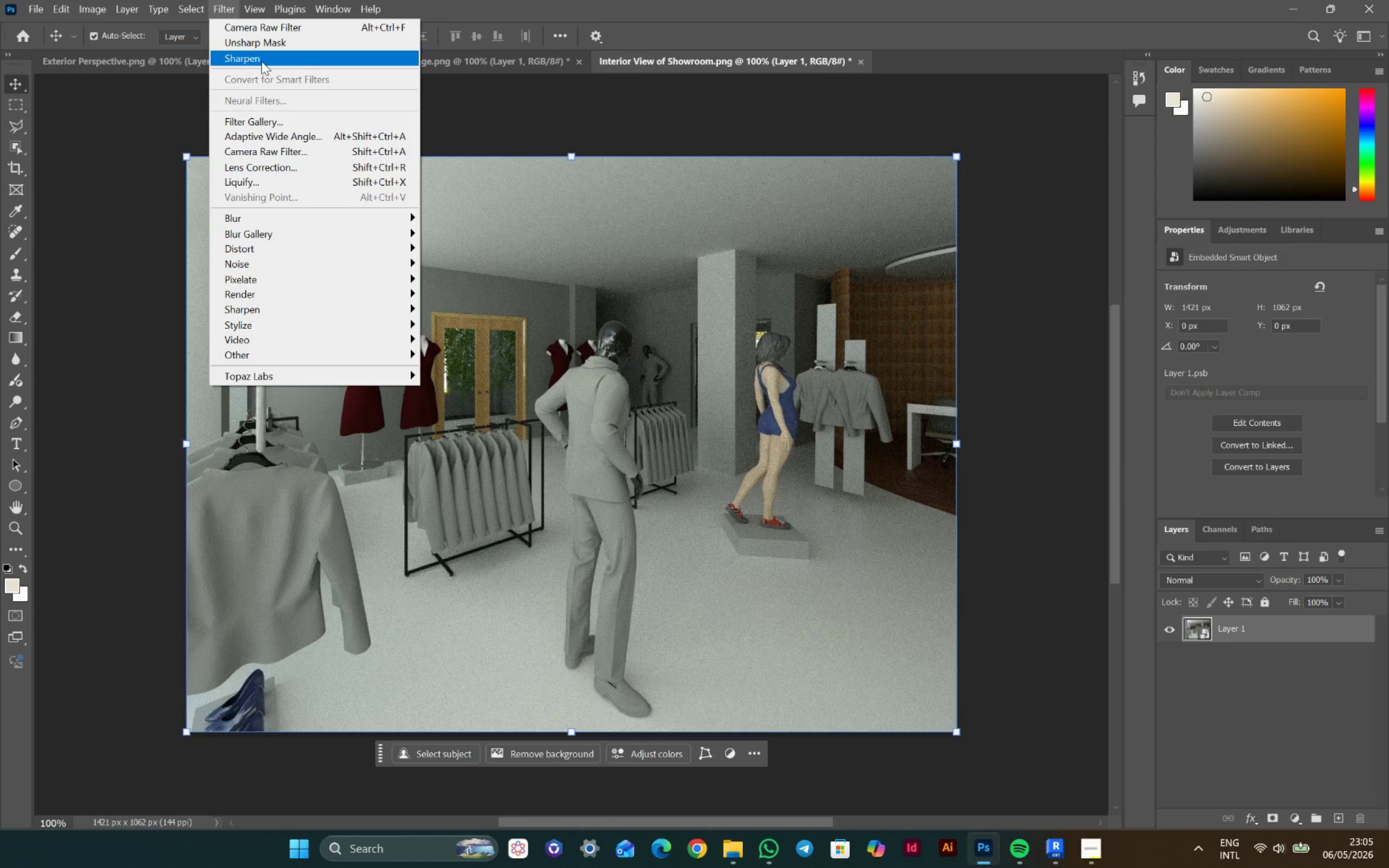 
left_click([272, 42])
 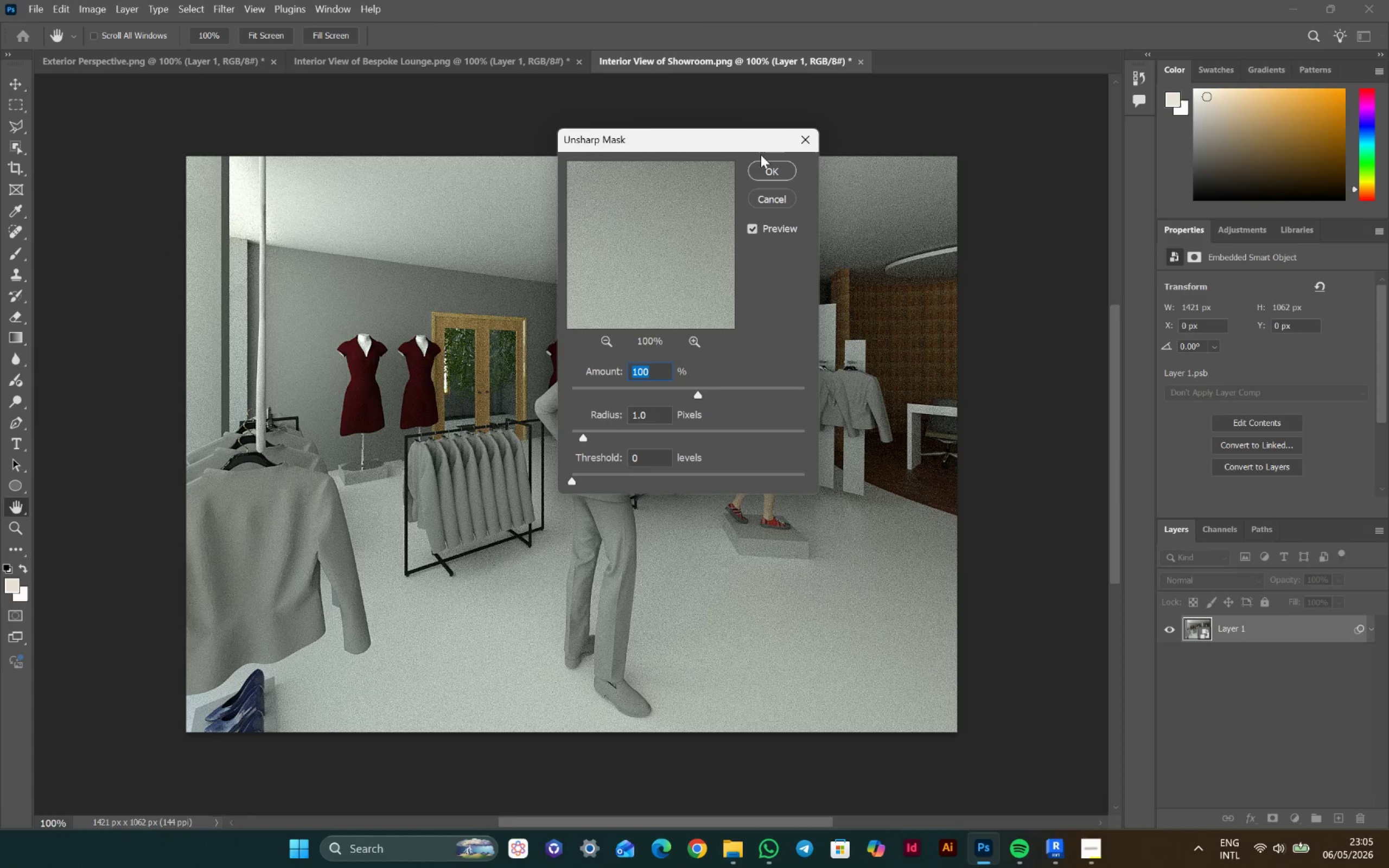 
left_click([765, 168])
 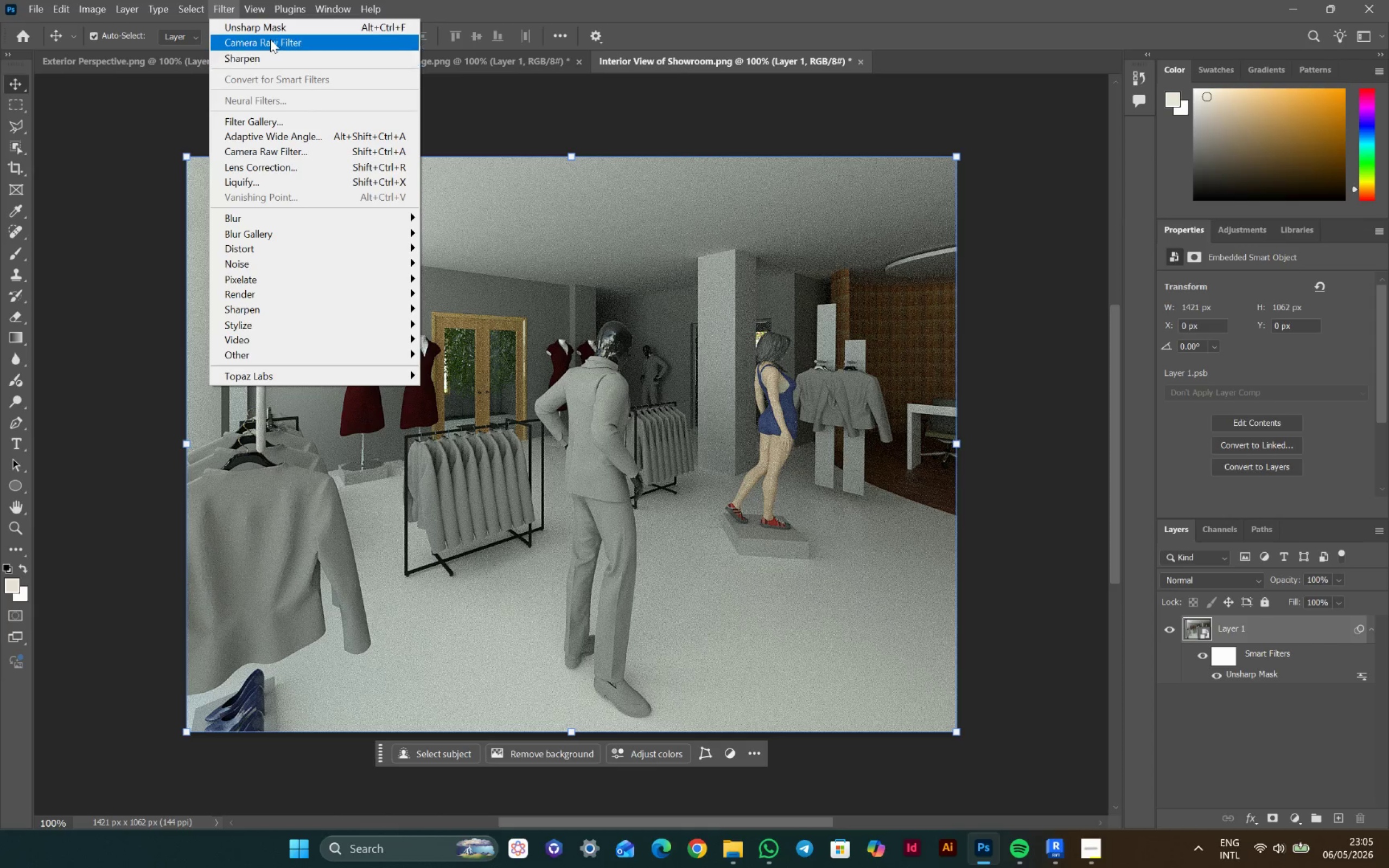 
left_click([269, 43])
 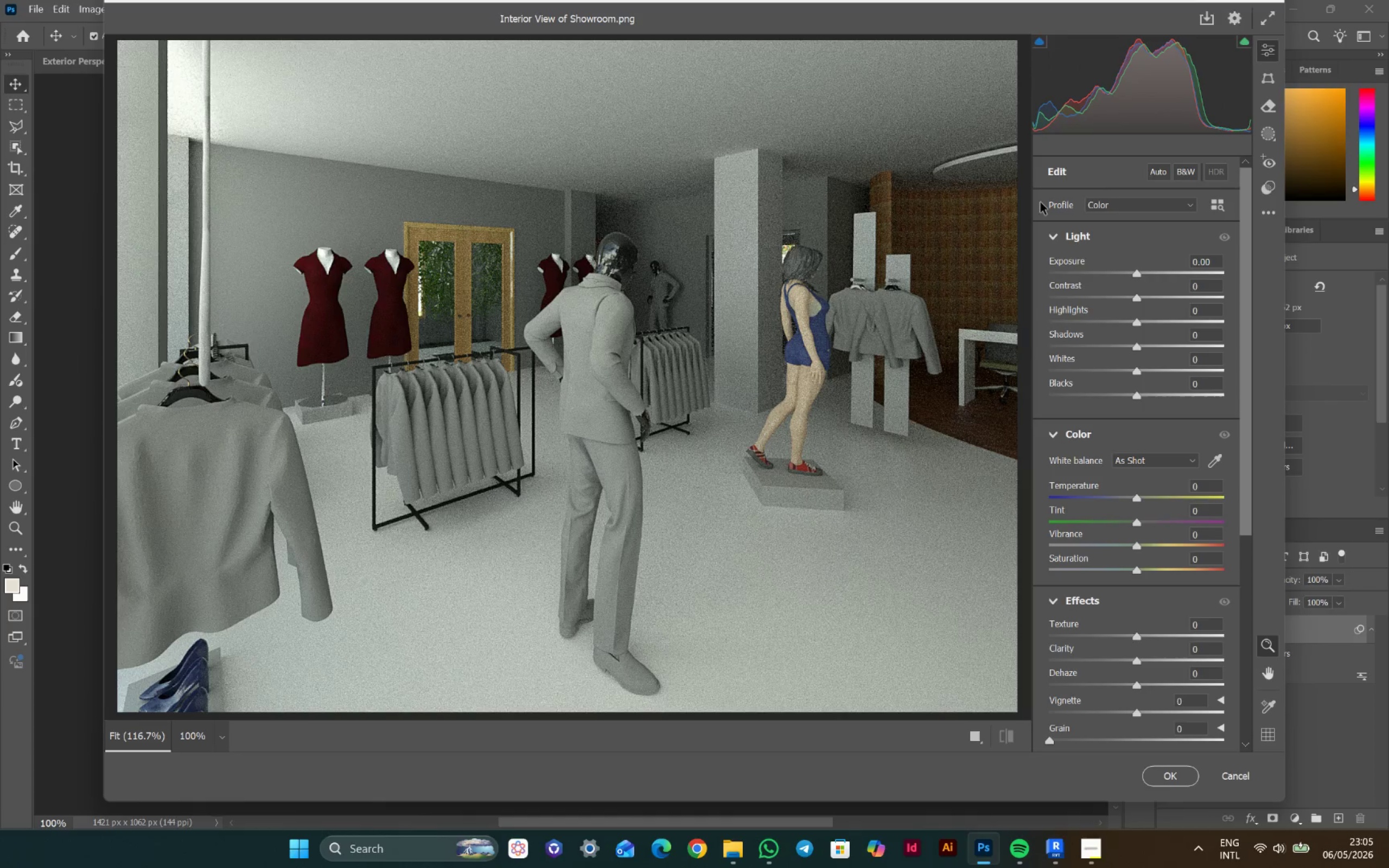 
left_click([1157, 175])
 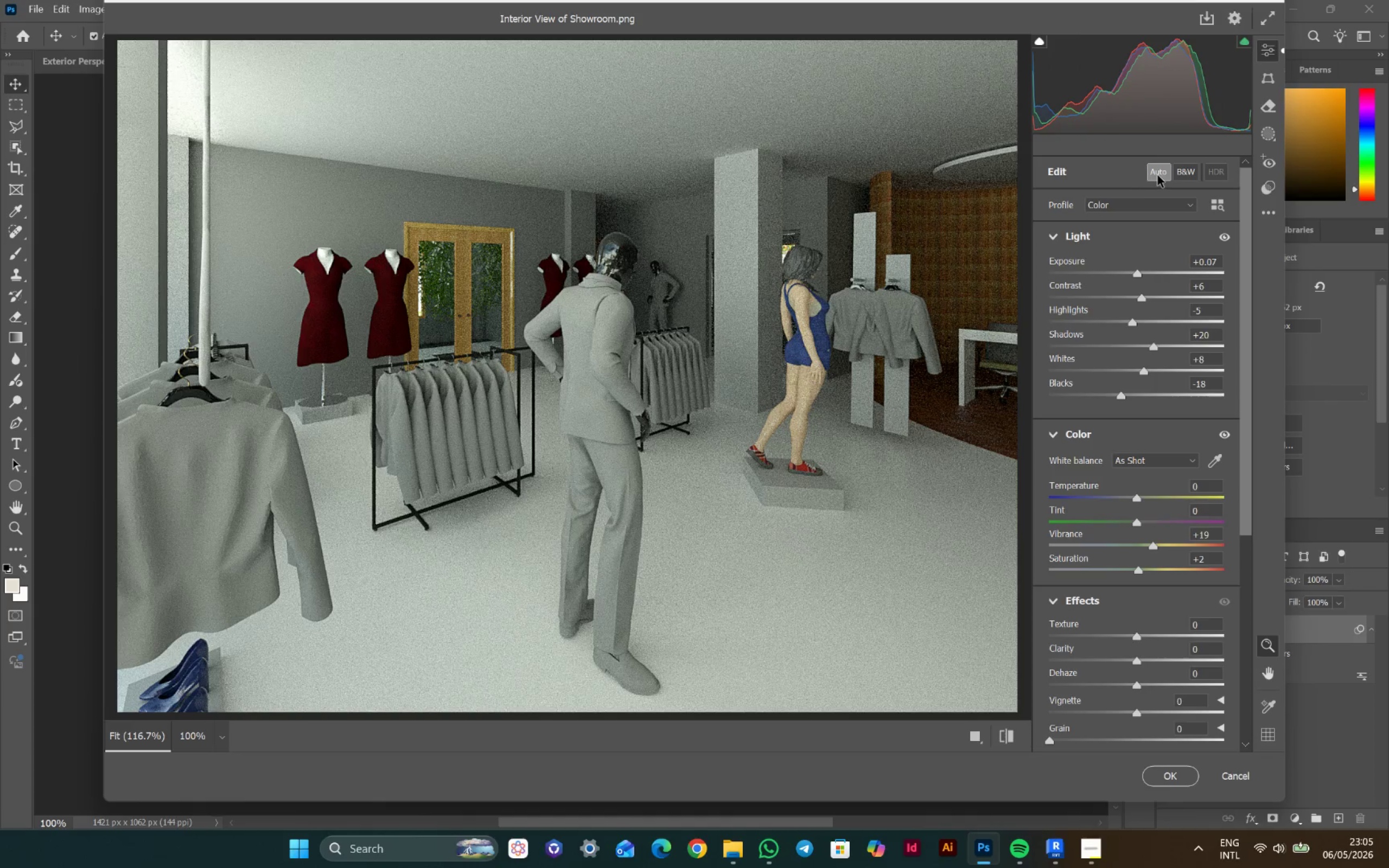 
left_click([1158, 174])
 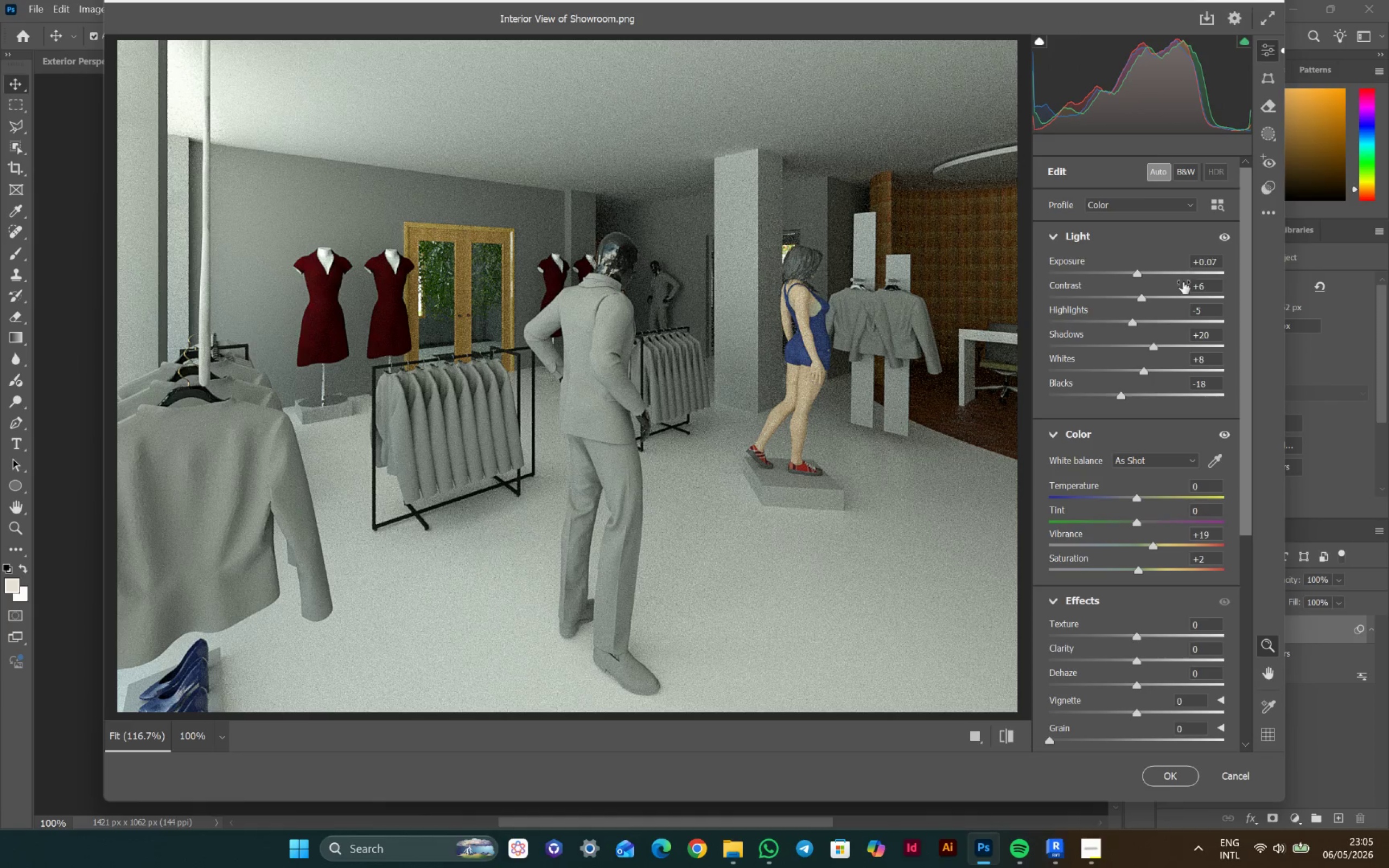 
left_click_drag(start_coordinate=[1137, 273], to_coordinate=[1151, 265])
 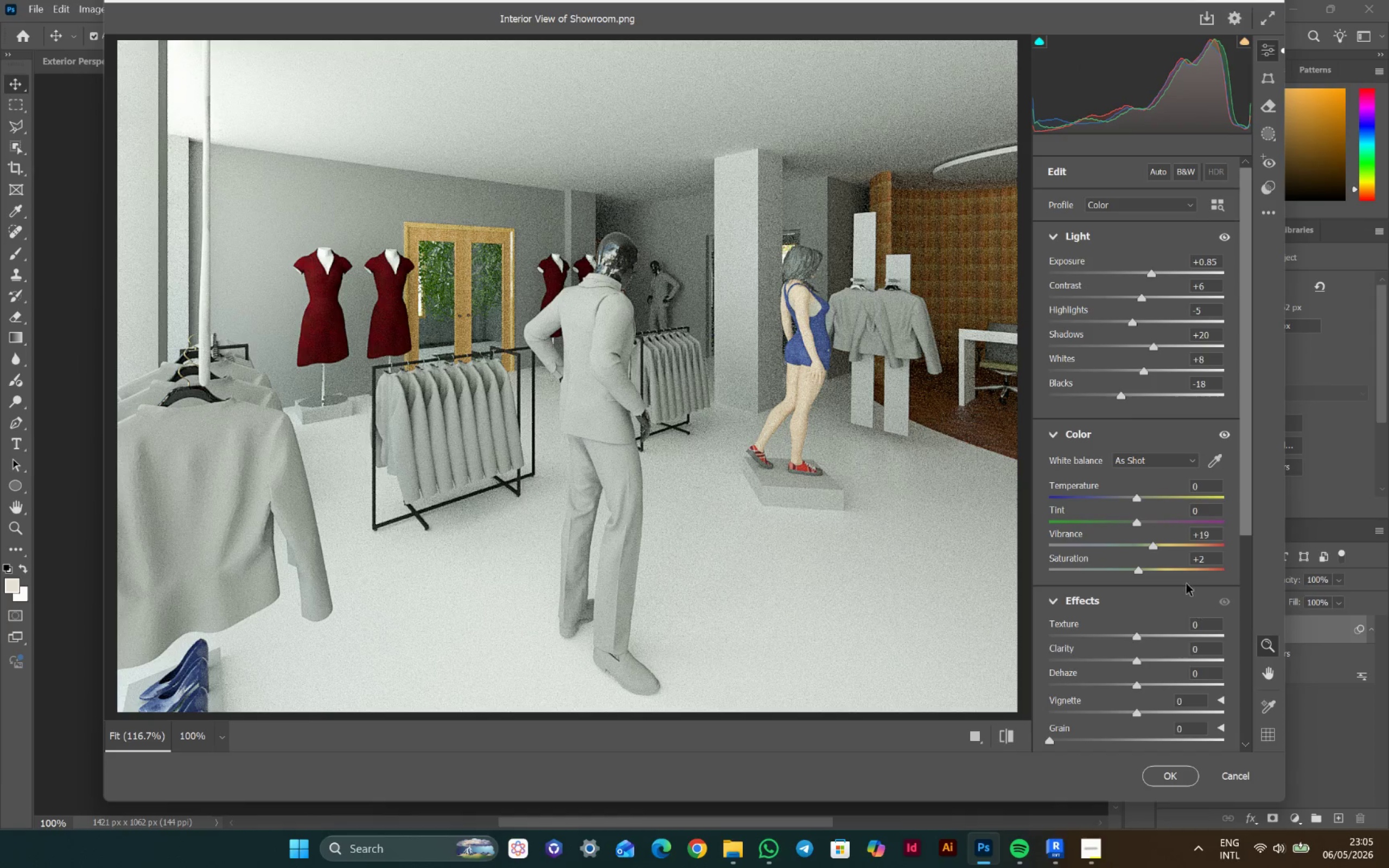 
left_click_drag(start_coordinate=[1210, 483], to_coordinate=[1135, 489])
 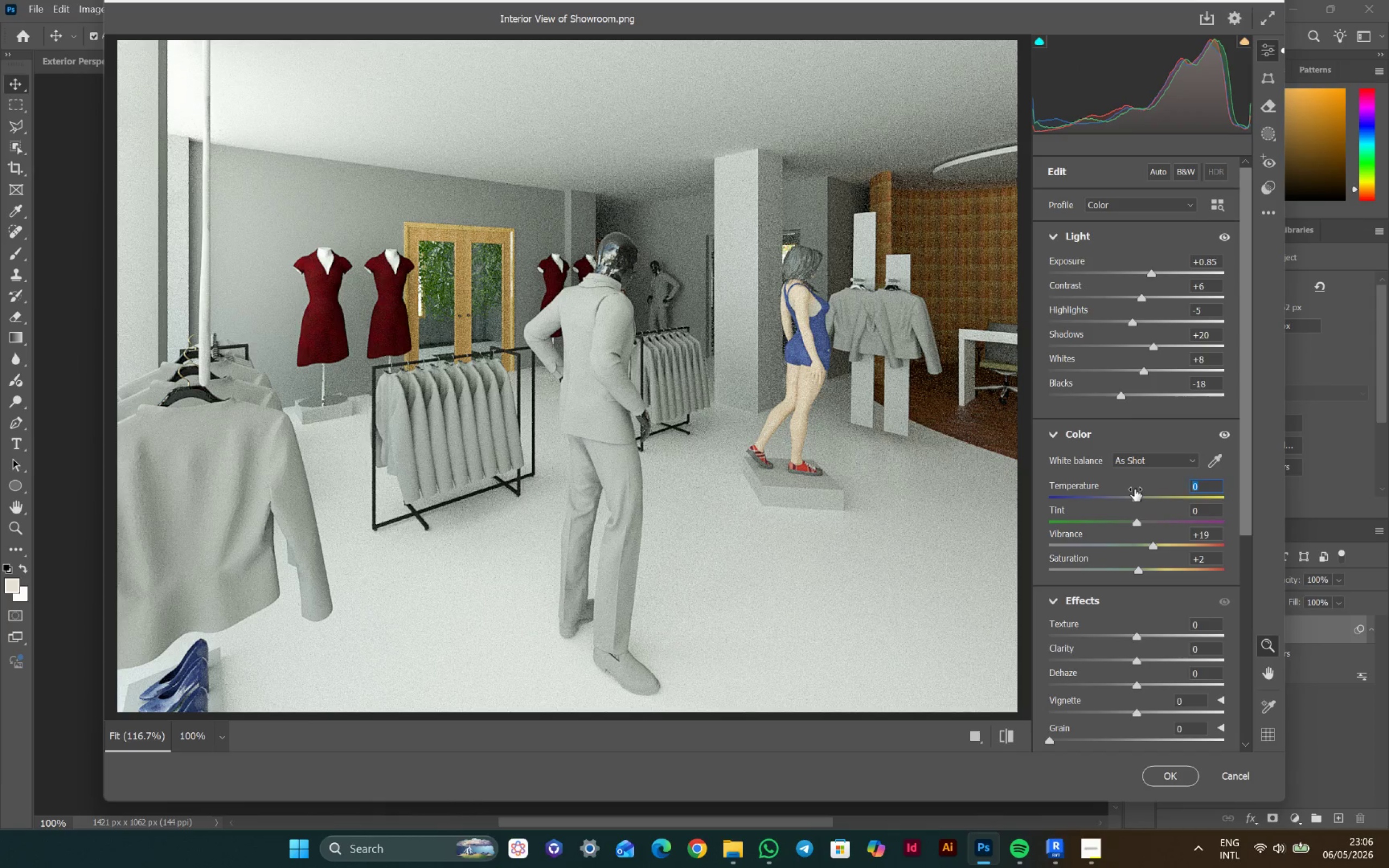 
key(2)
 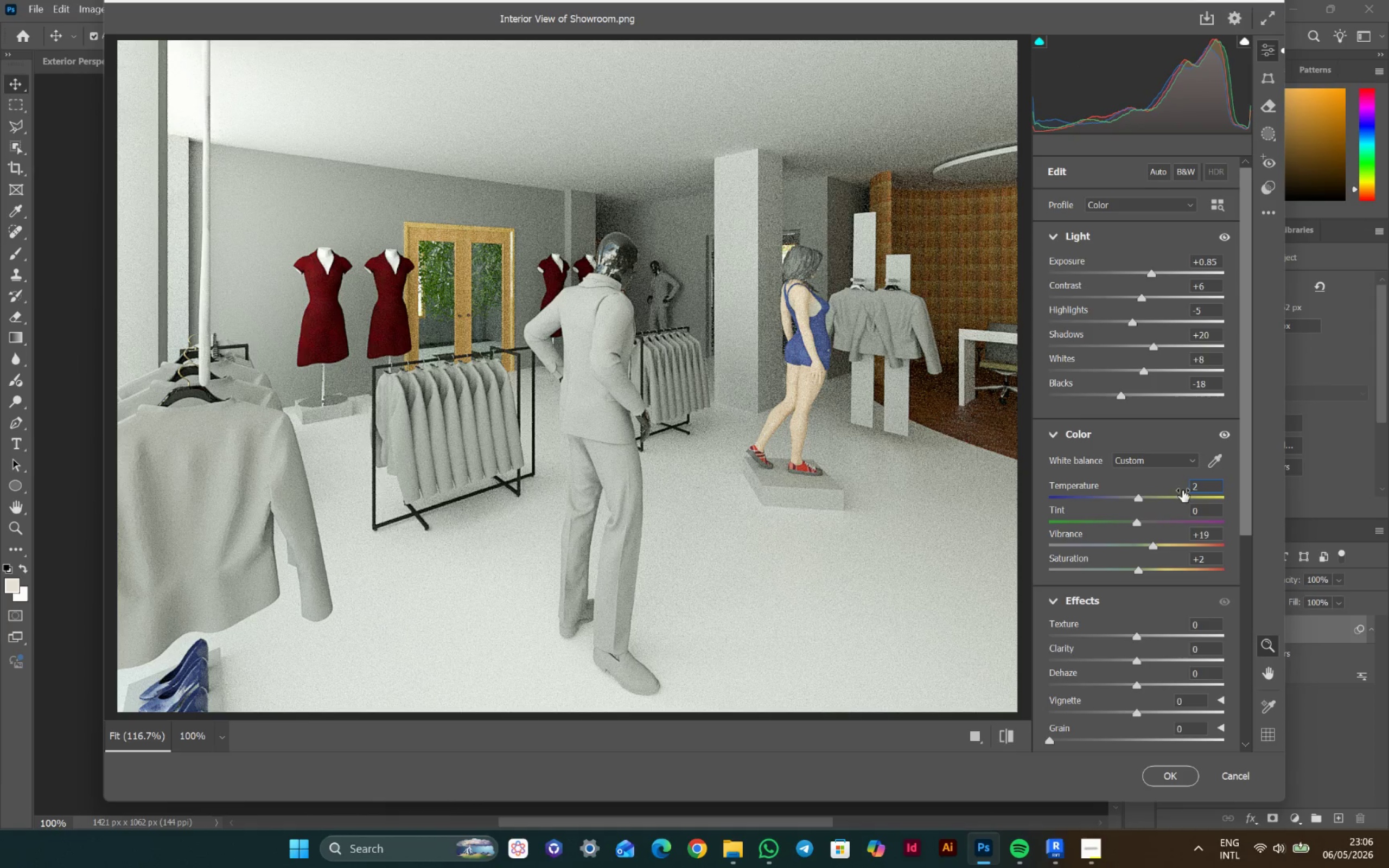 
left_click_drag(start_coordinate=[1202, 486], to_coordinate=[1125, 494])
 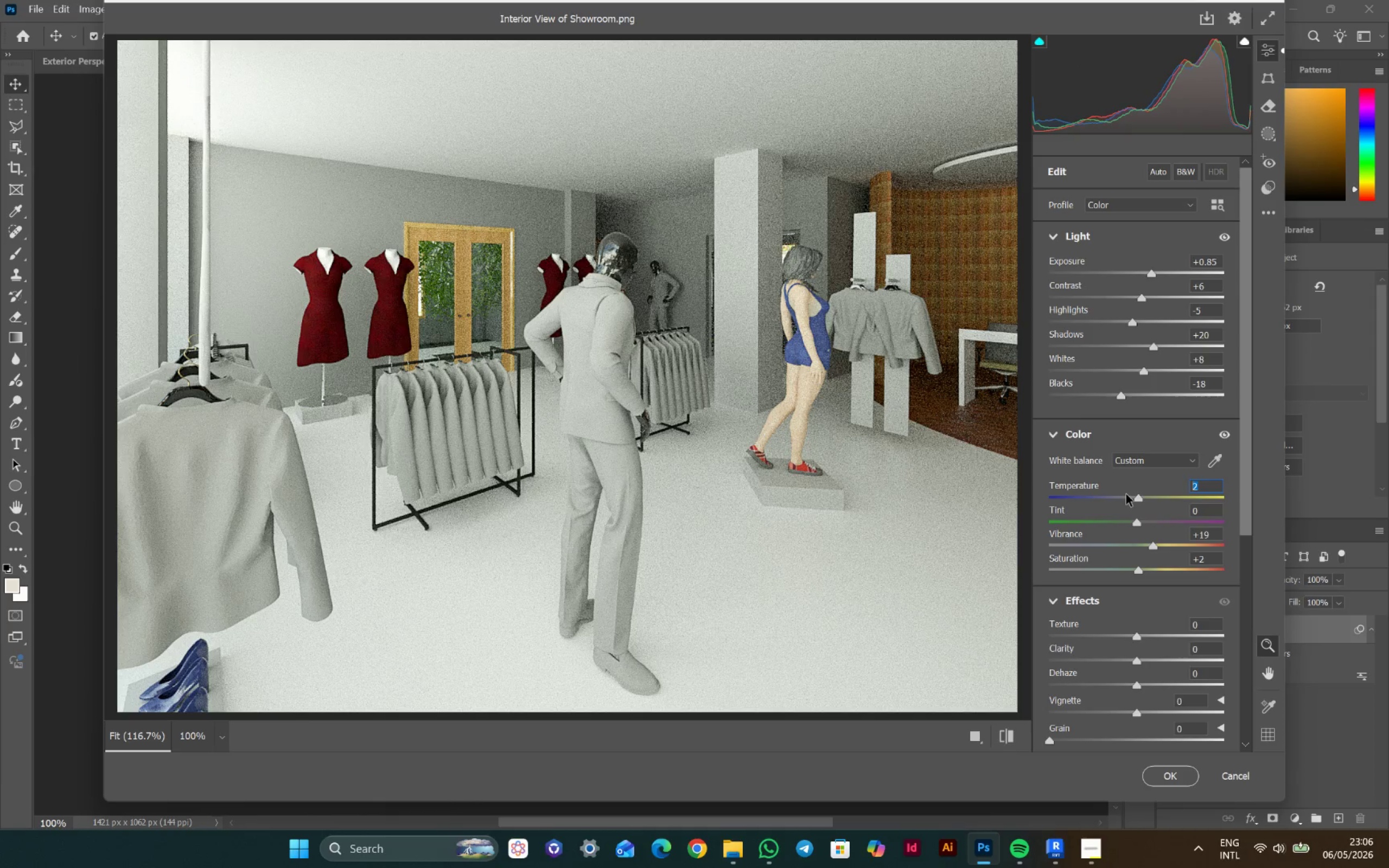 
key(5)
 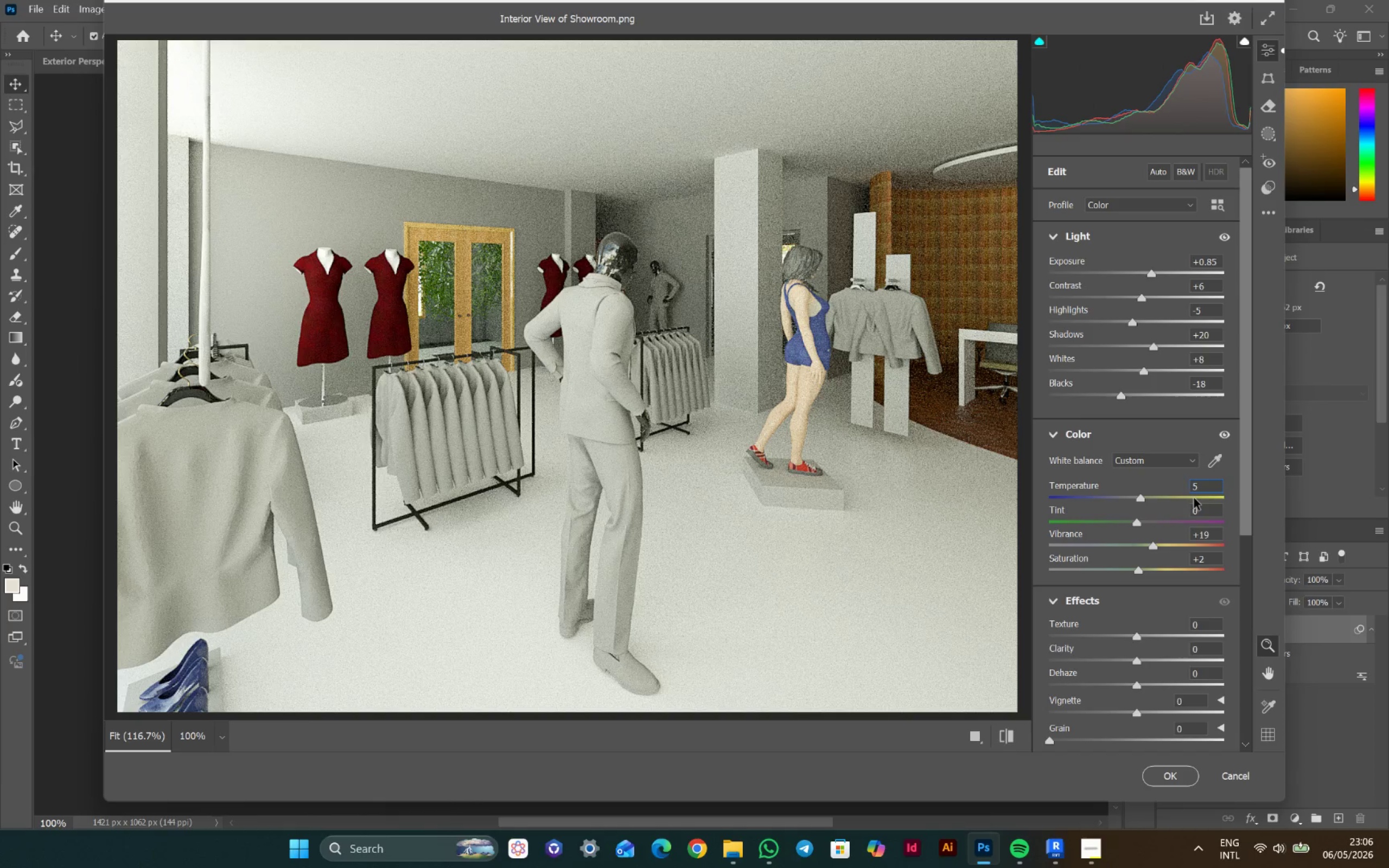 
left_click_drag(start_coordinate=[1206, 488], to_coordinate=[1126, 491])
 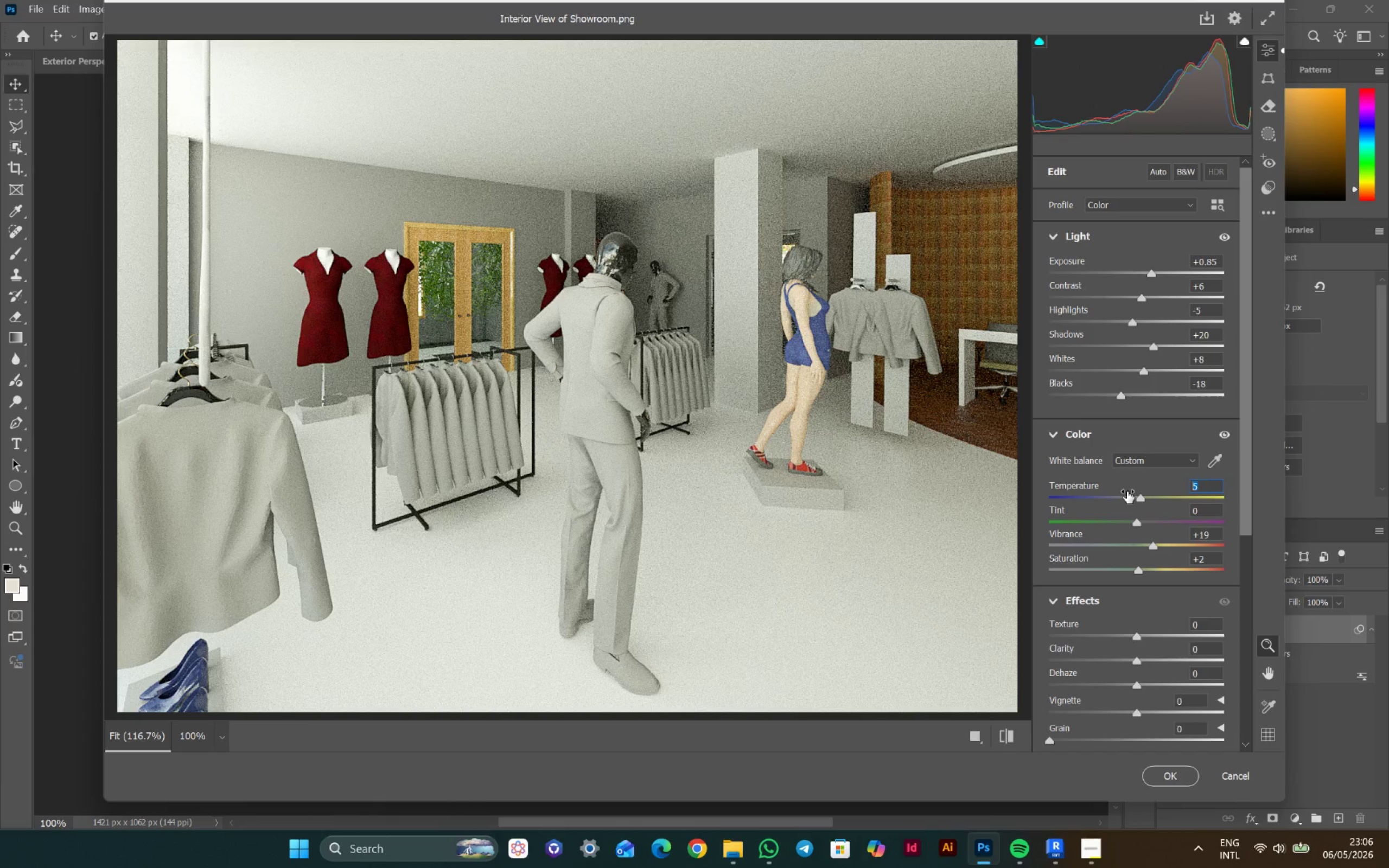 
key(7)
 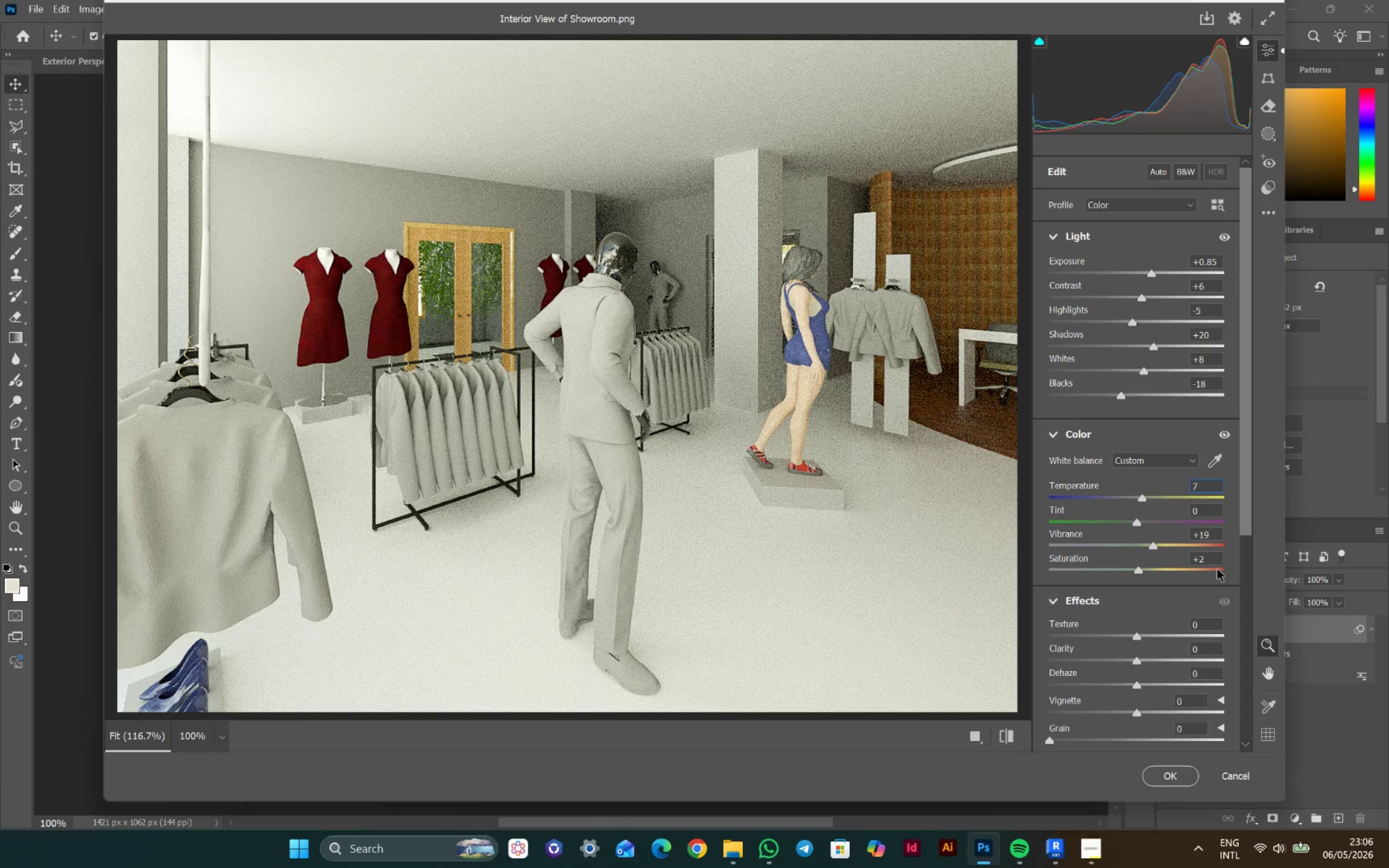 
left_click_drag(start_coordinate=[1210, 622], to_coordinate=[1154, 620])
 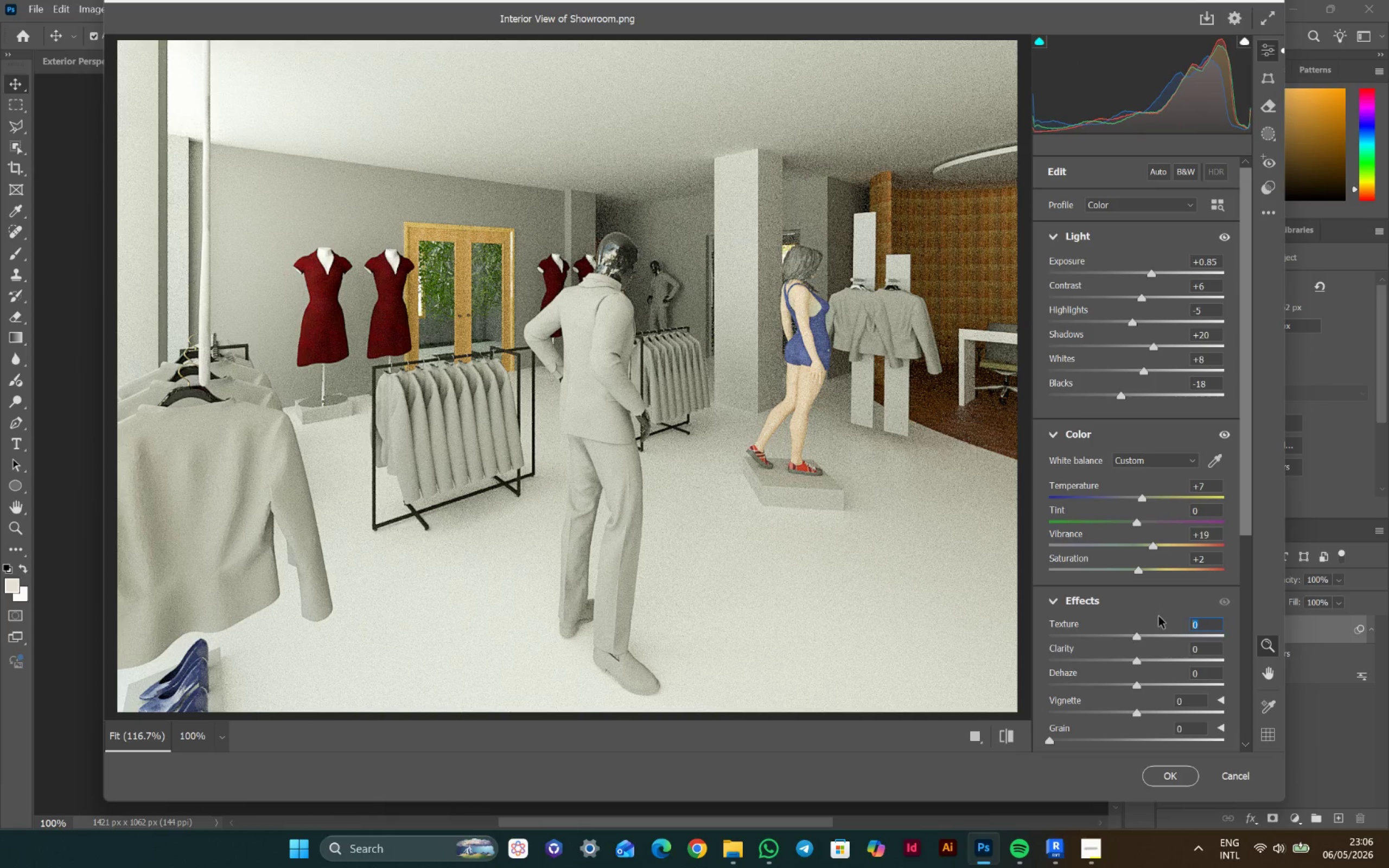 
type(20)
 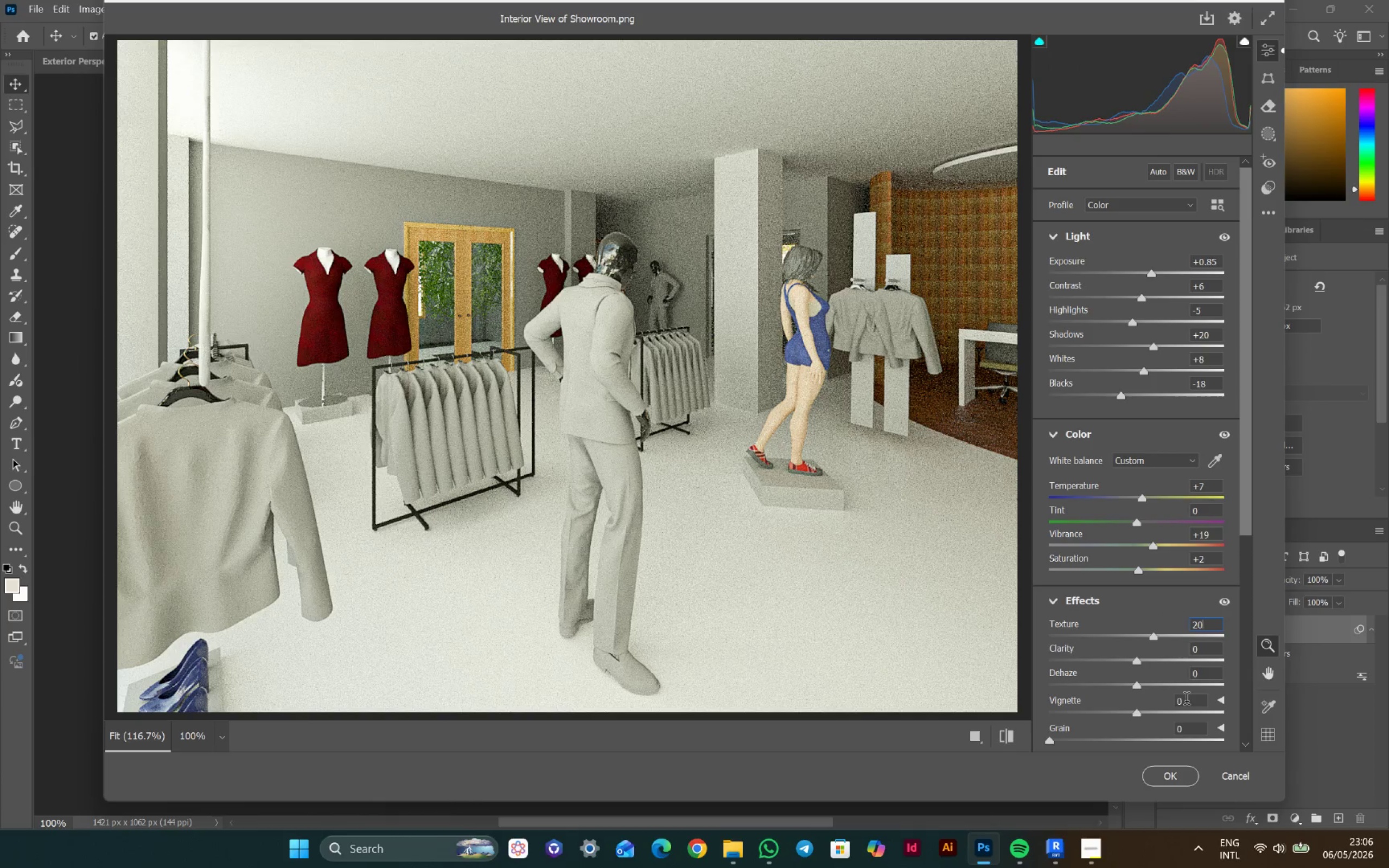 
double_click([1187, 701])
 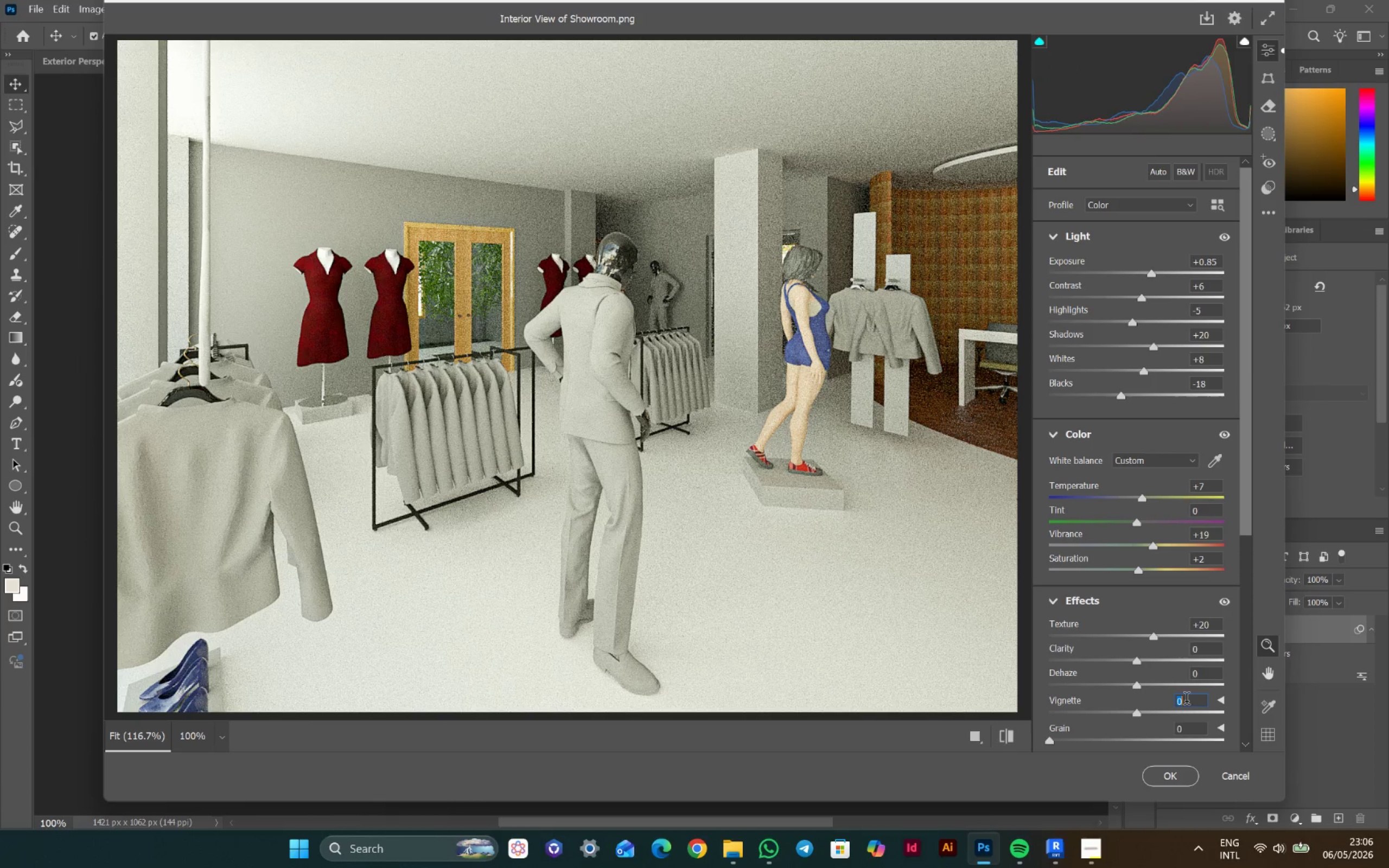 
type(20)
key(Backspace)
key(Backspace)
key(Backspace)
type(-20)
 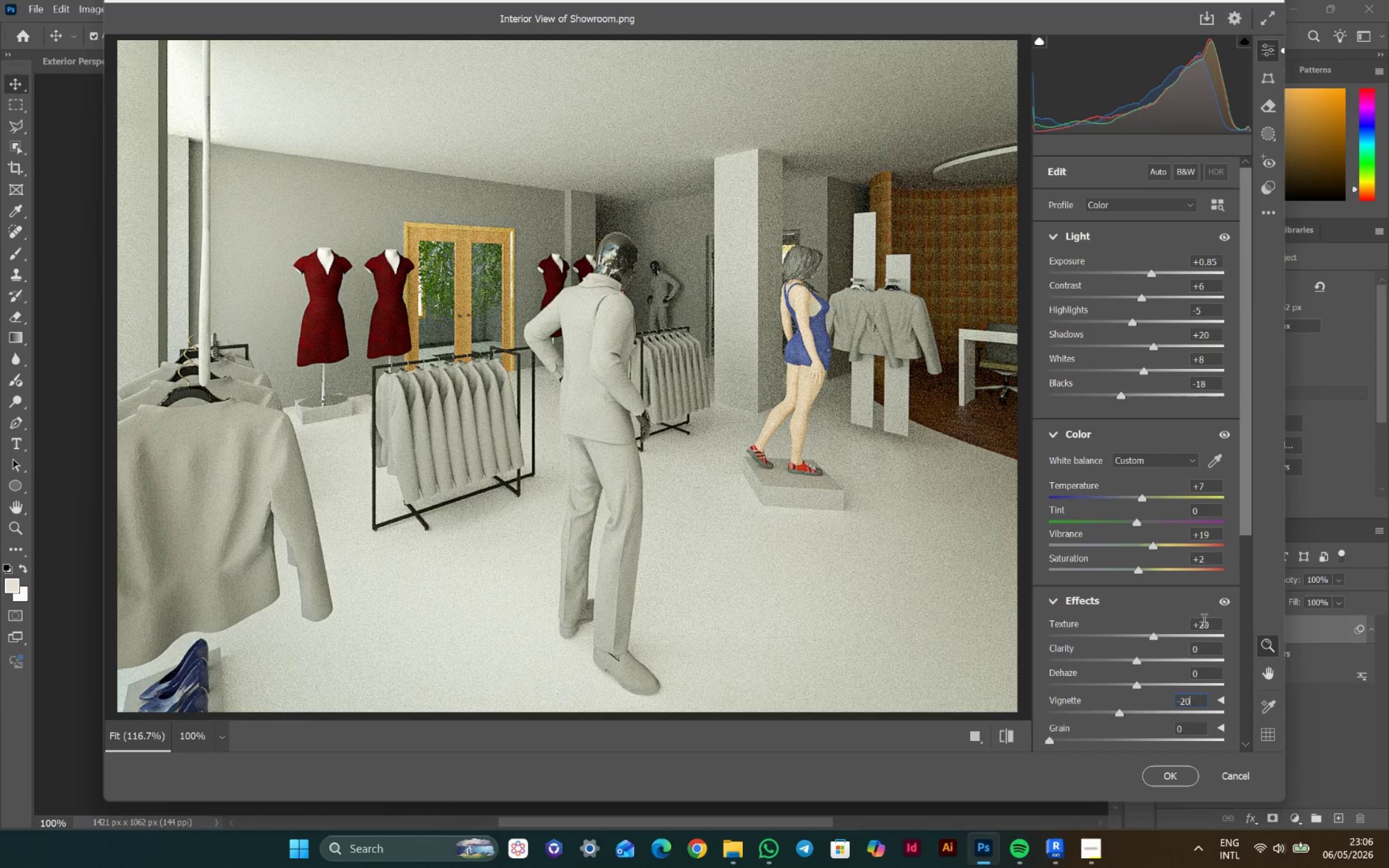 
double_click([1206, 624])
 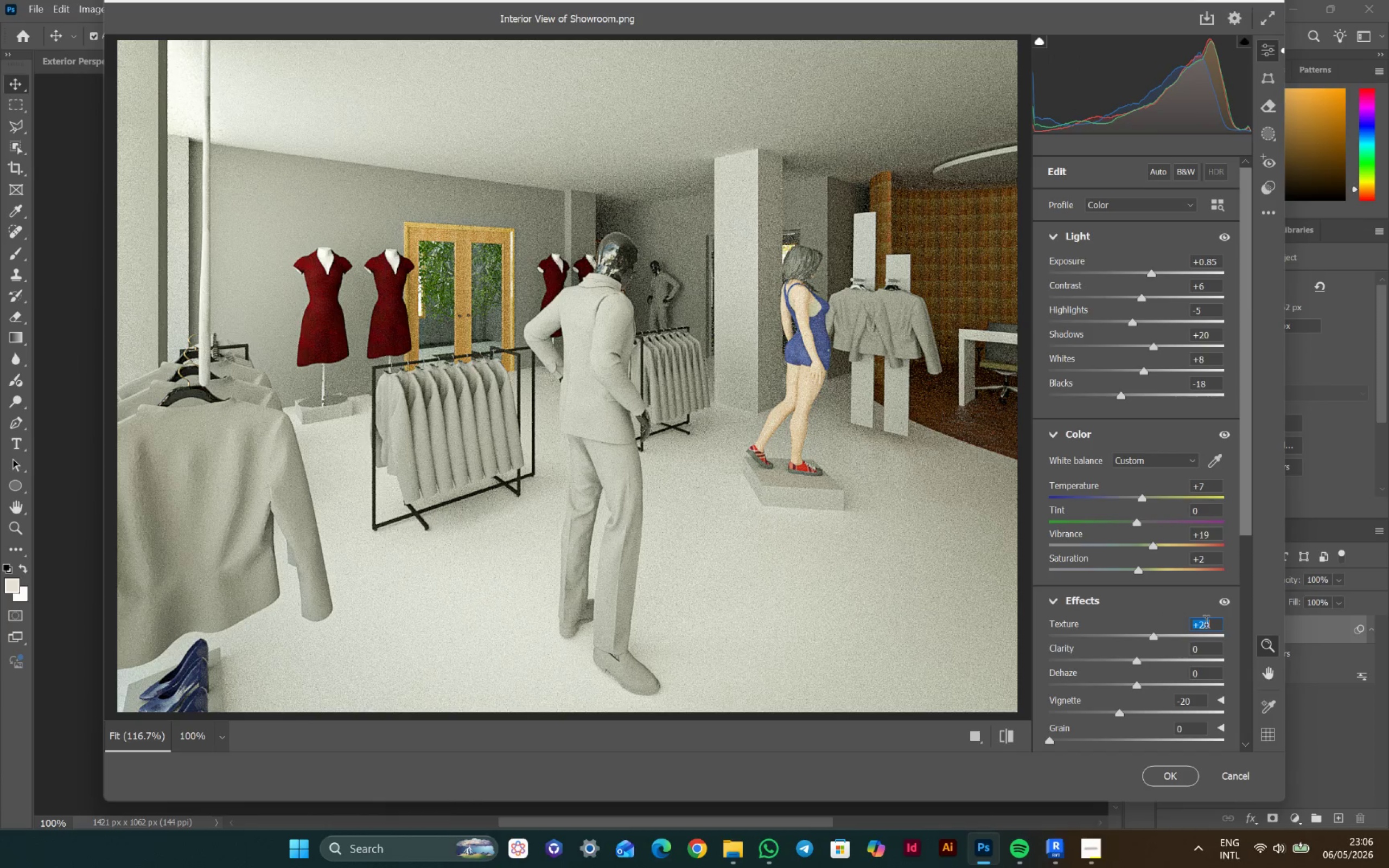 
key(NumpadSubtract)
 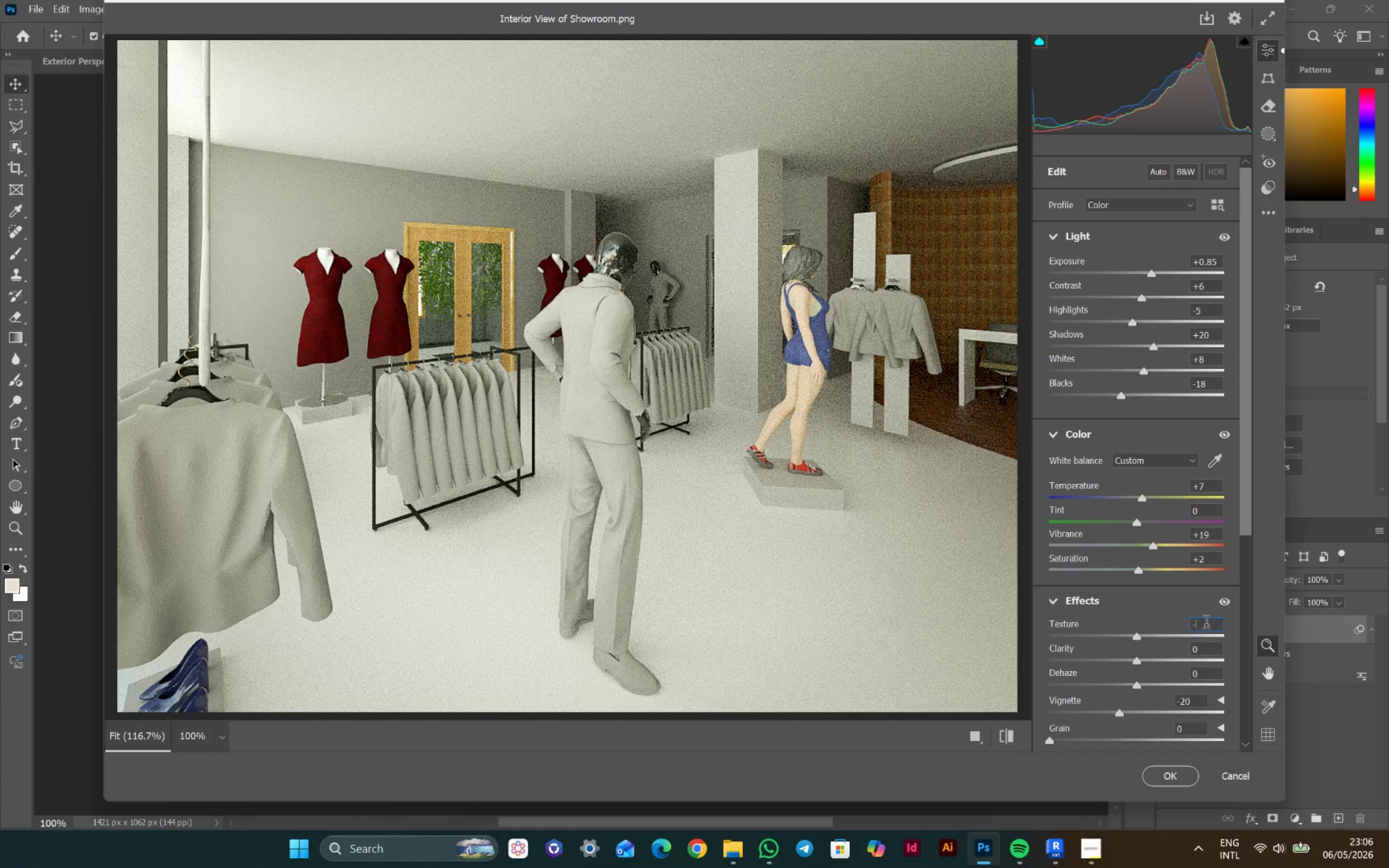 
key(Backspace)
 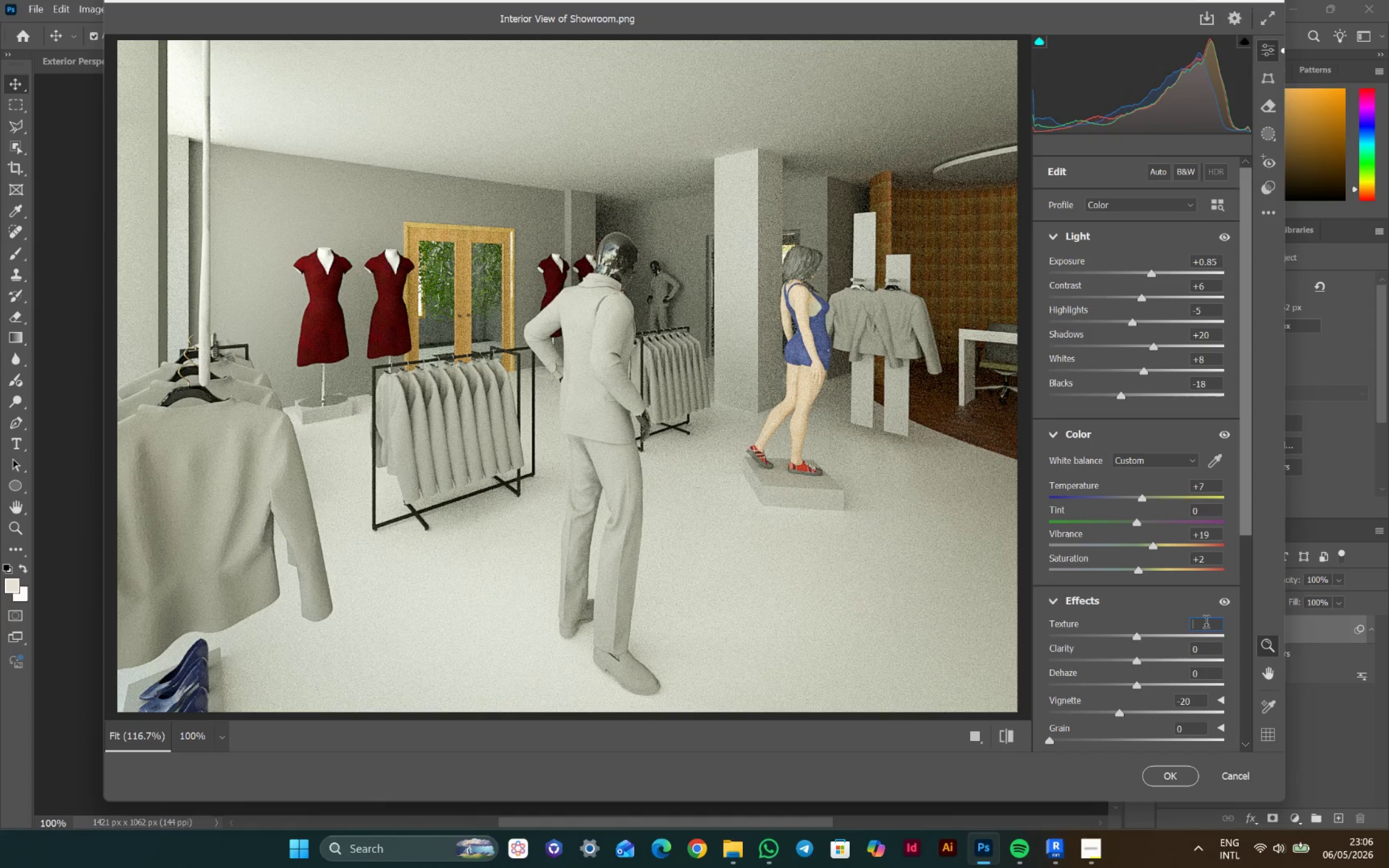 
key(Backspace)
 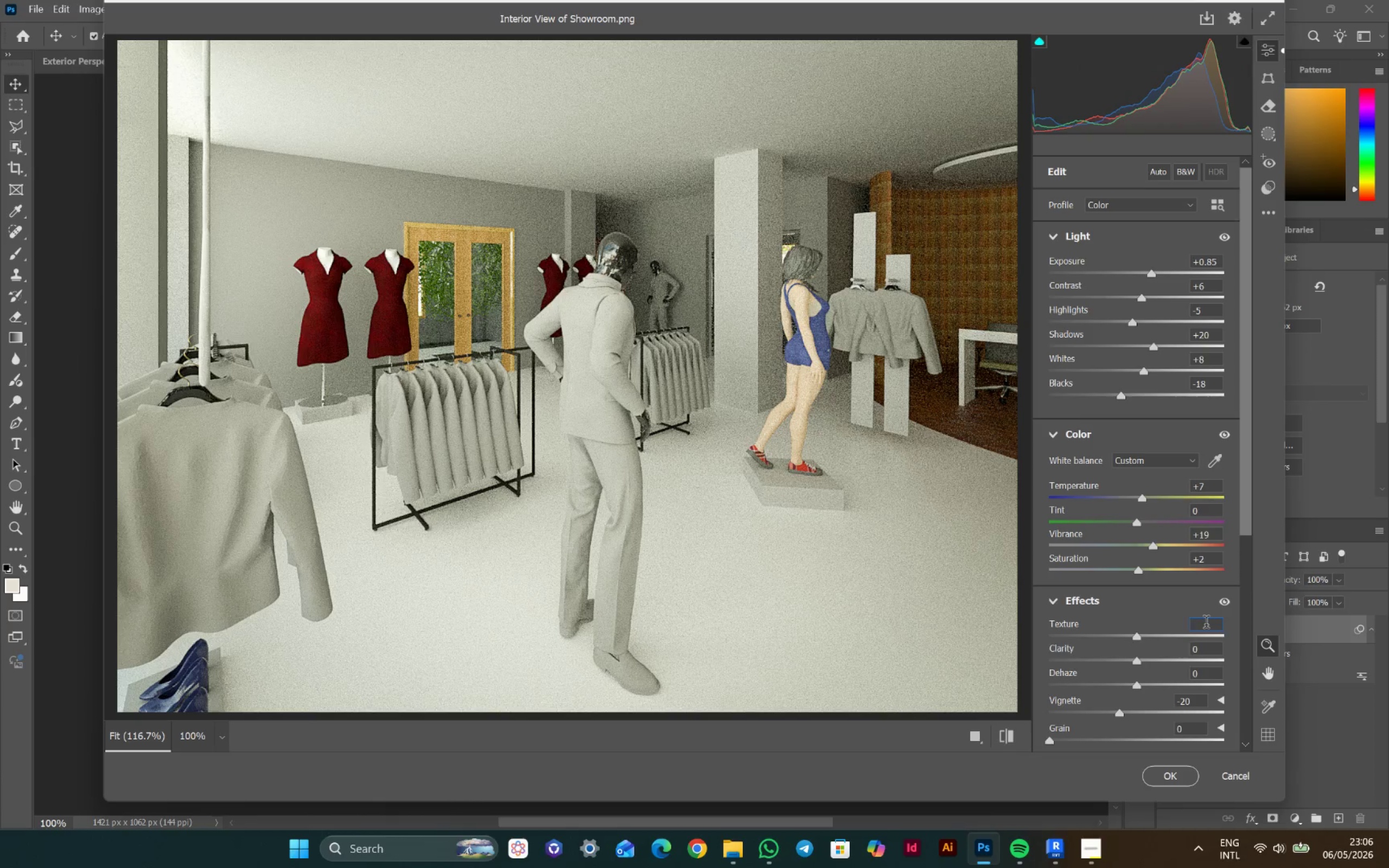 
key(0)
 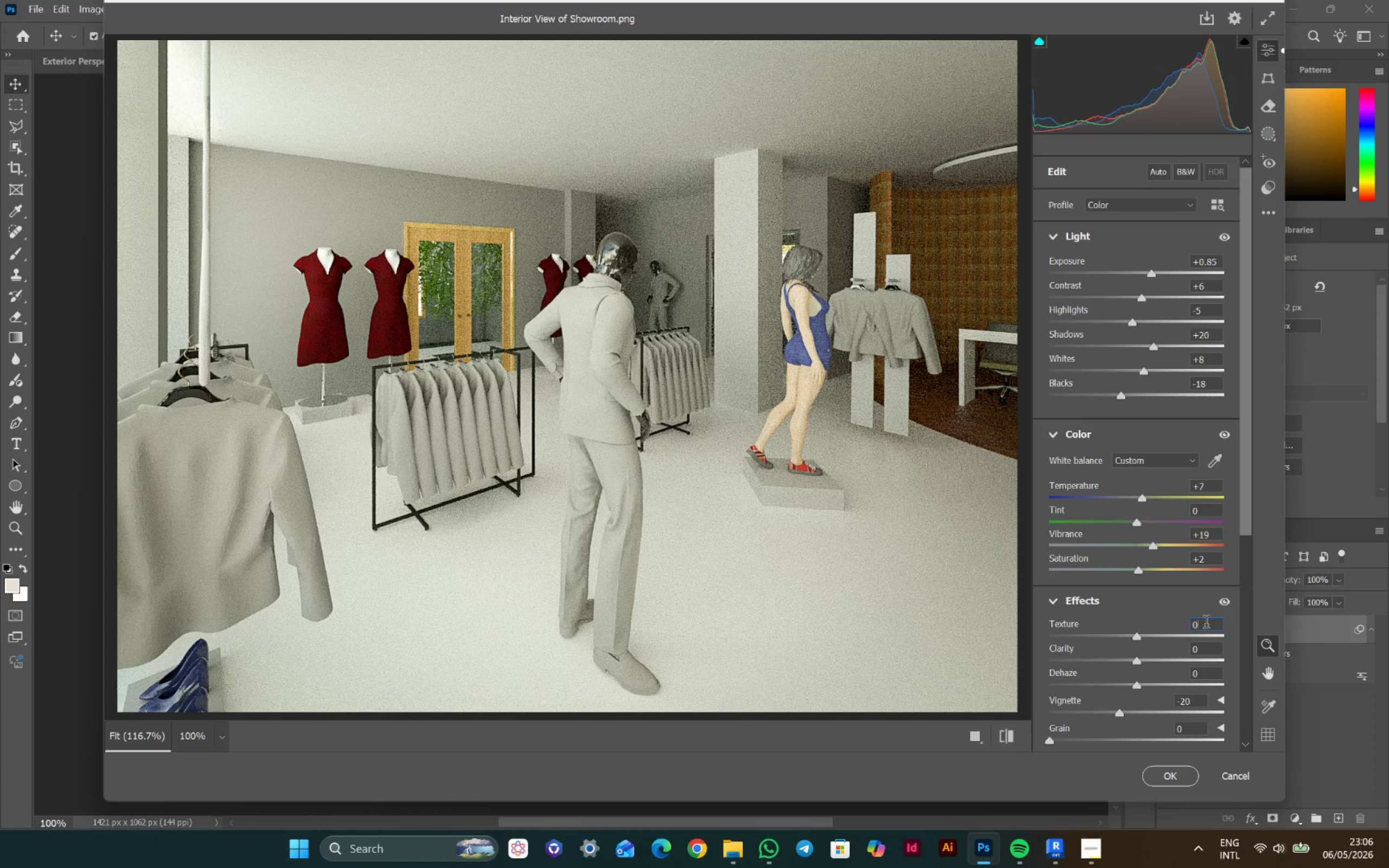 
key(Enter)
 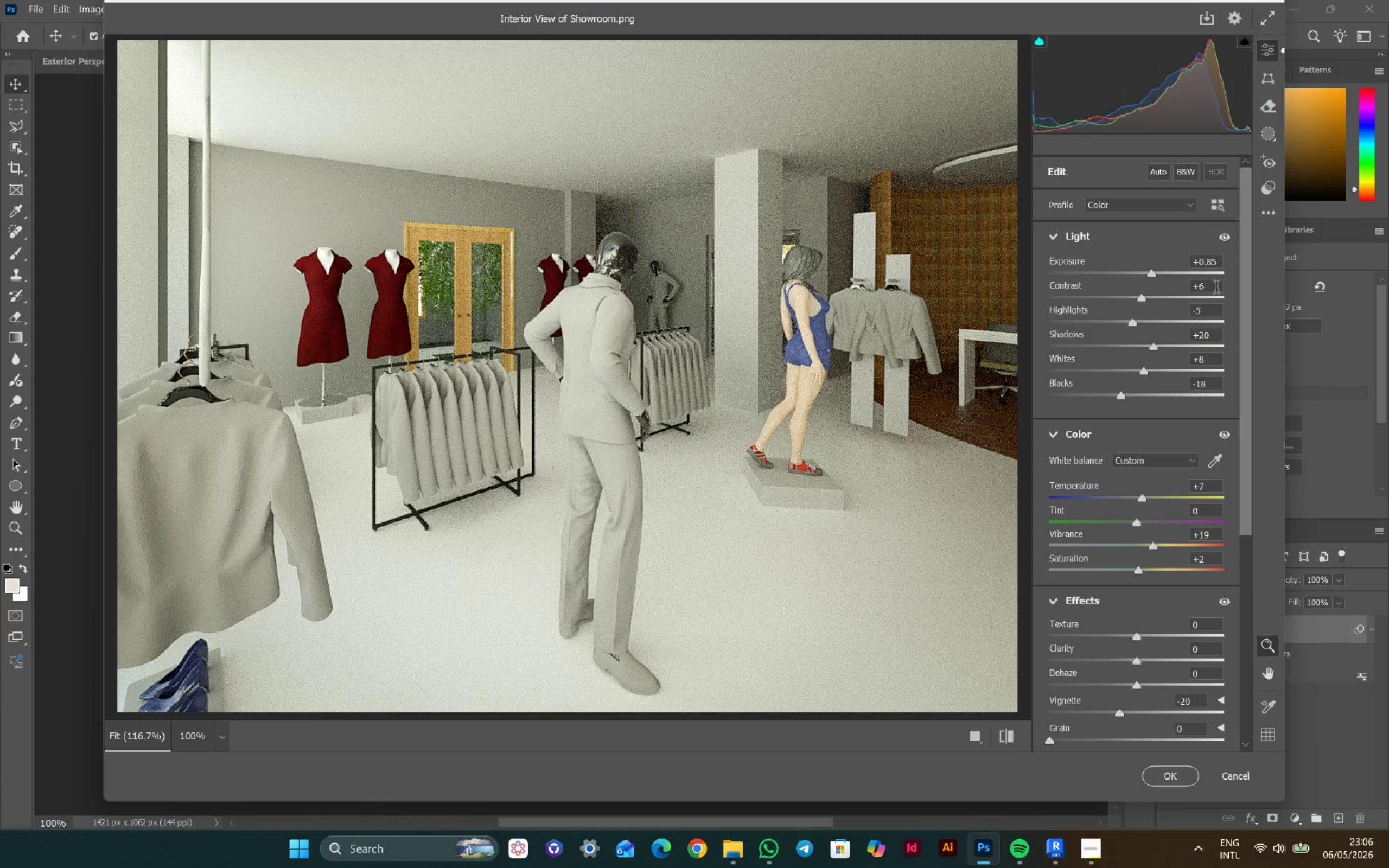 
wait(5.7)
 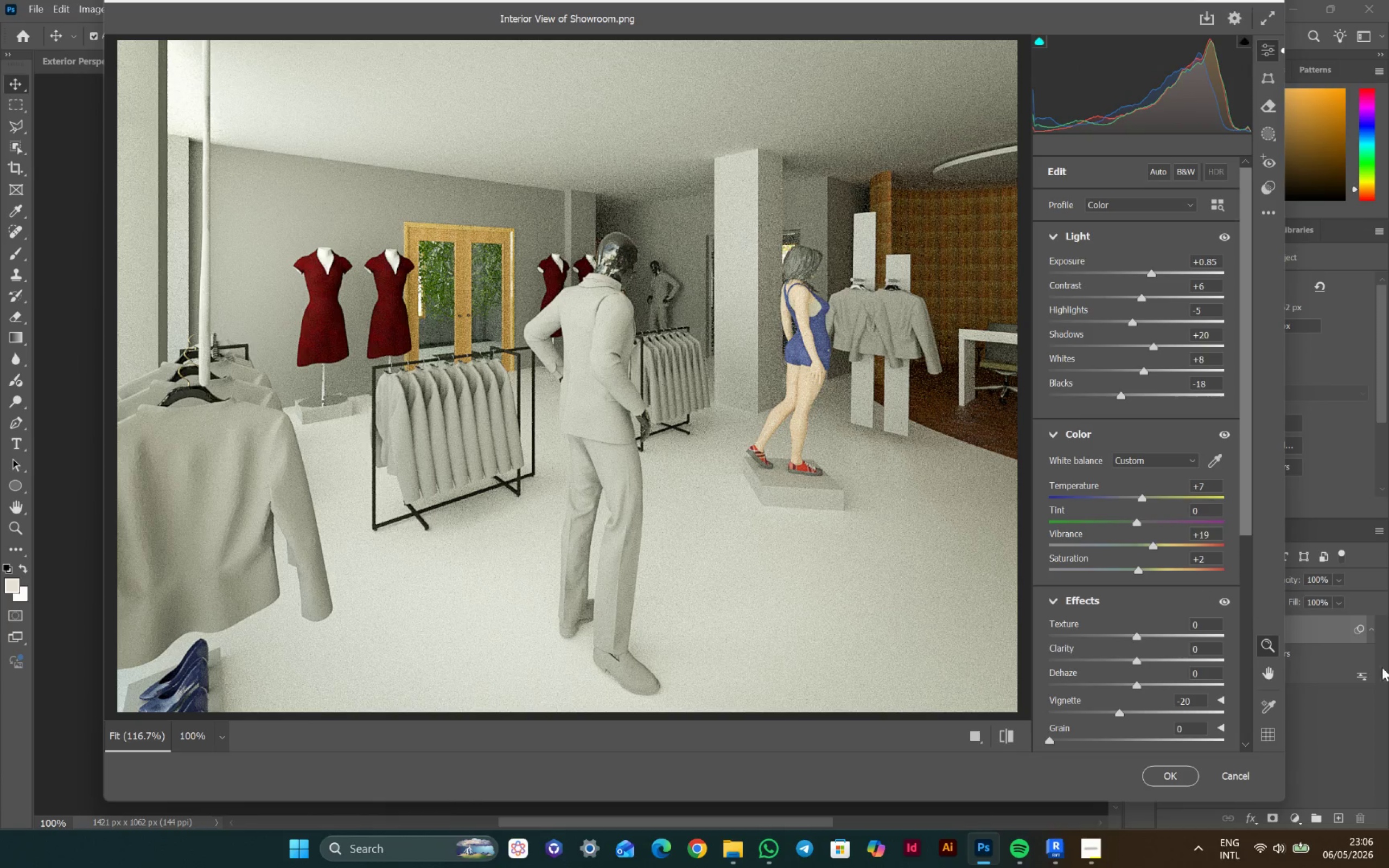 
left_click_drag(start_coordinate=[1154, 273], to_coordinate=[1150, 272])
 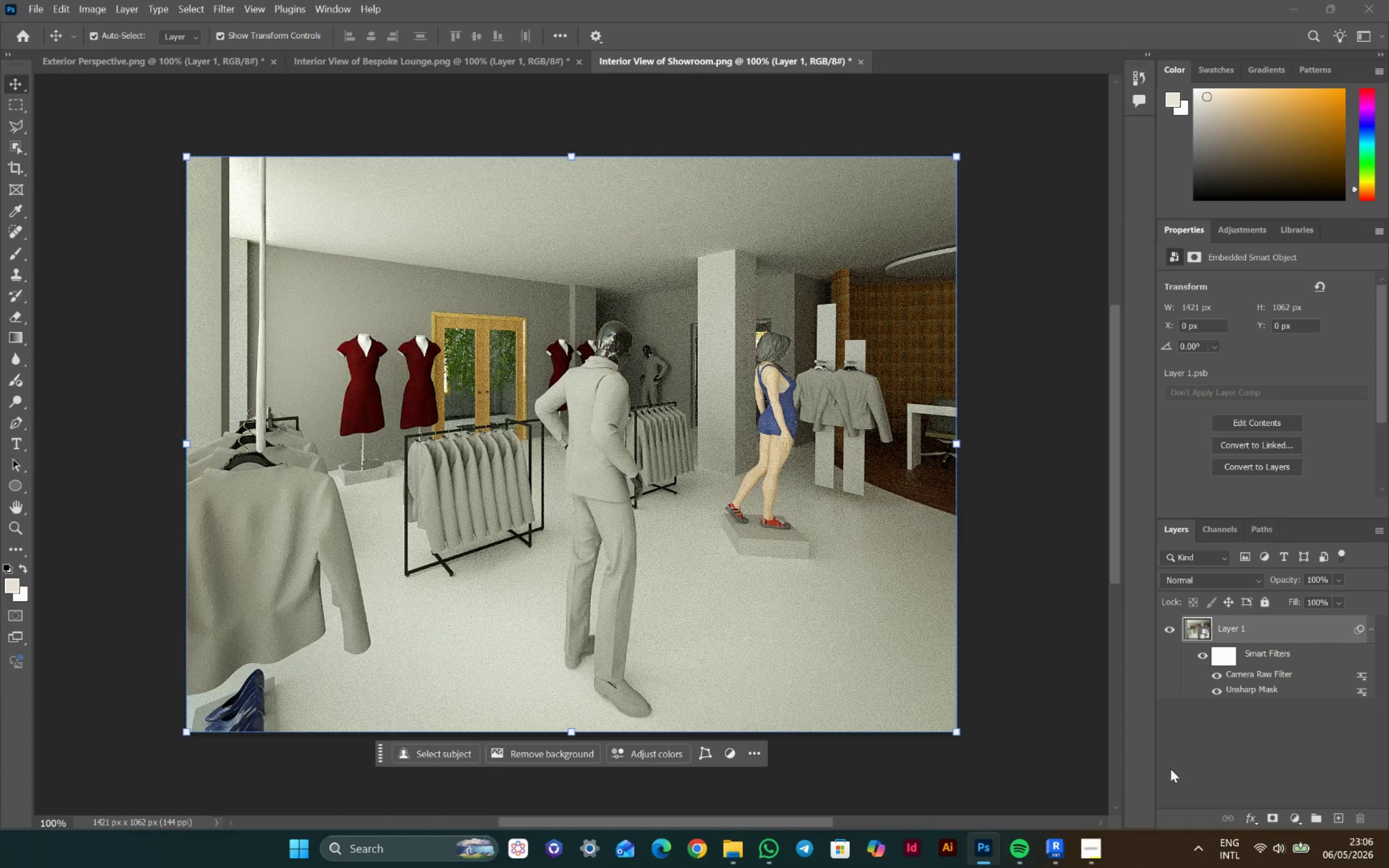 
left_click([78, 63])
 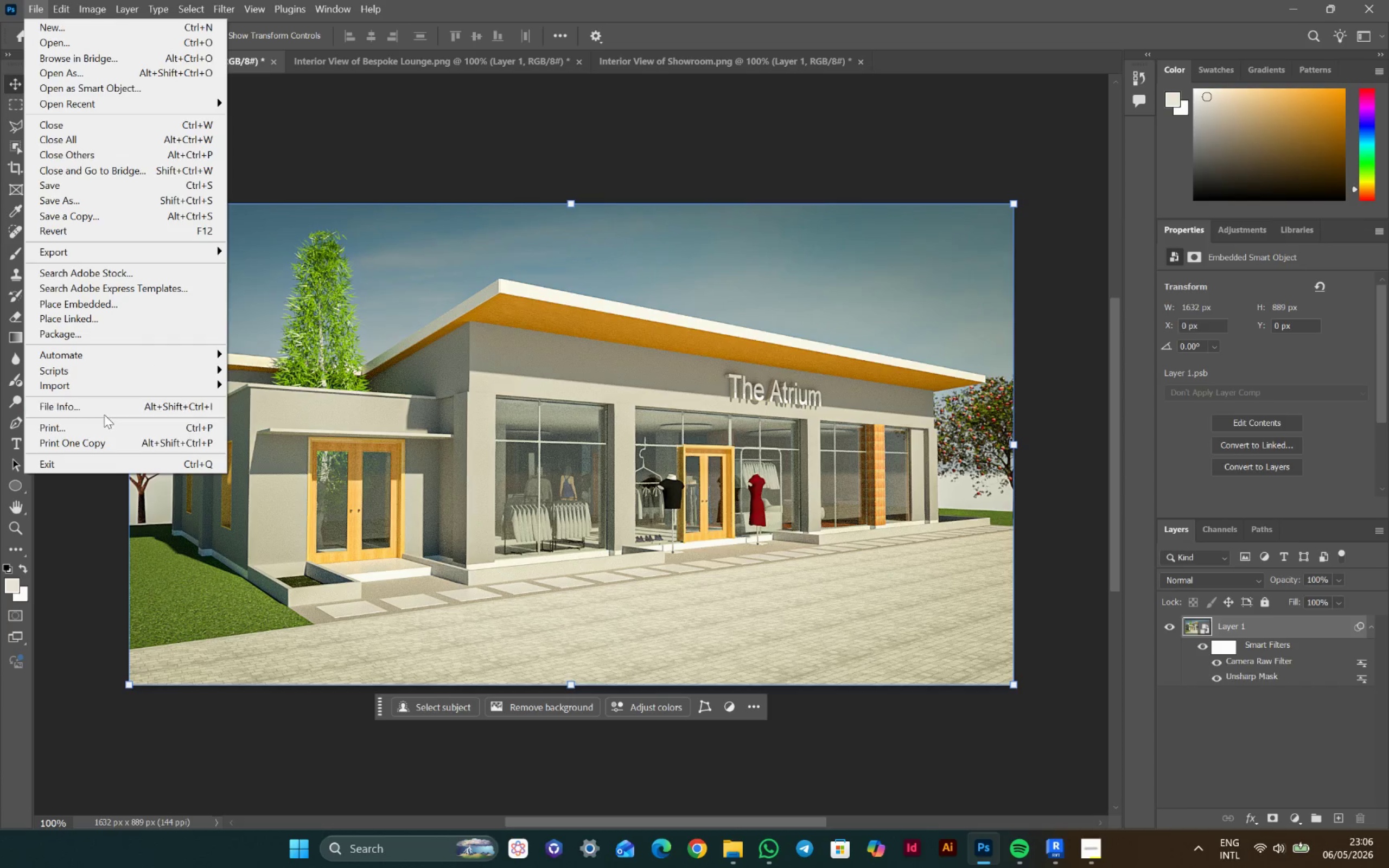 
left_click([96, 250])
 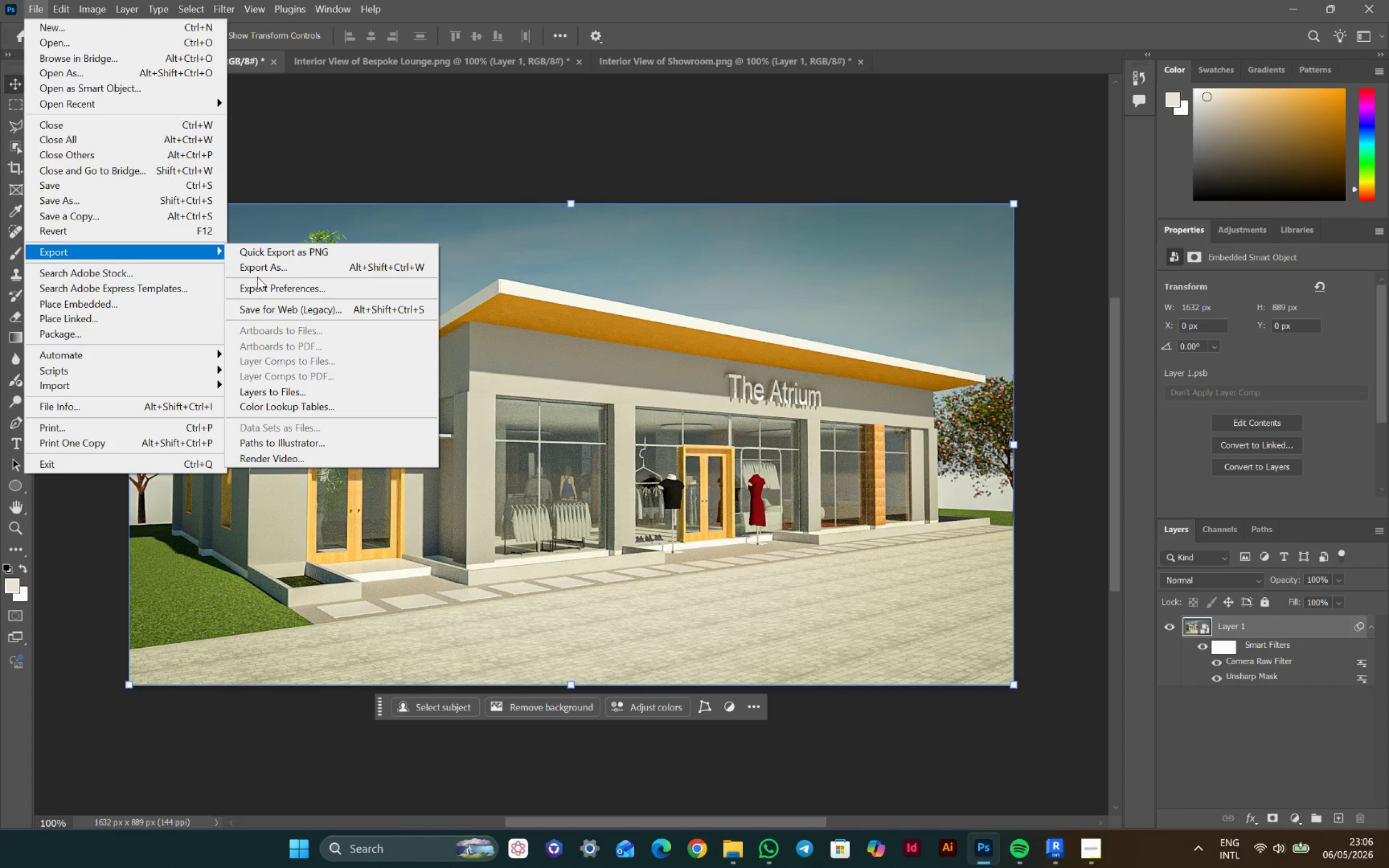 
left_click([257, 270])
 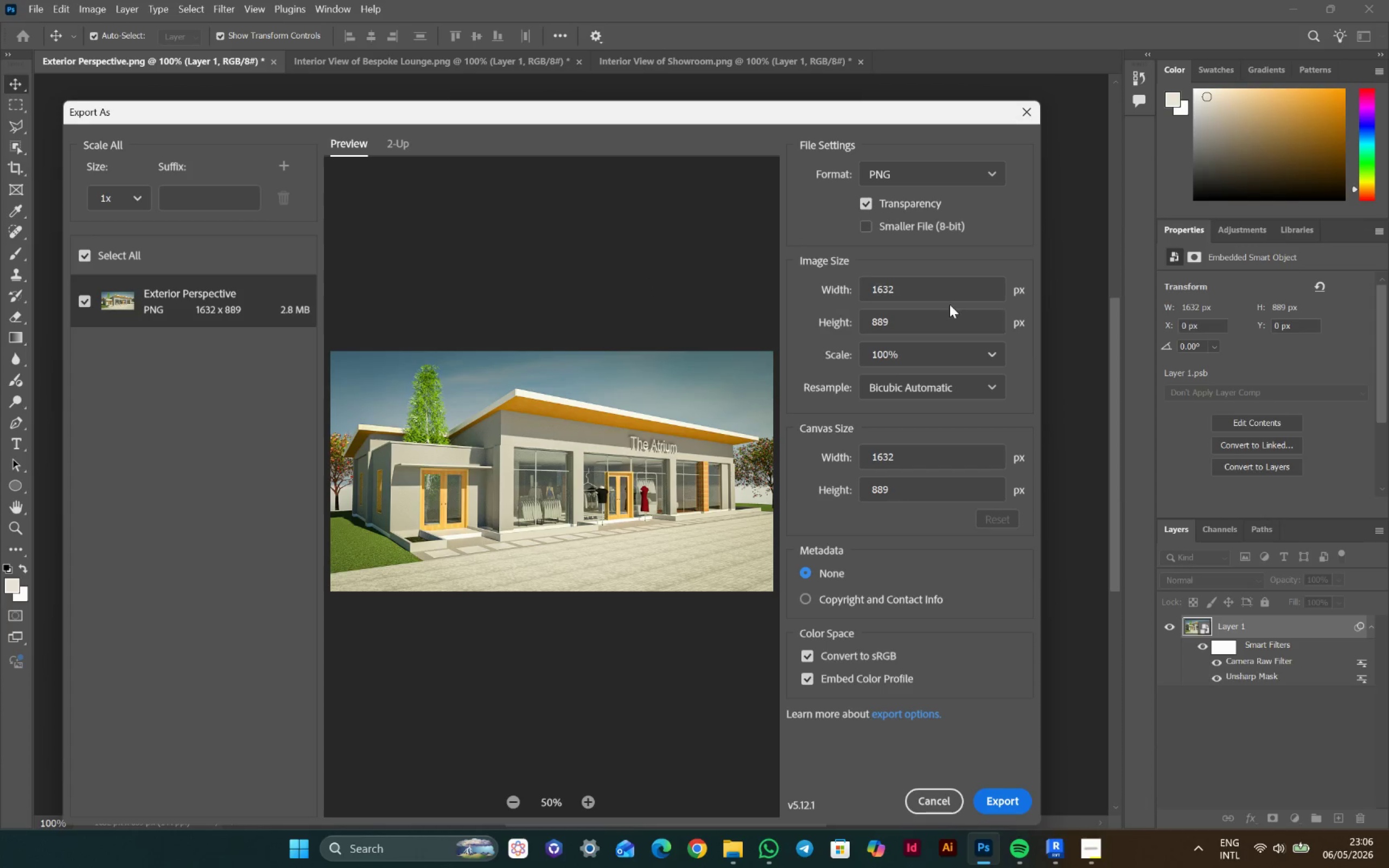 
double_click([914, 284])
 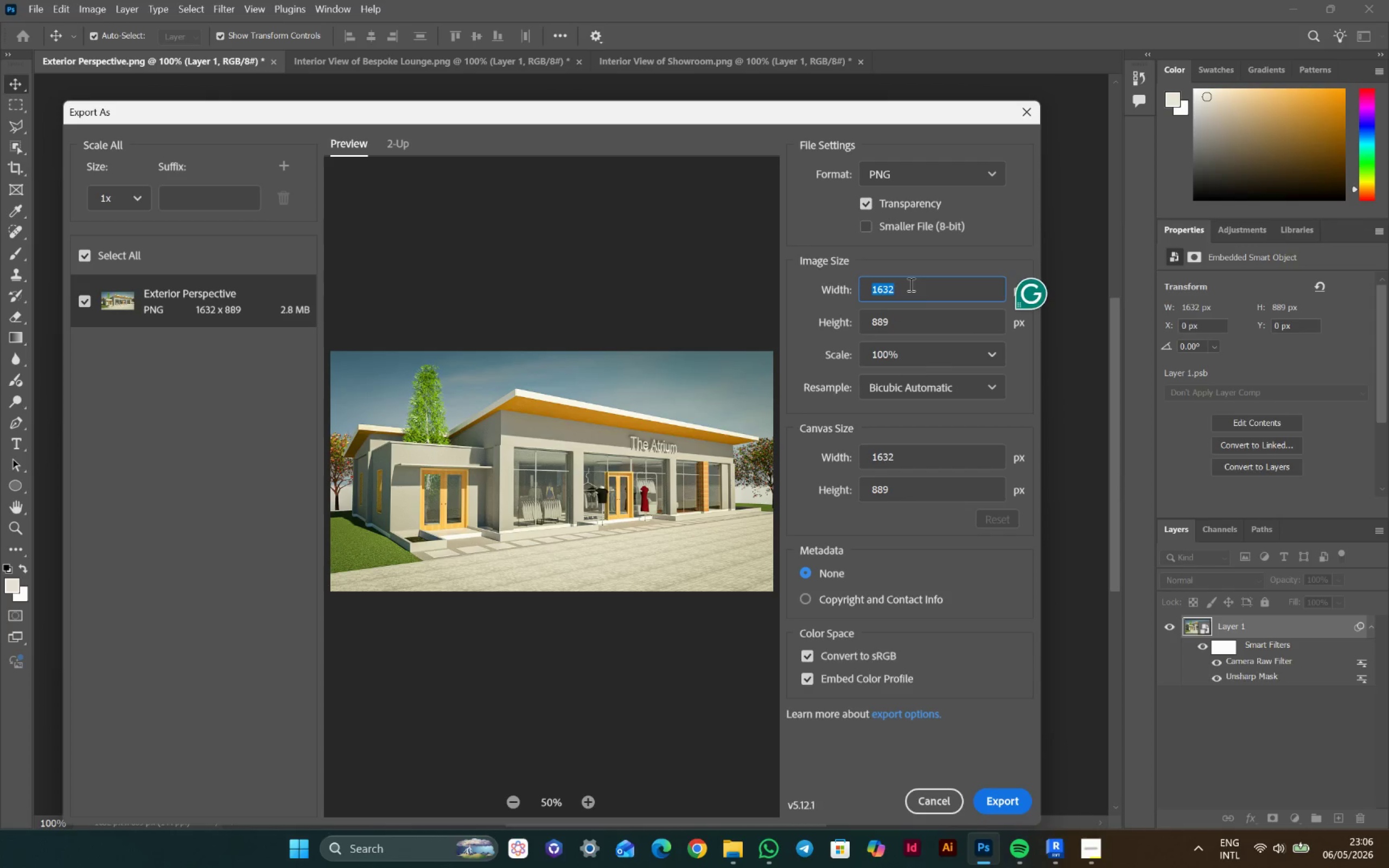 
type(3000)
 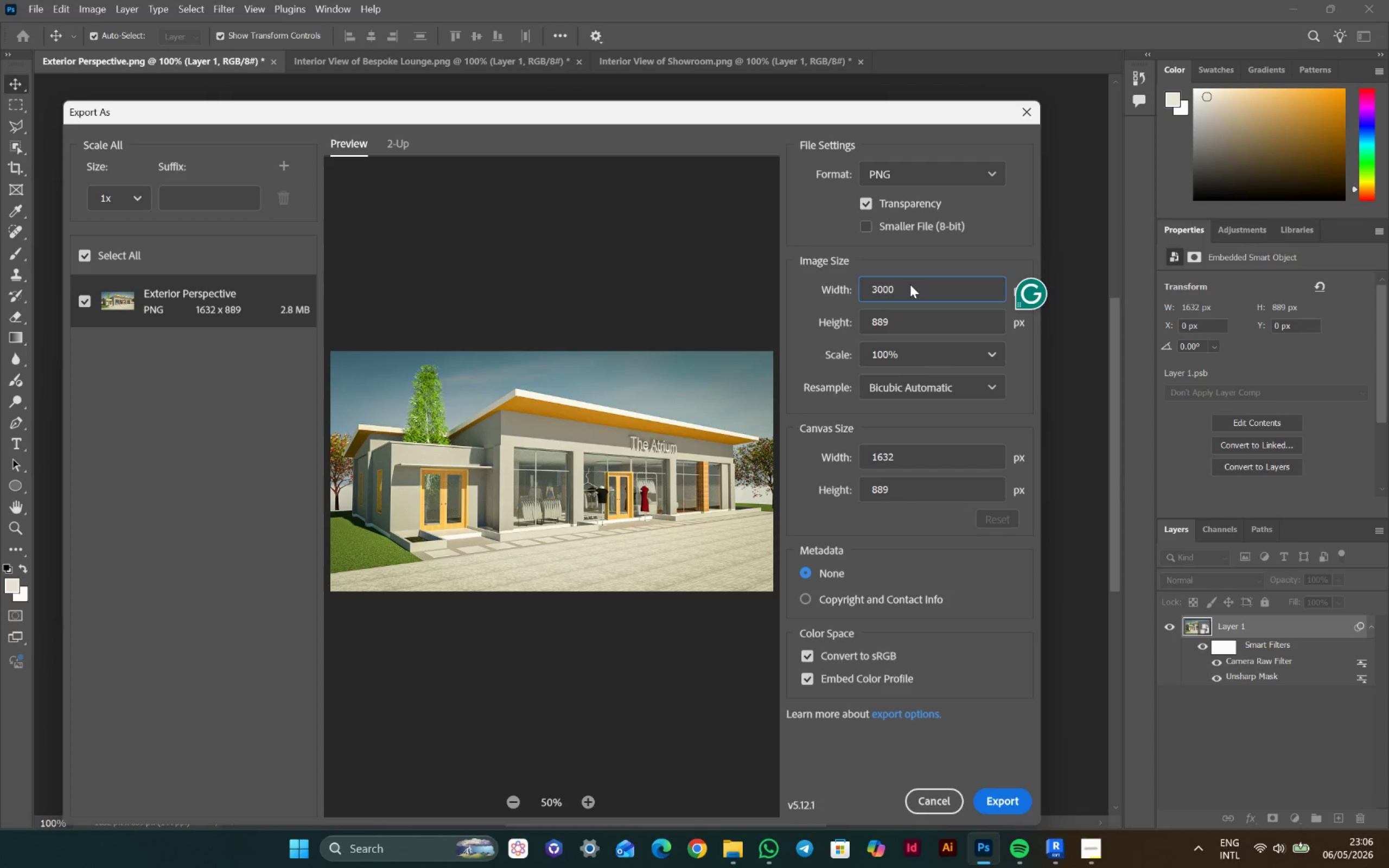 
key(Enter)
 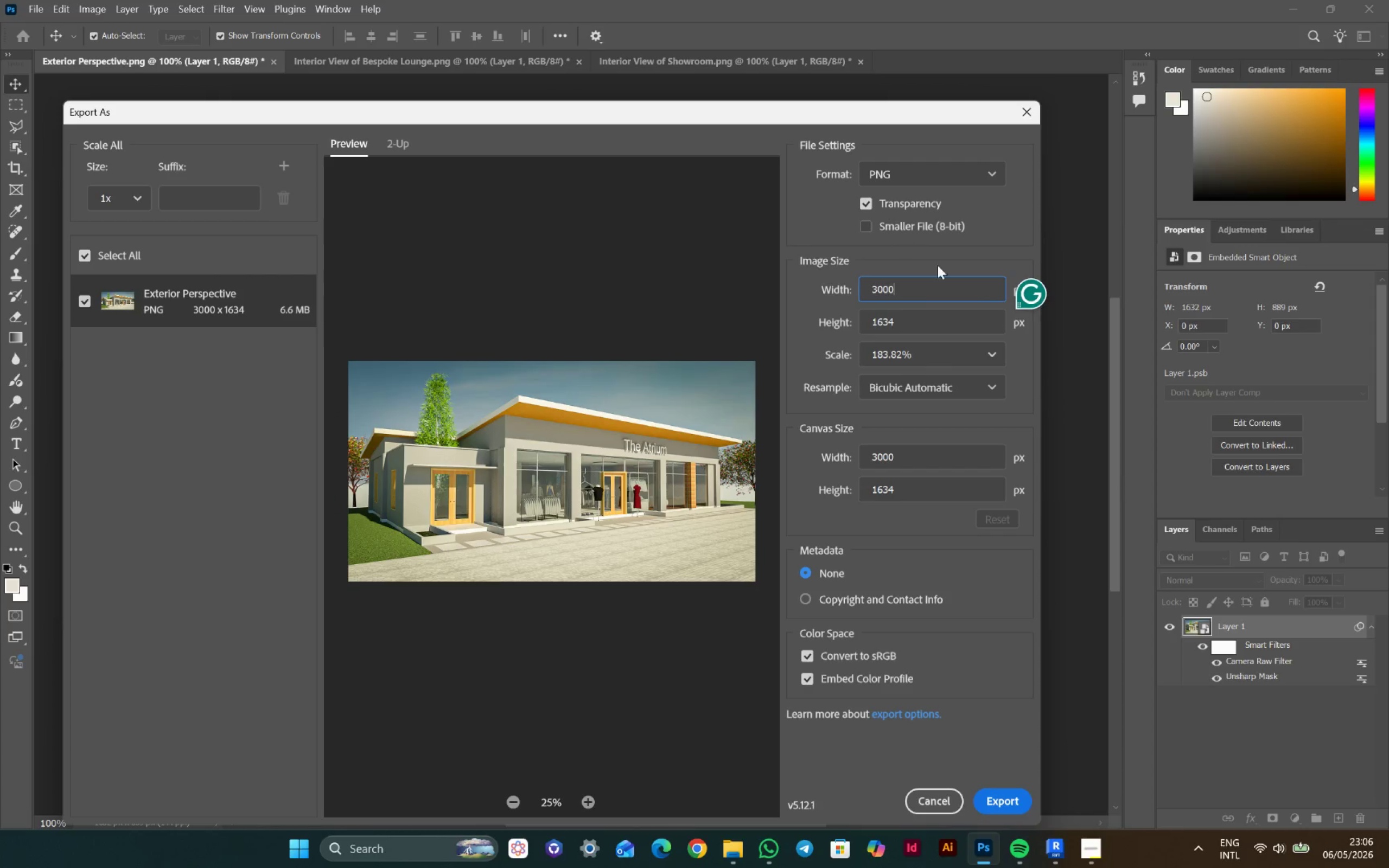 
wait(5.6)
 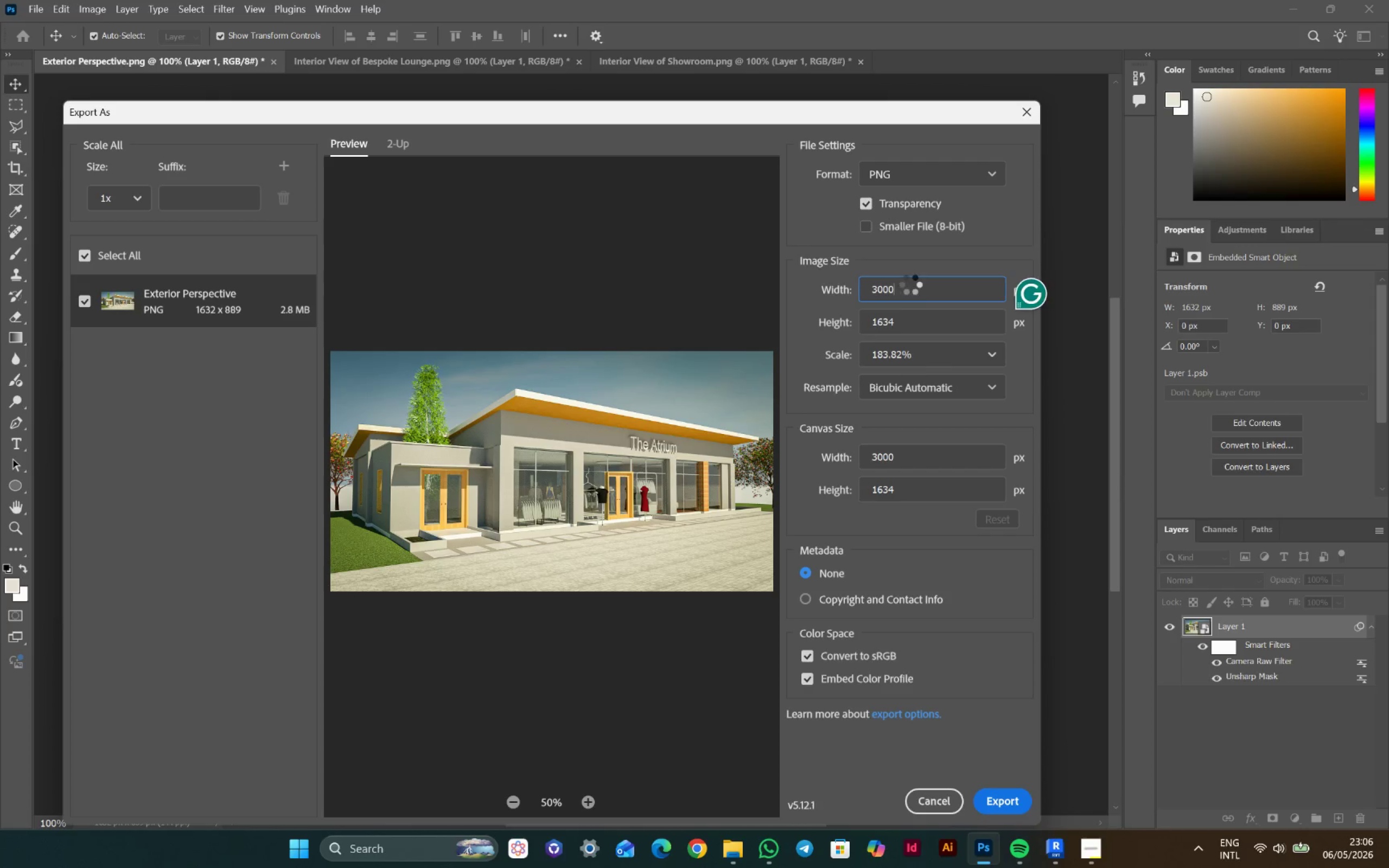 
left_click([929, 349])
 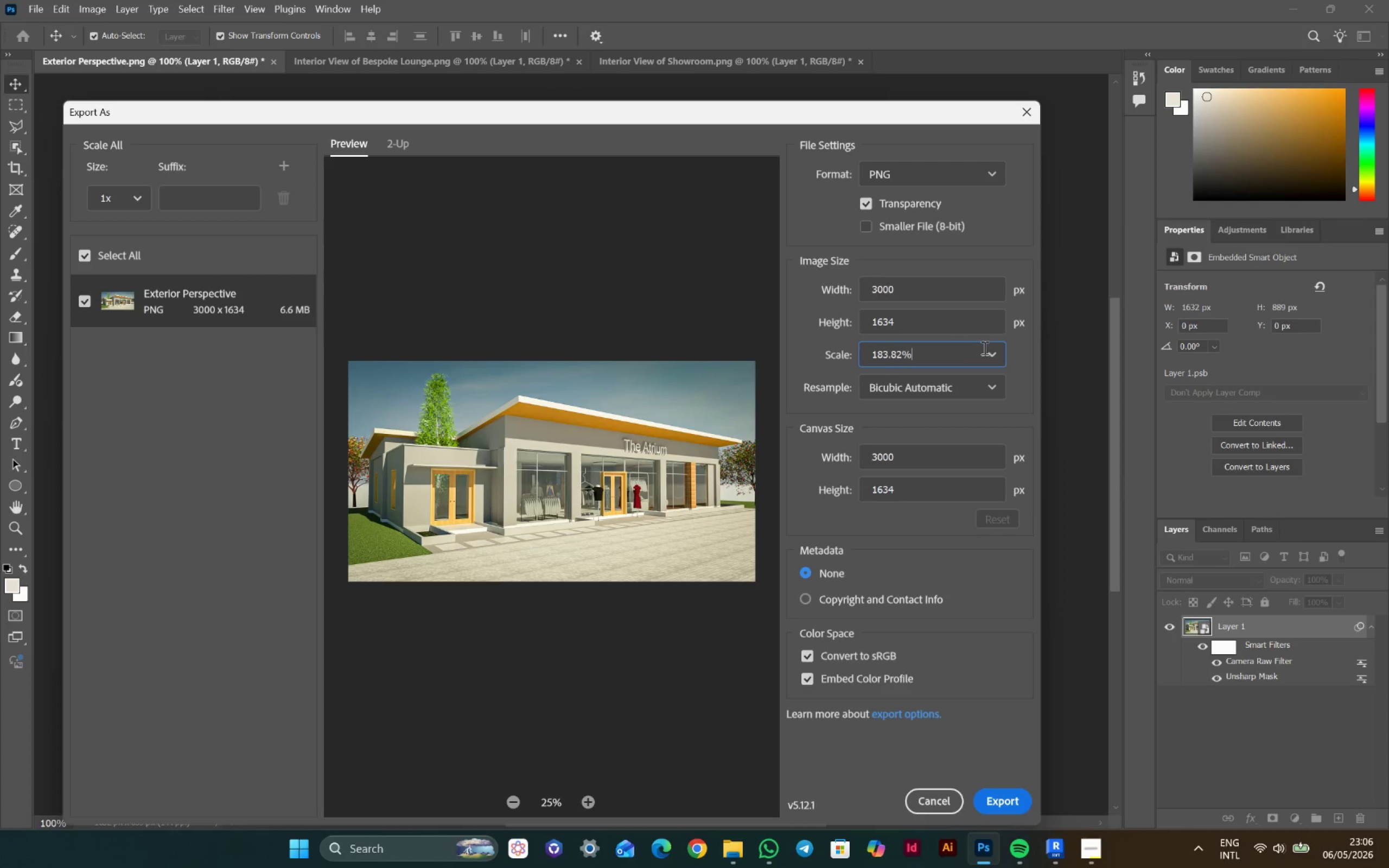 
left_click([990, 350])
 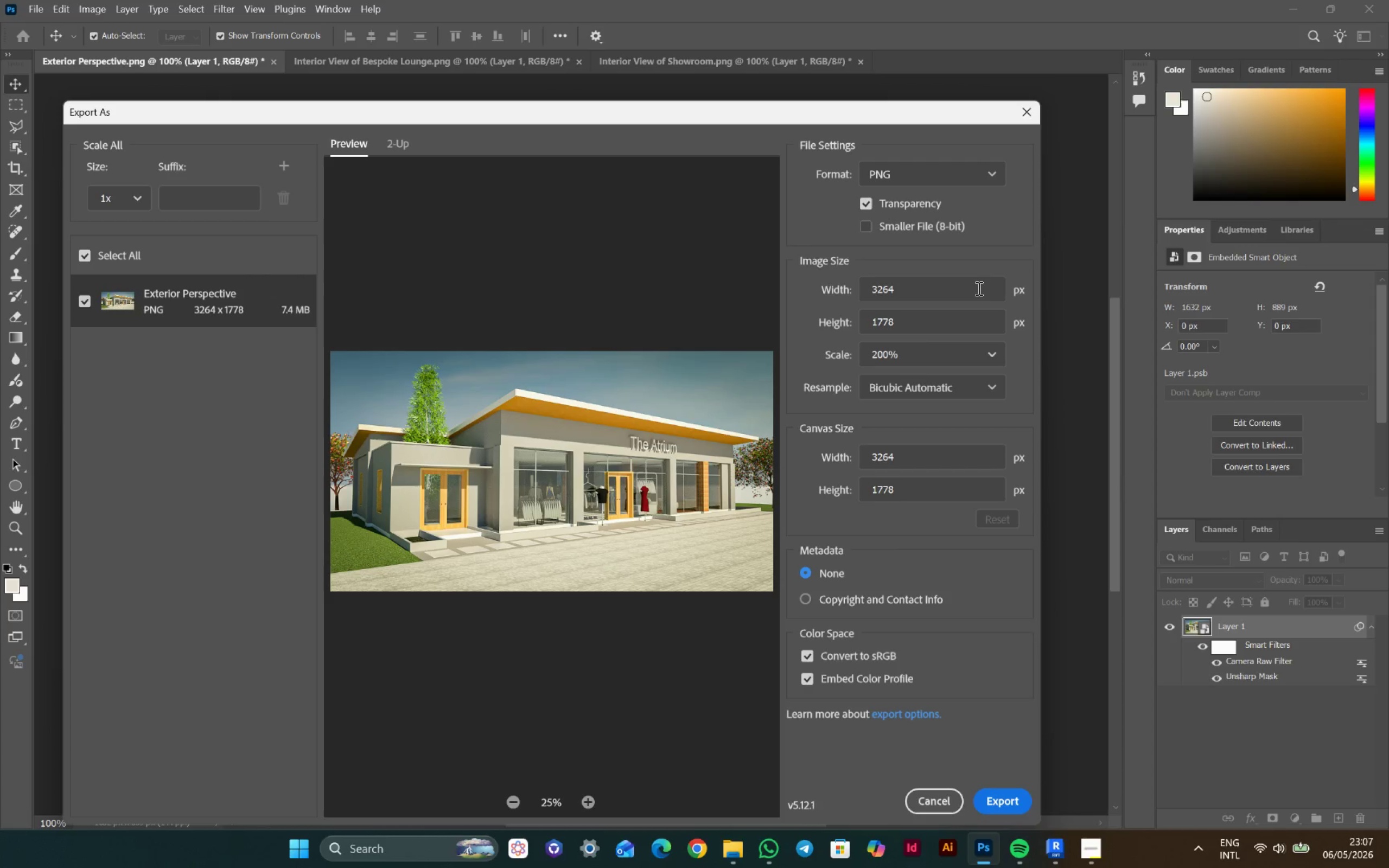 
wait(13.75)
 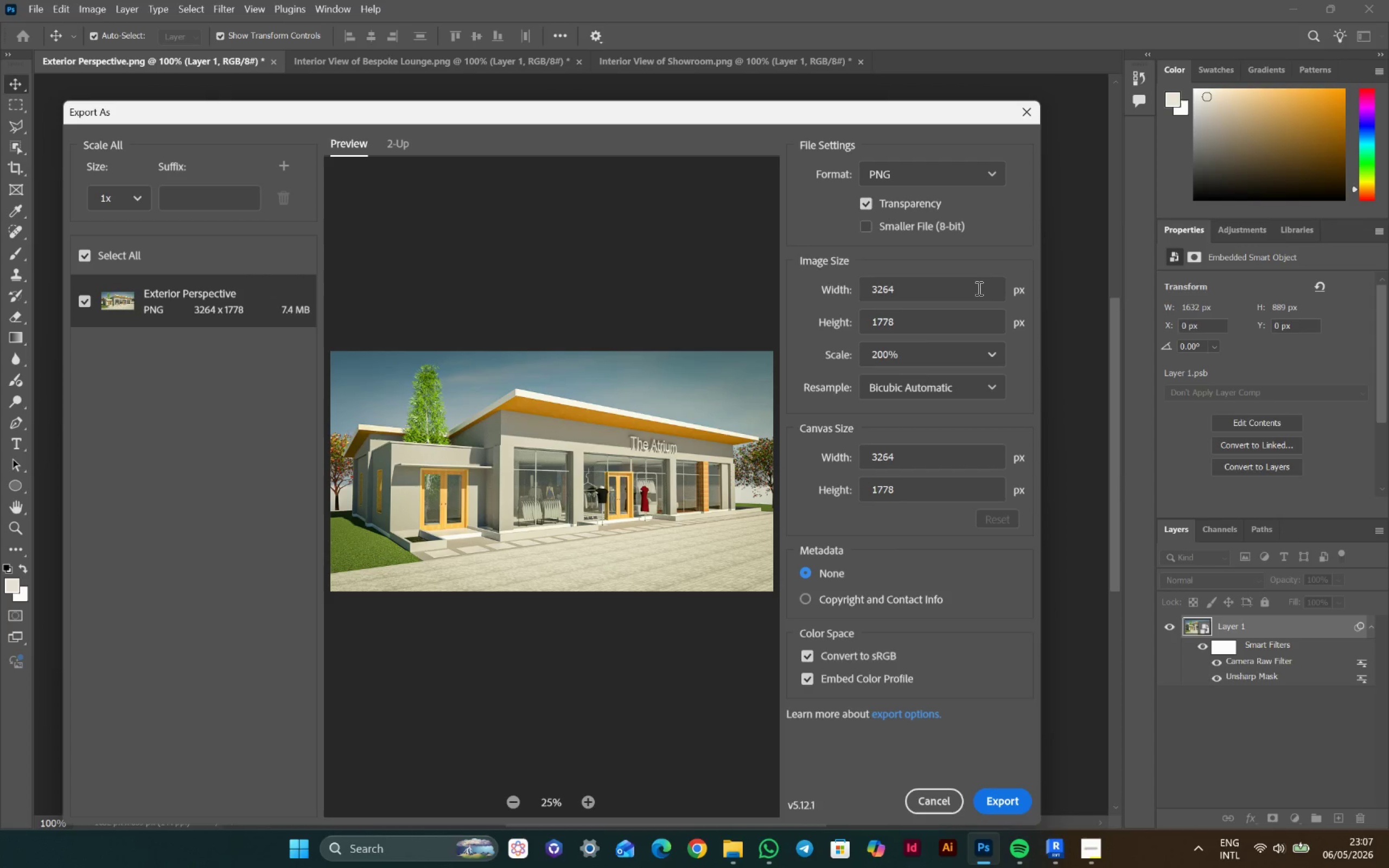 
left_click([996, 804])
 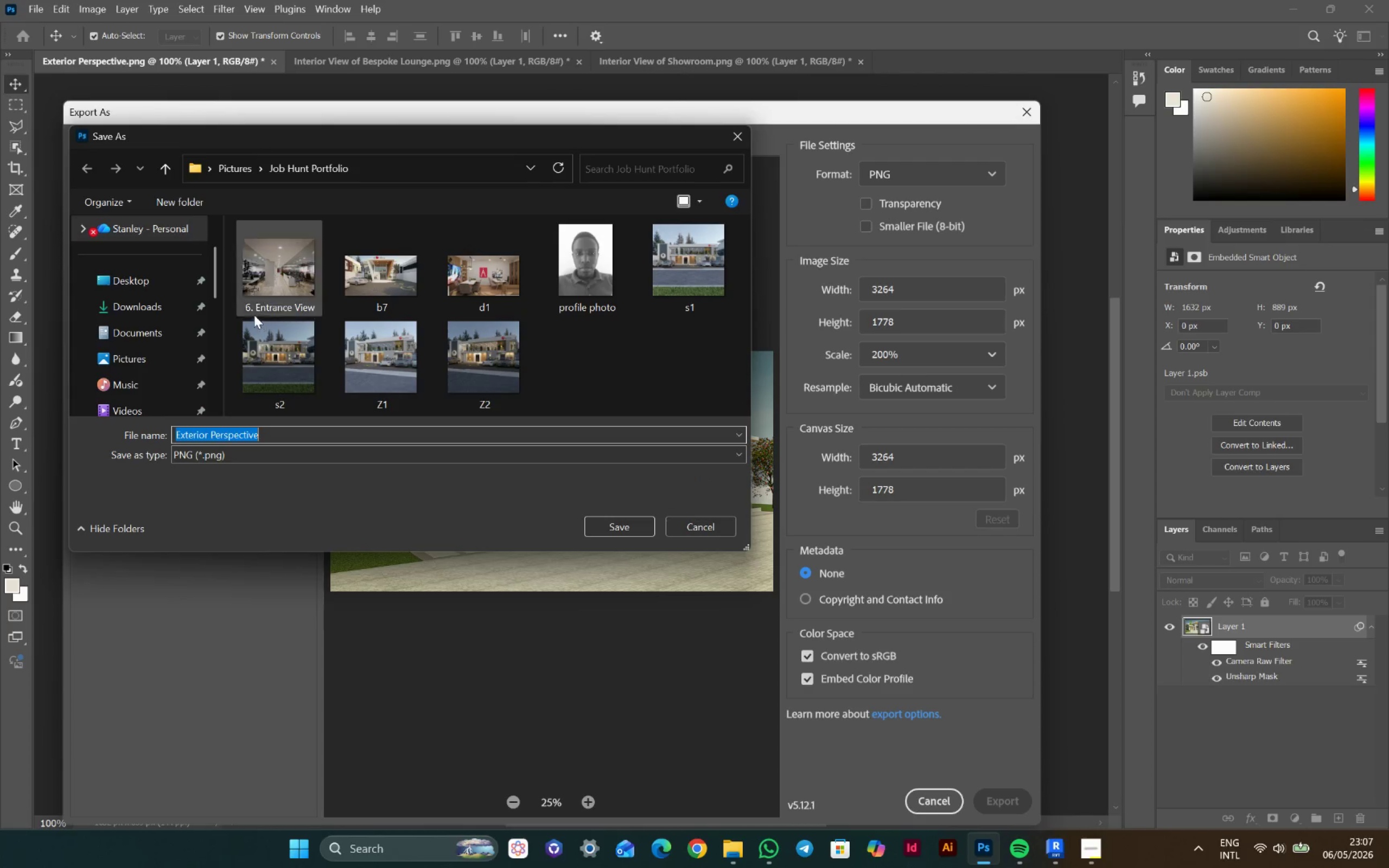 
left_click([144, 281])
 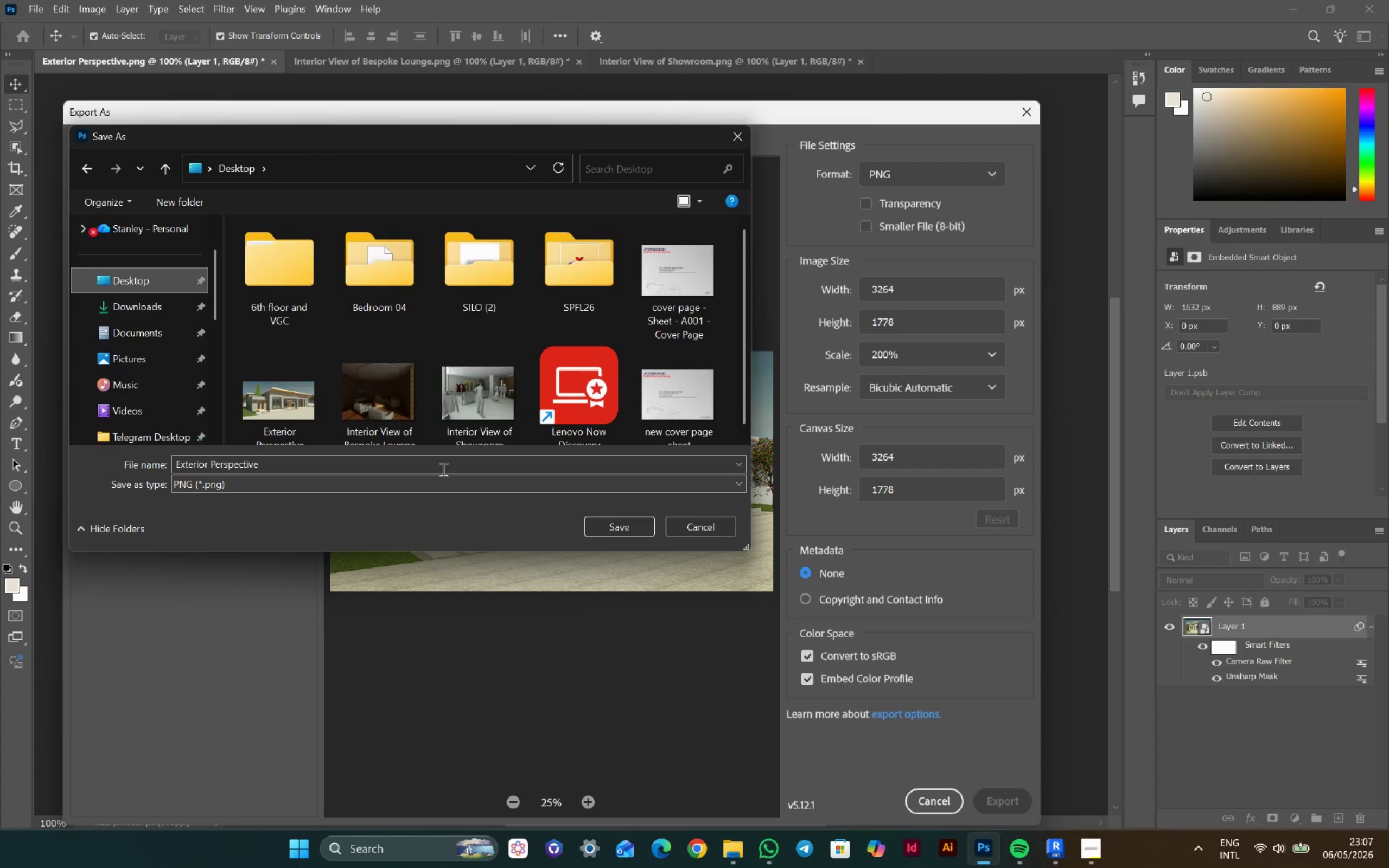 
scroll: coordinate [470, 358], scroll_direction: down, amount: 4.0
 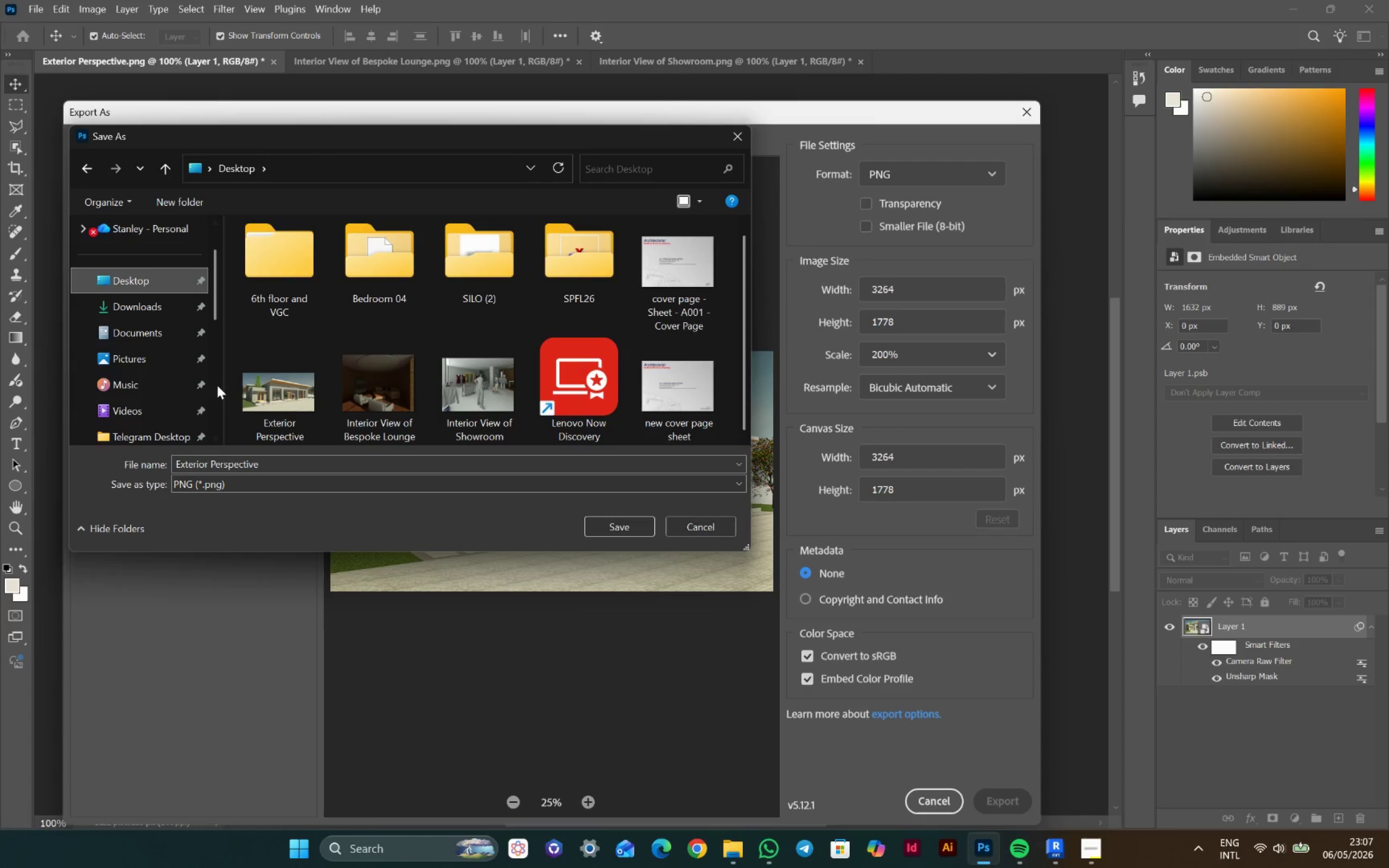 
left_click([294, 384])
 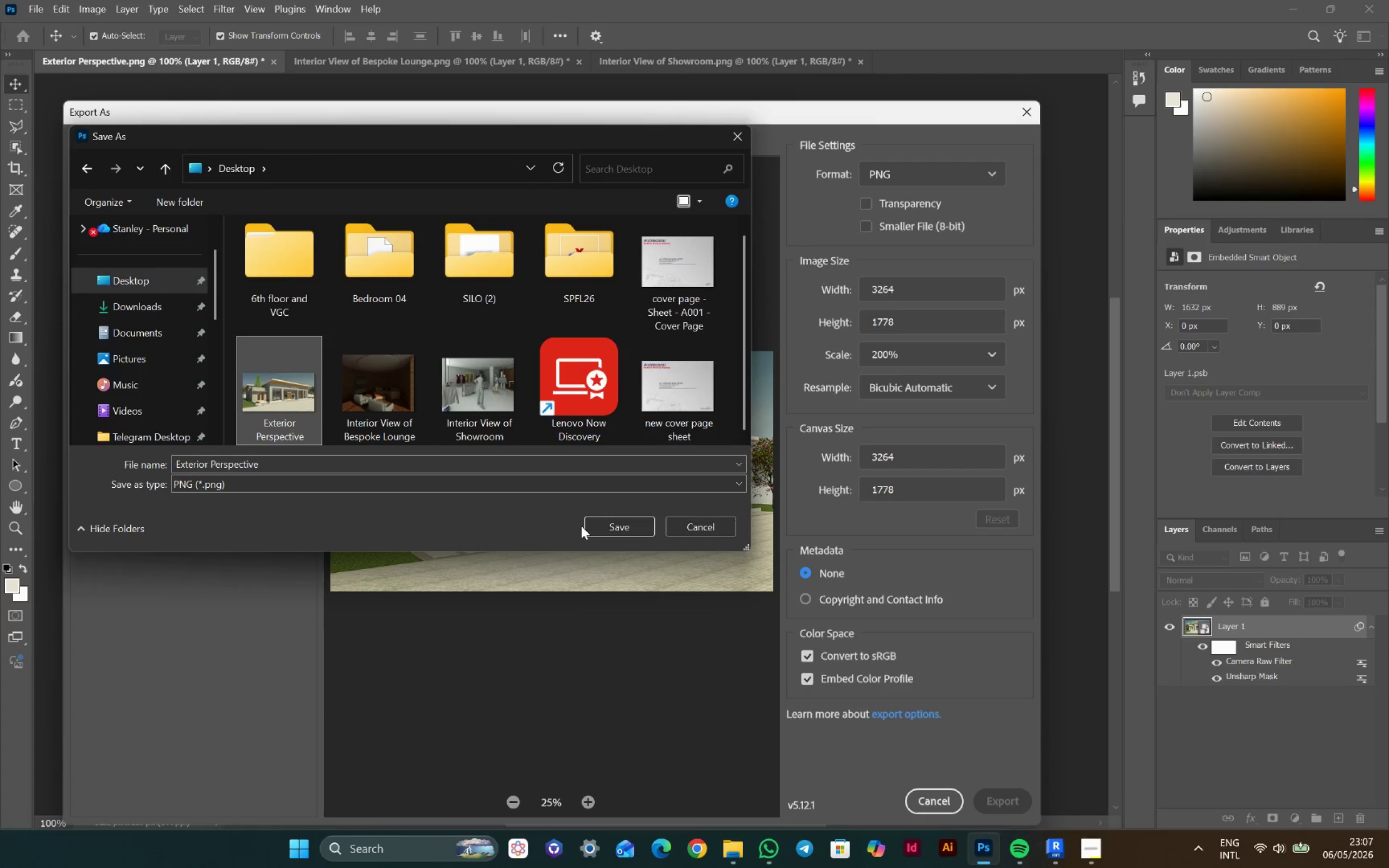 
double_click([612, 523])
 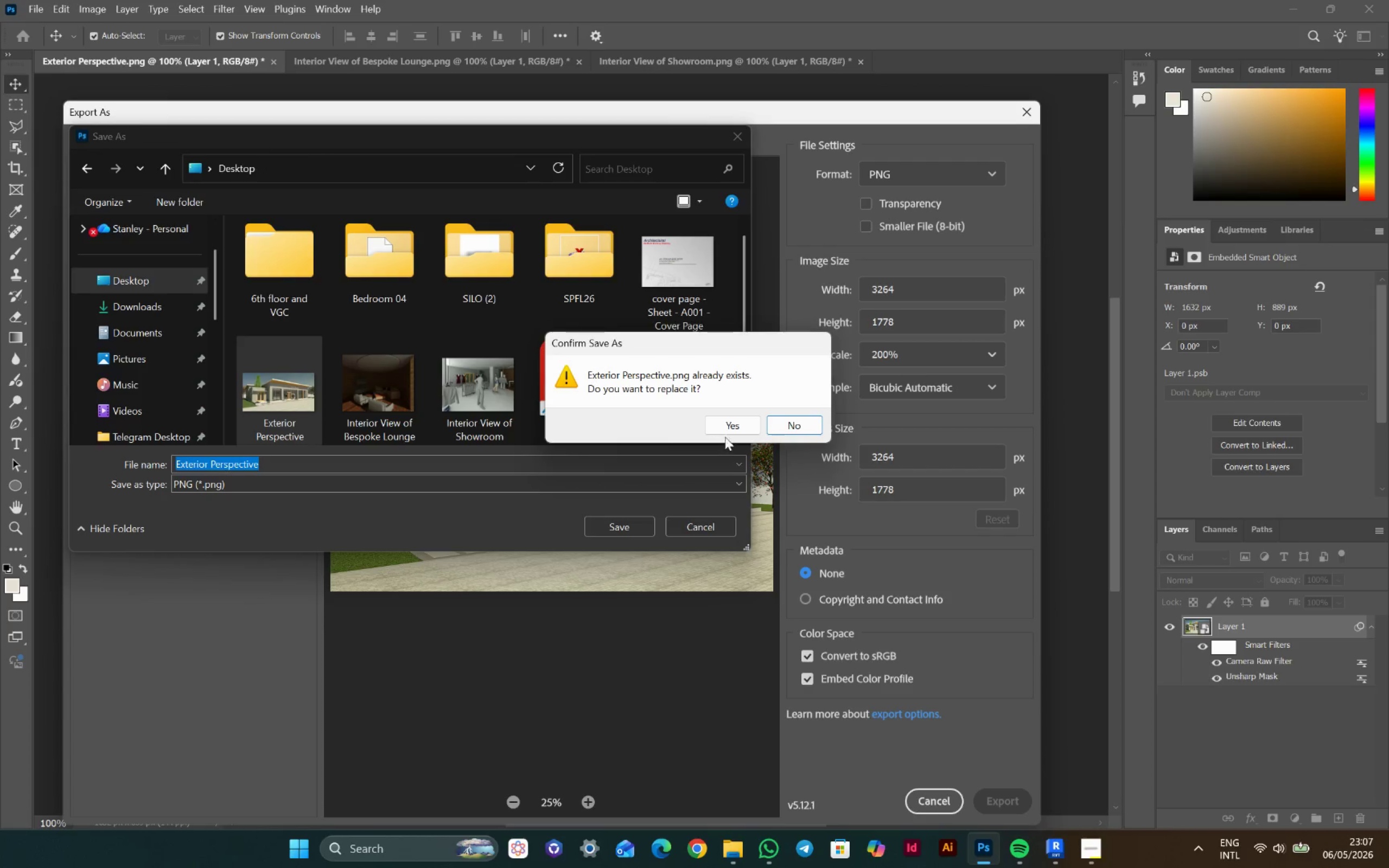 
left_click([725, 427])
 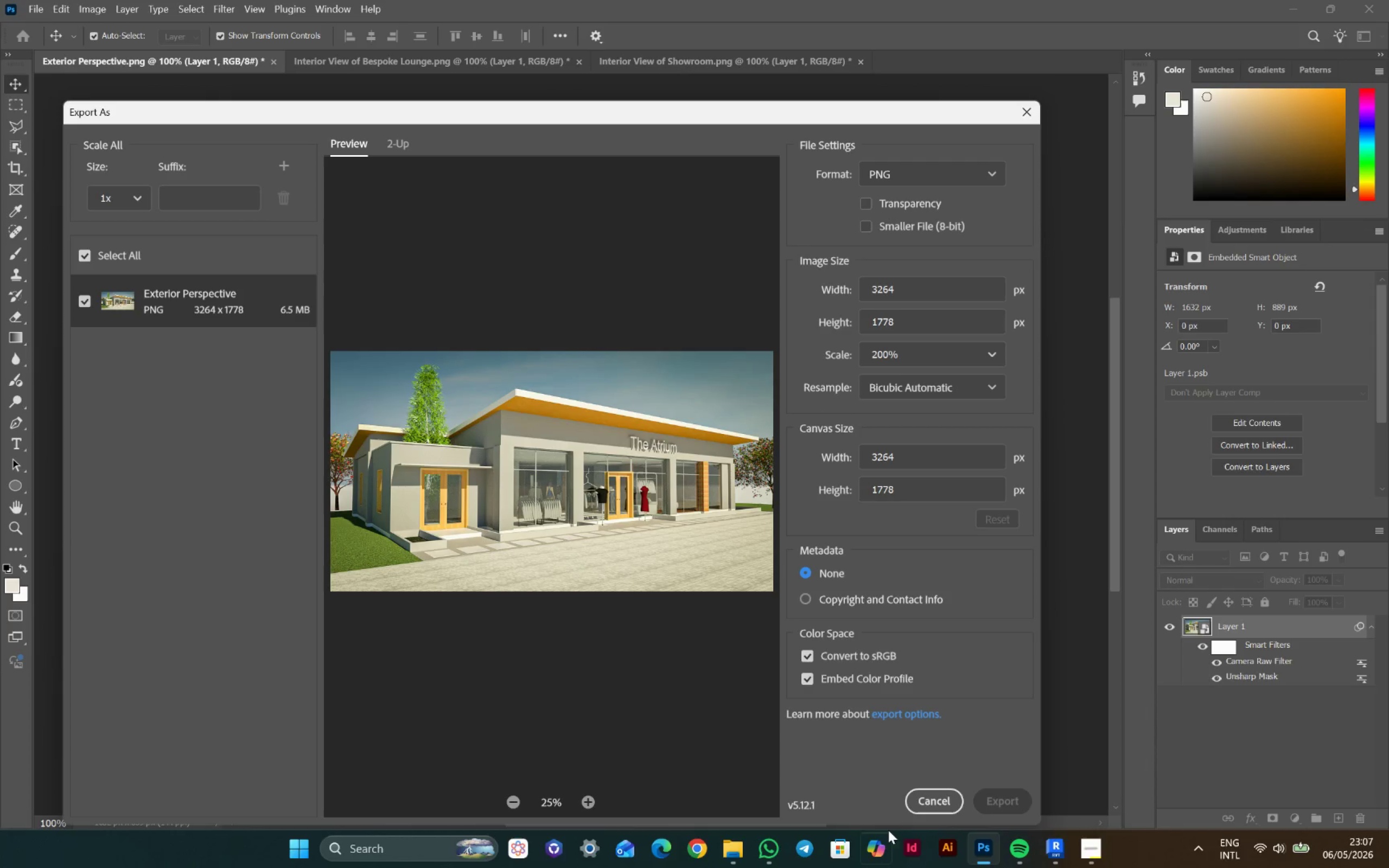 
left_click([1388, 867])
 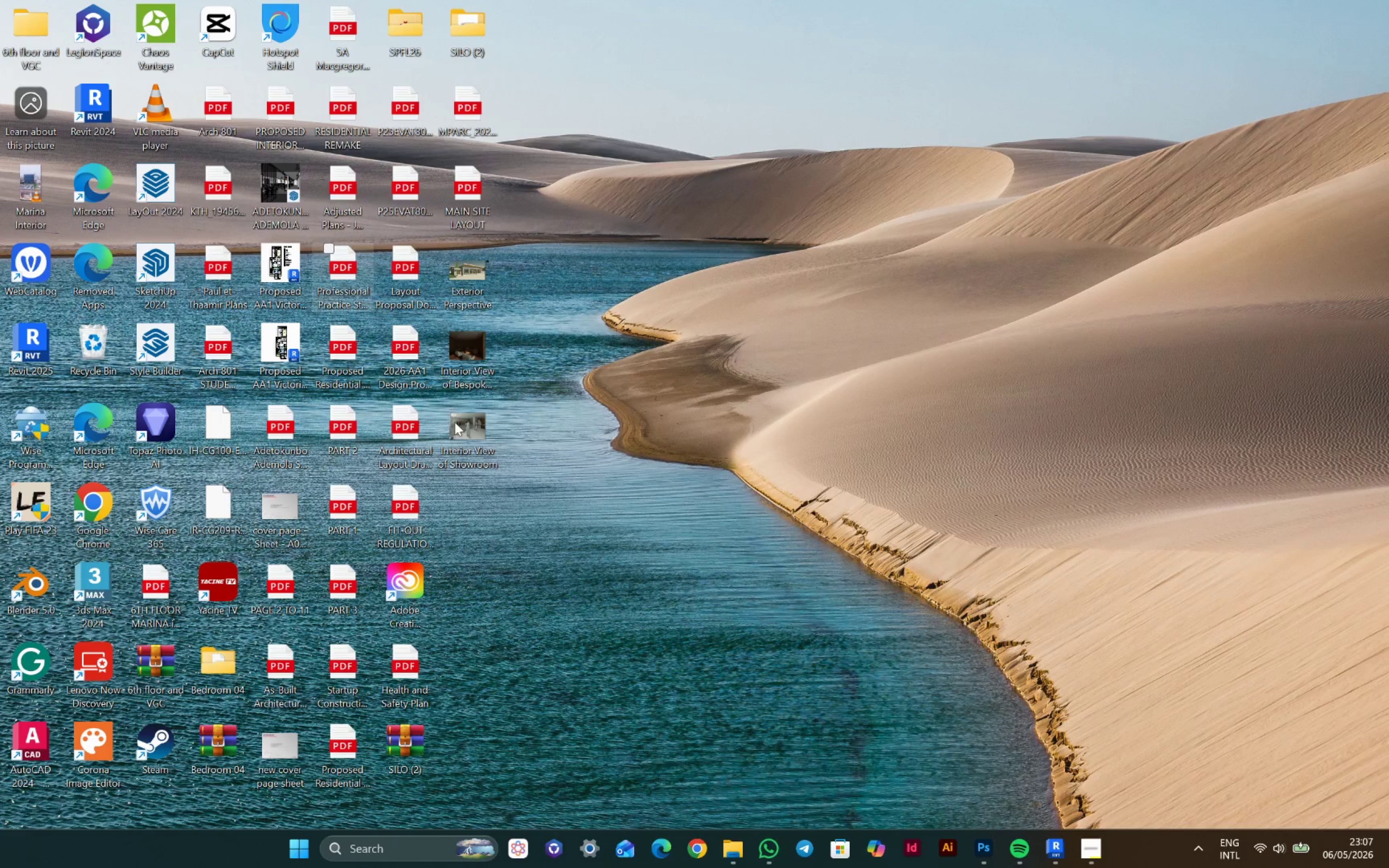 
left_click([531, 291])
 